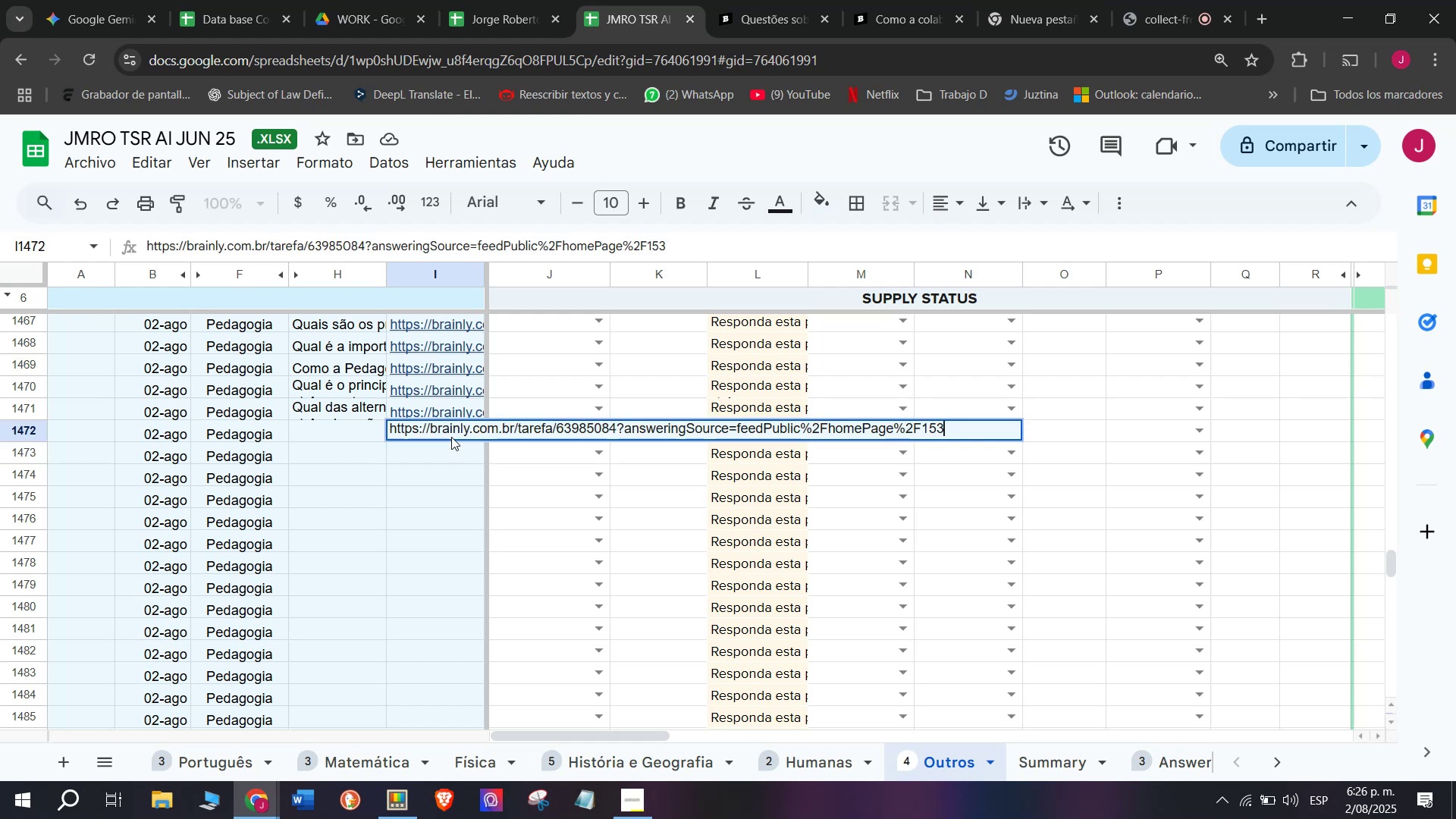 
key(Enter)
 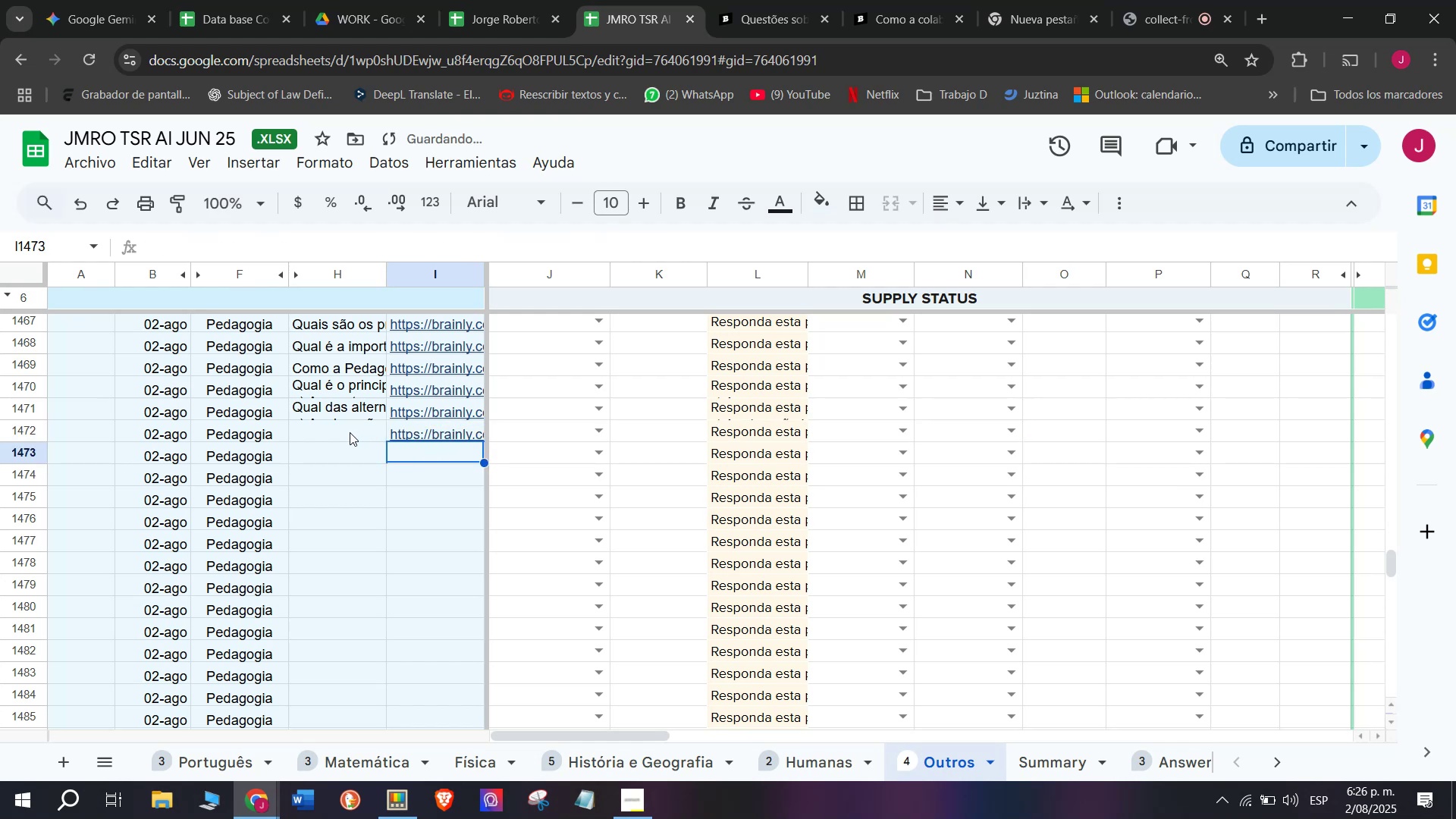 
double_click([344, 432])
 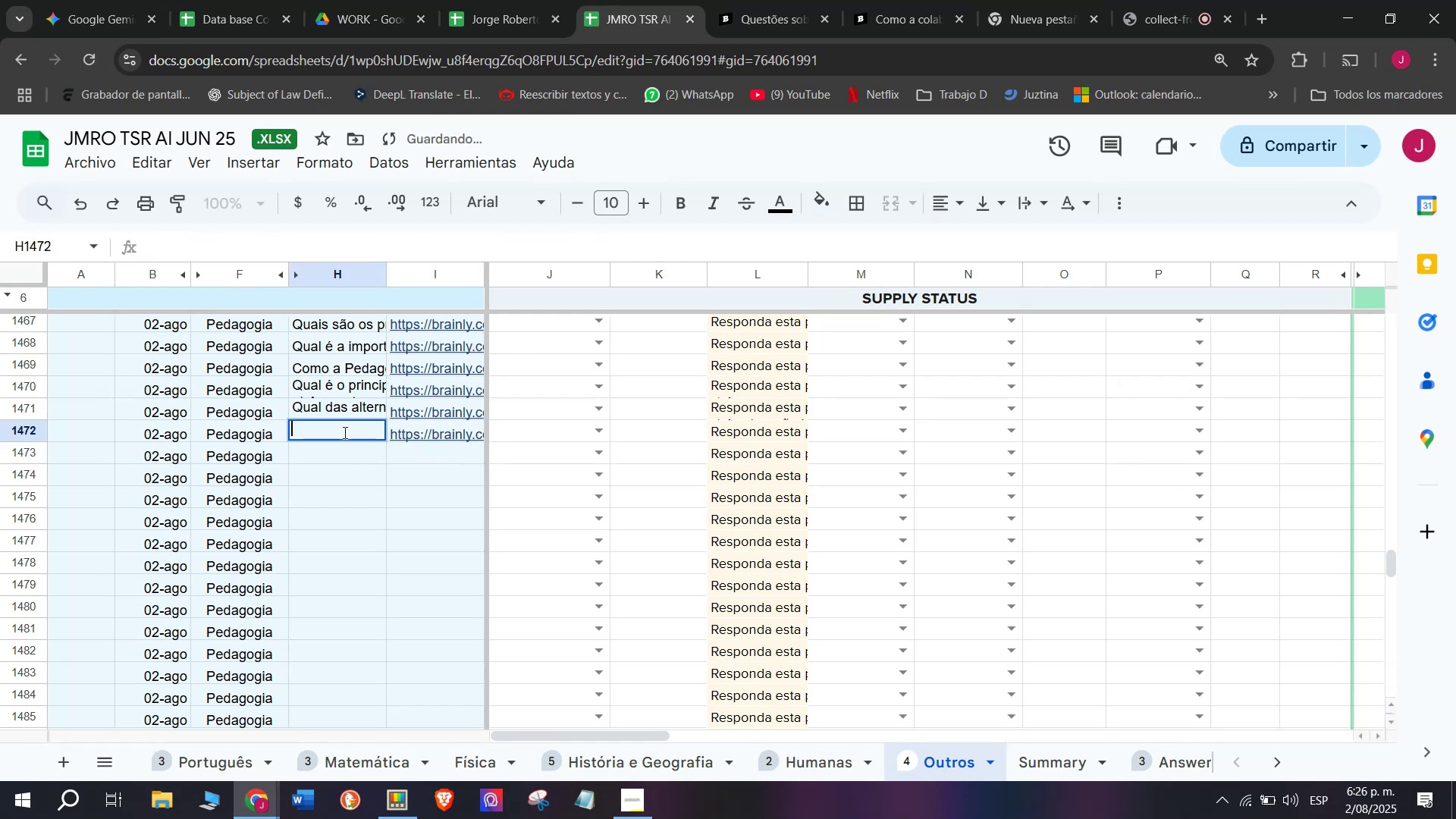 
key(Meta+MetaLeft)
 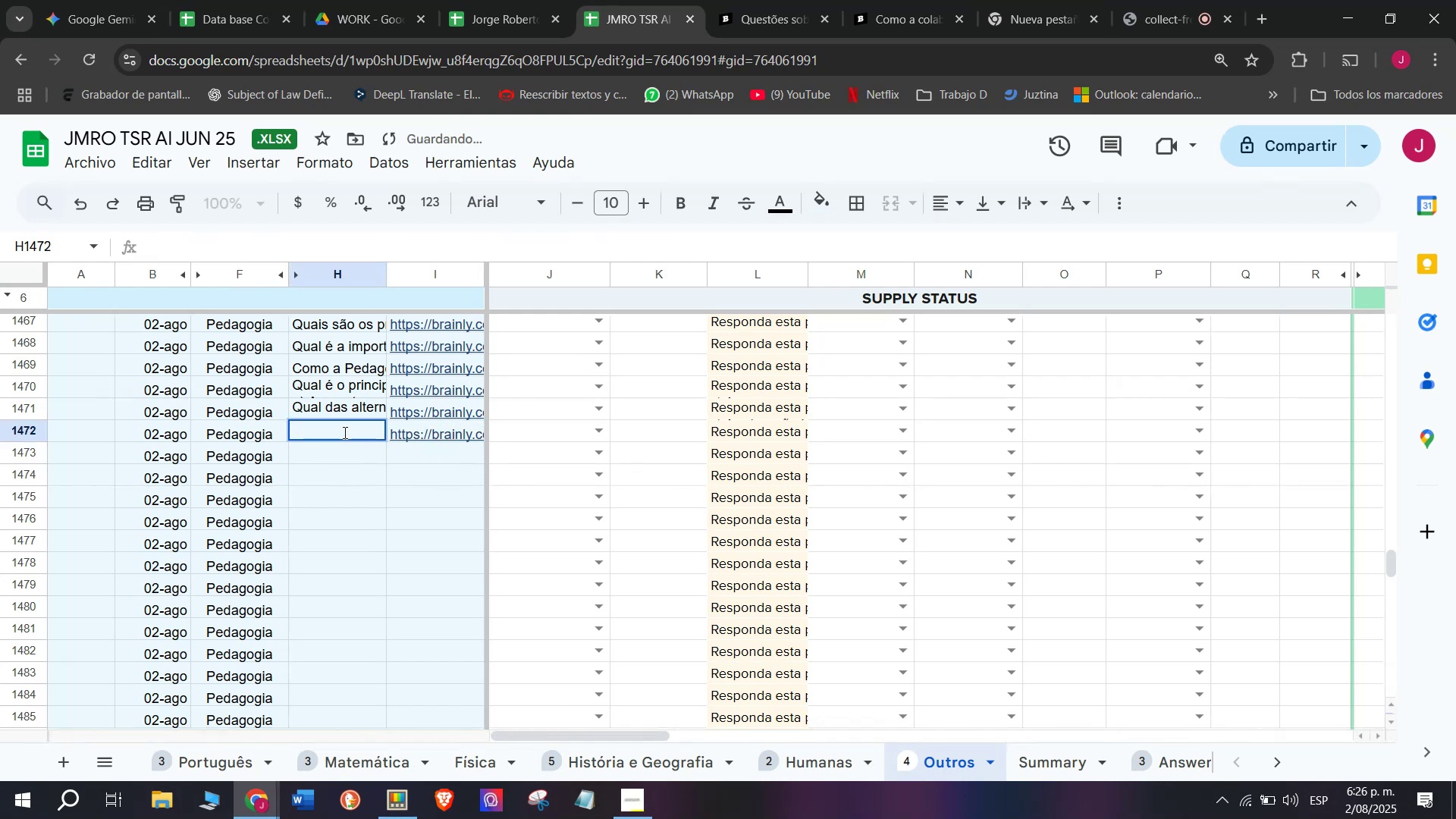 
key(Meta+V)
 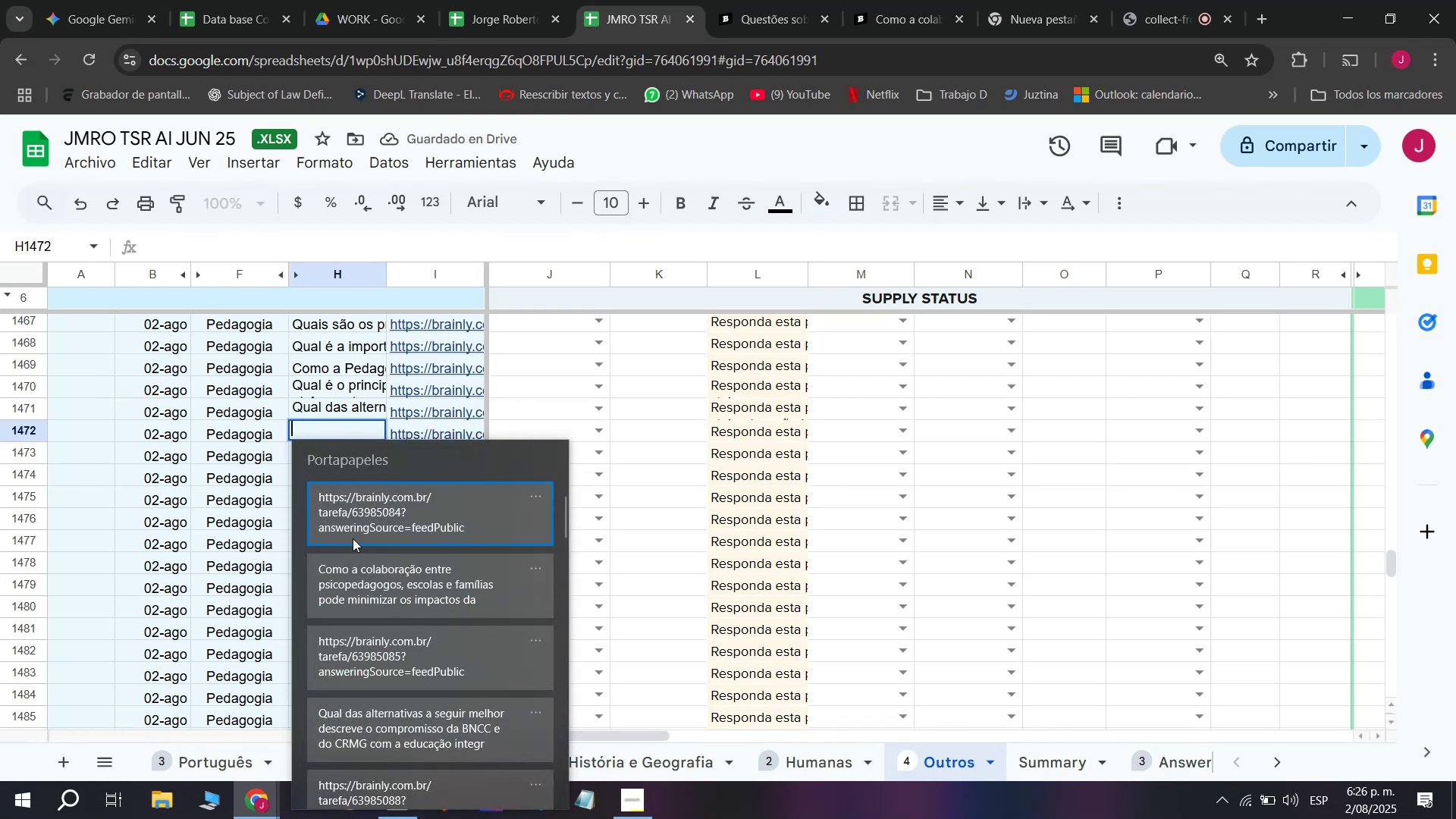 
left_click([353, 571])
 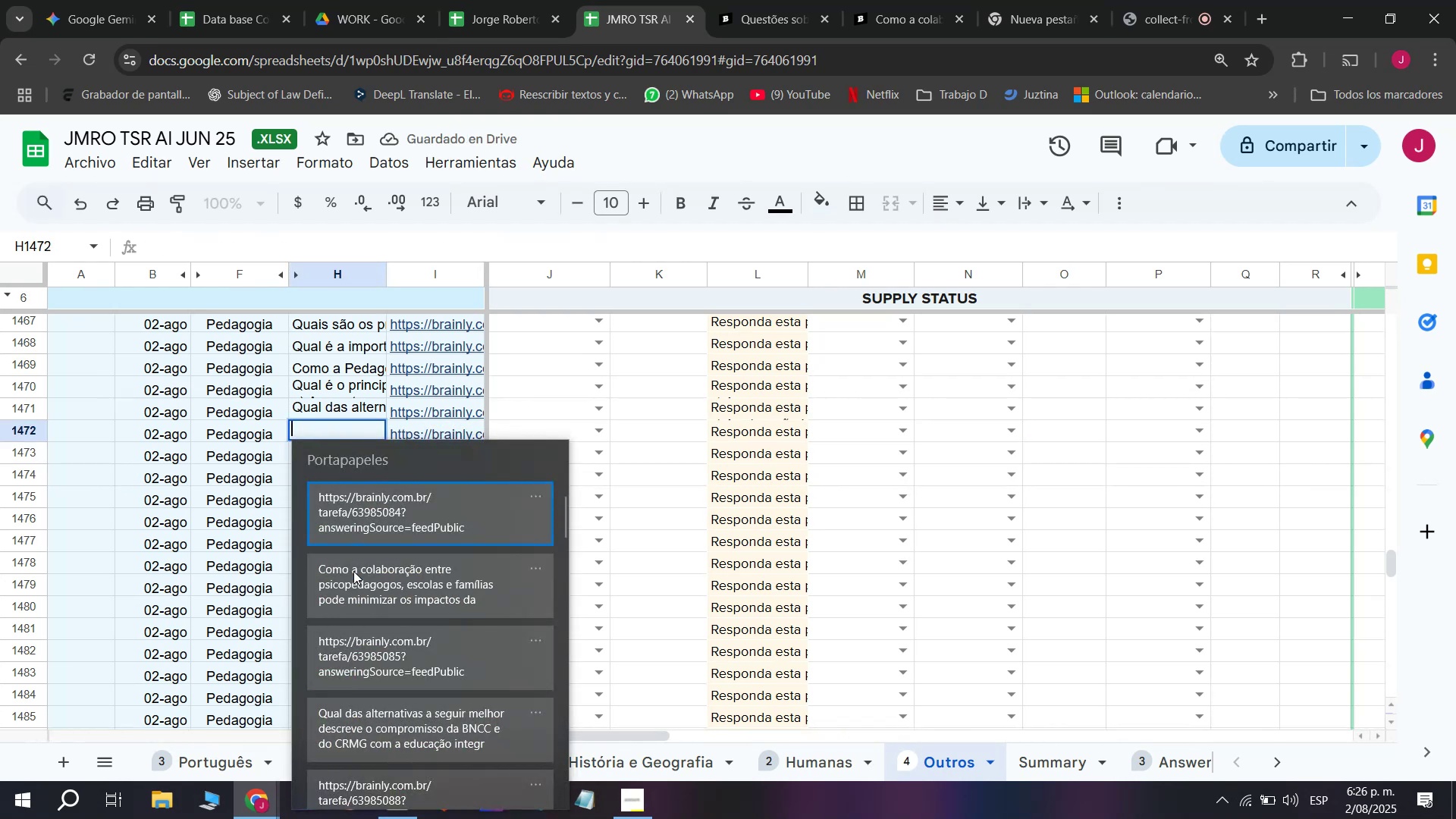 
key(Control+ControlLeft)
 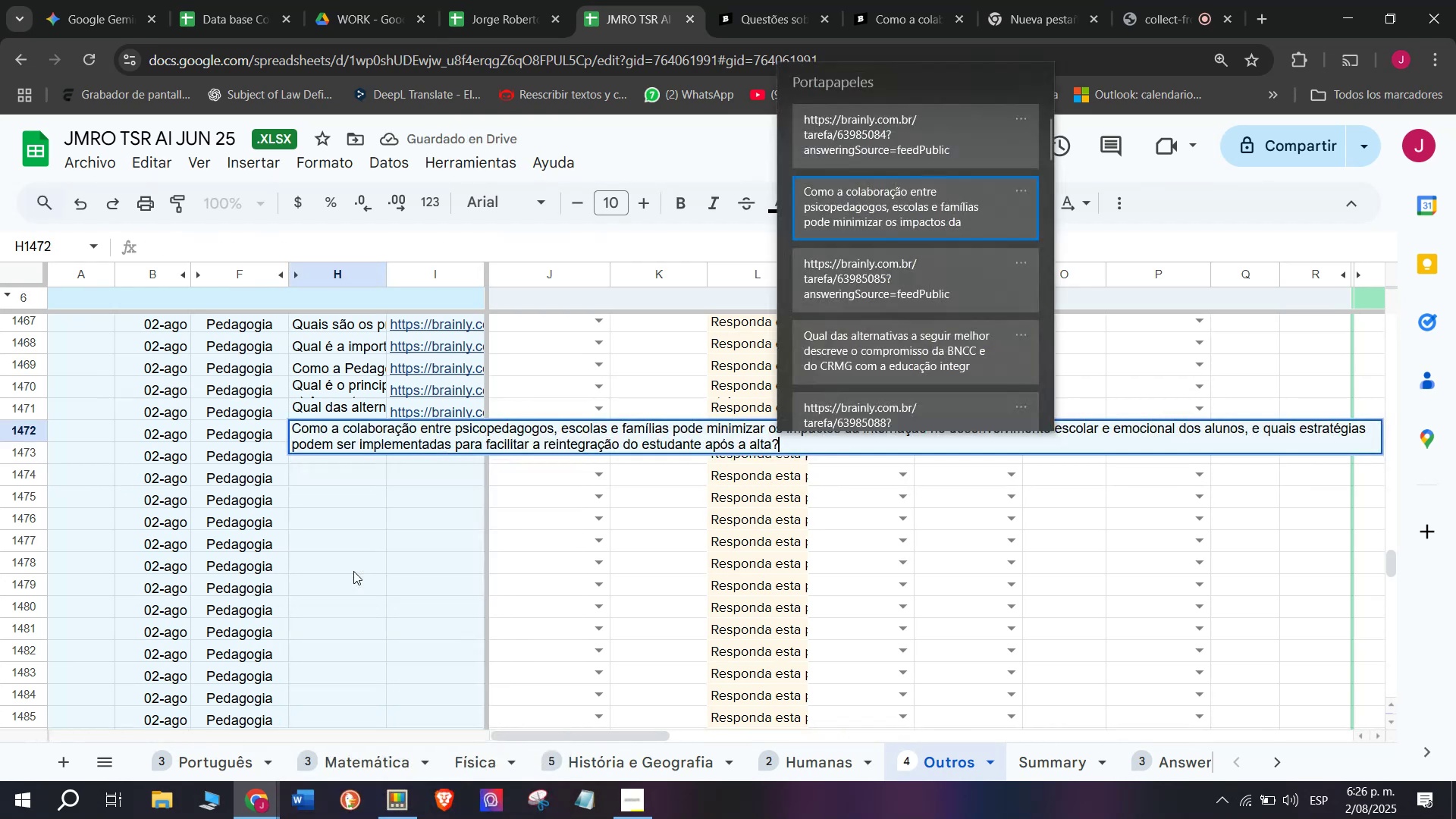 
key(Control+V)
 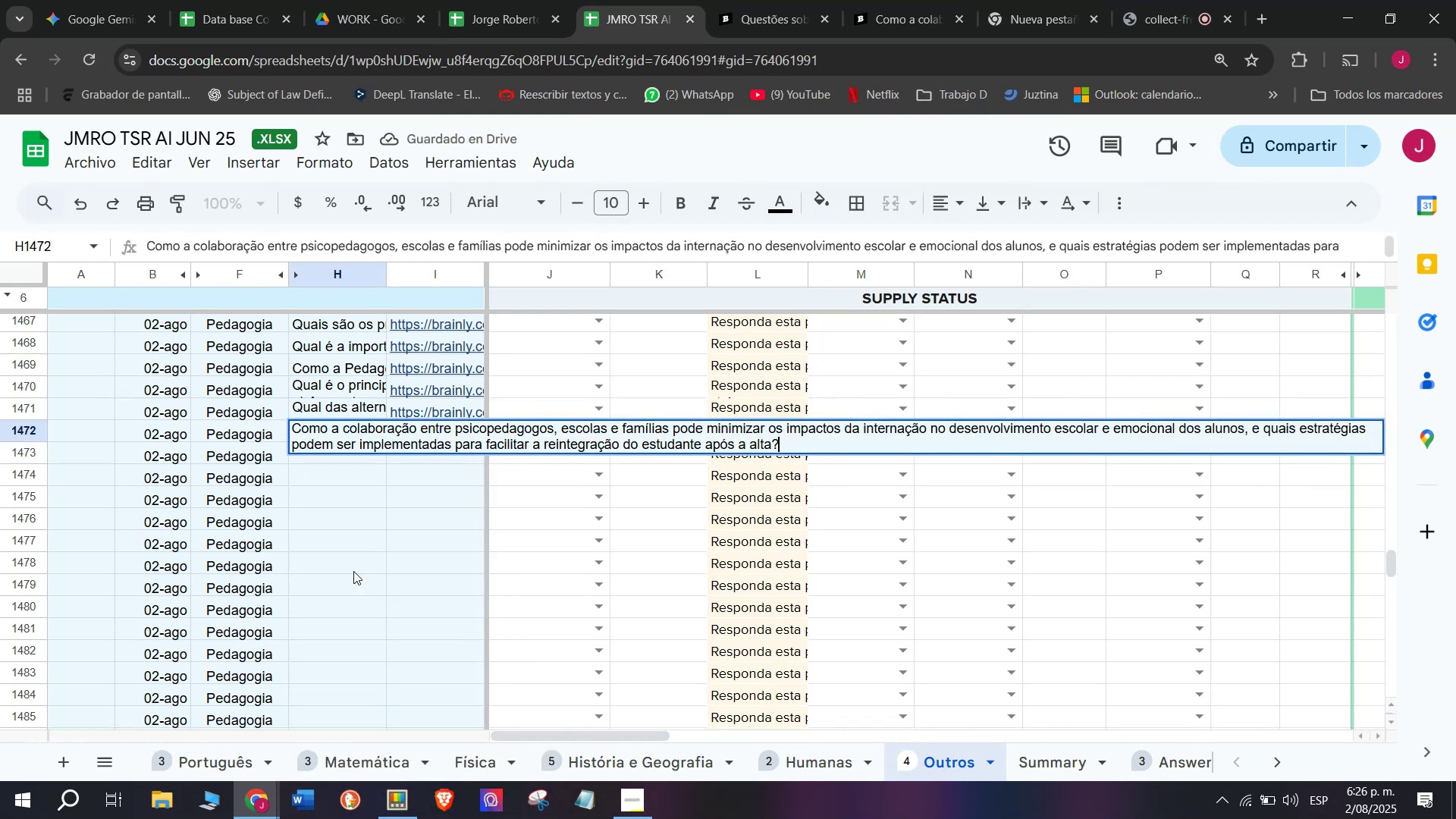 
key(Enter)
 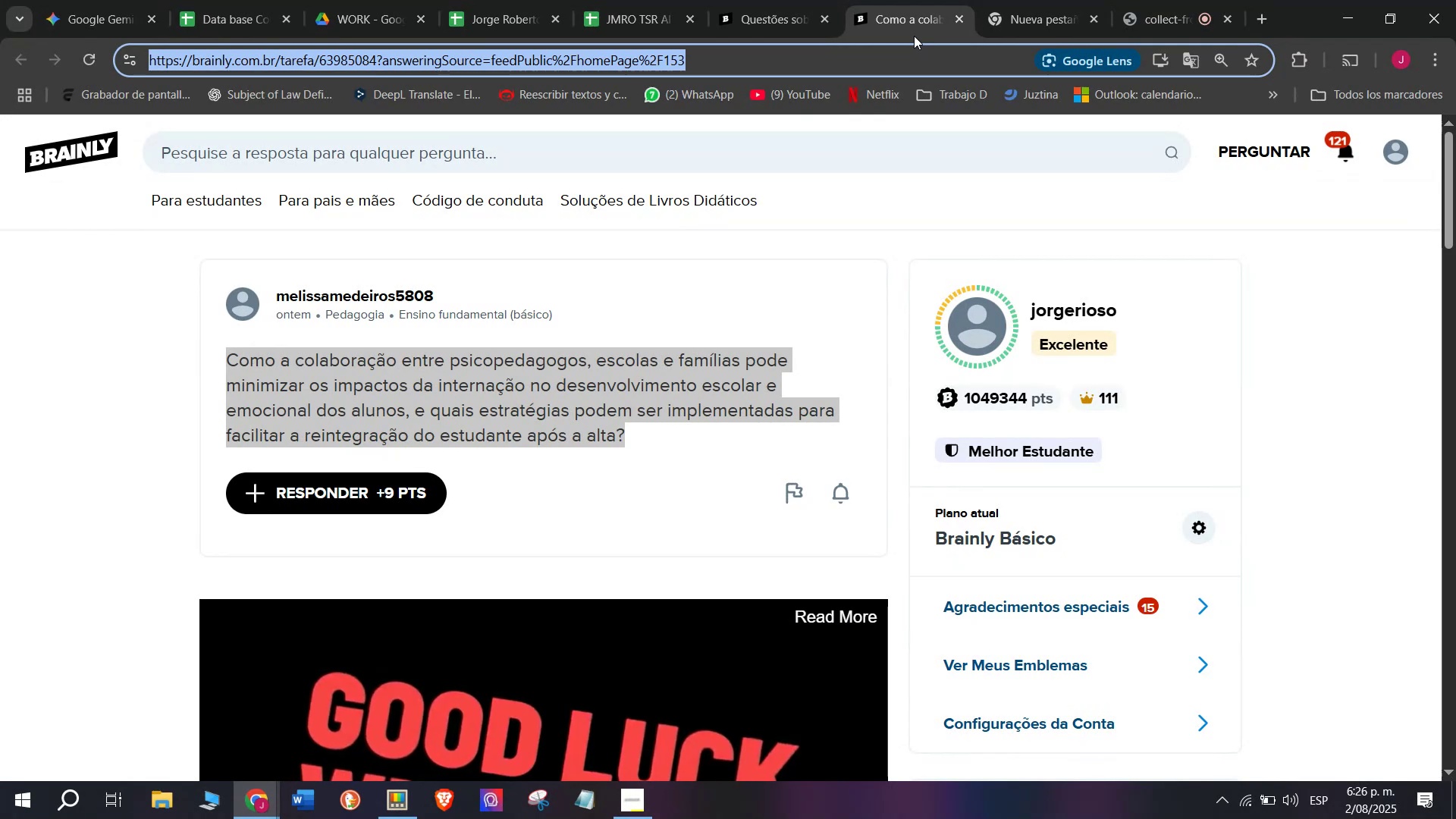 
double_click([780, 0])
 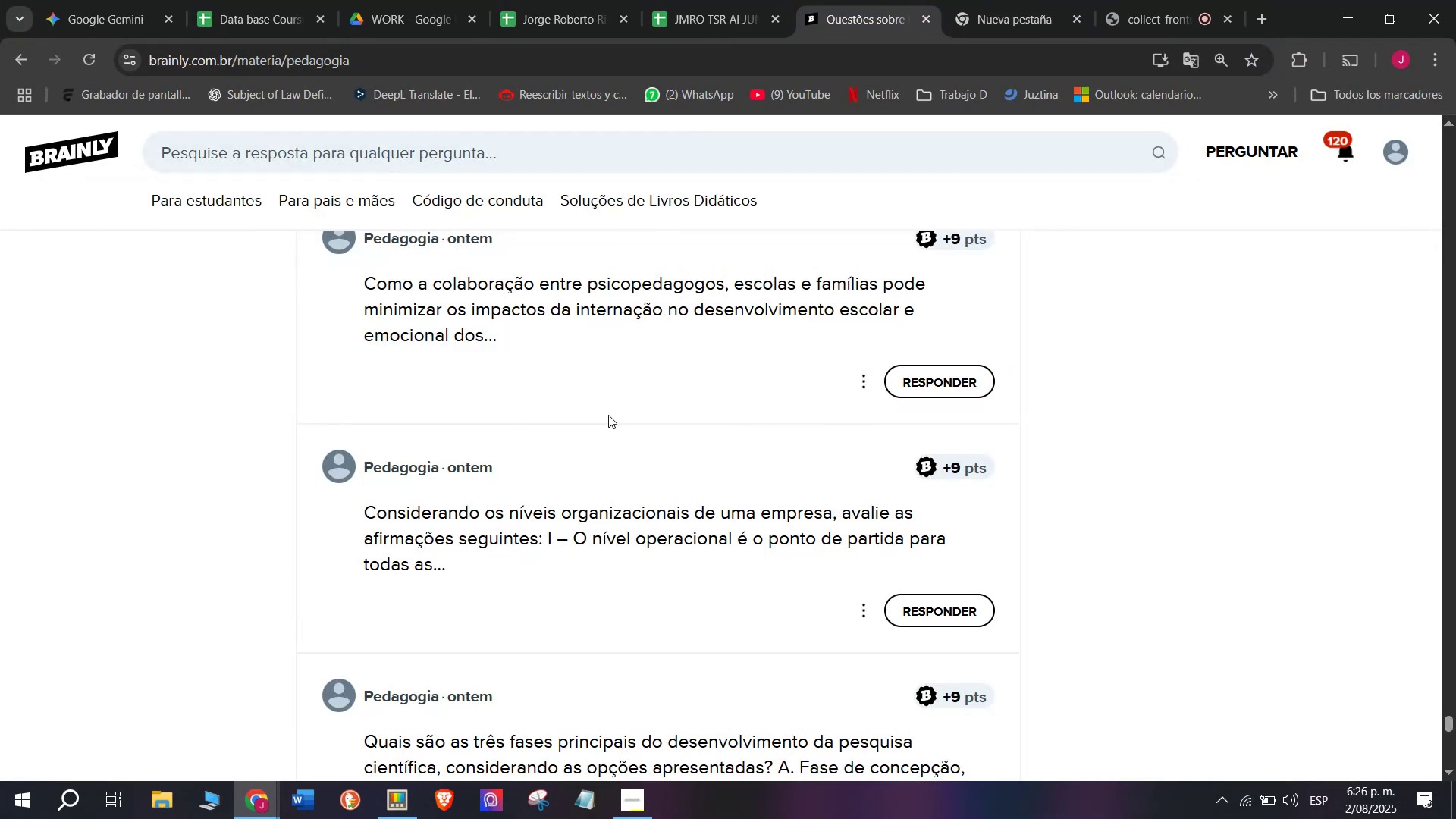 
scroll: coordinate [608, 415], scroll_direction: down, amount: 1.0
 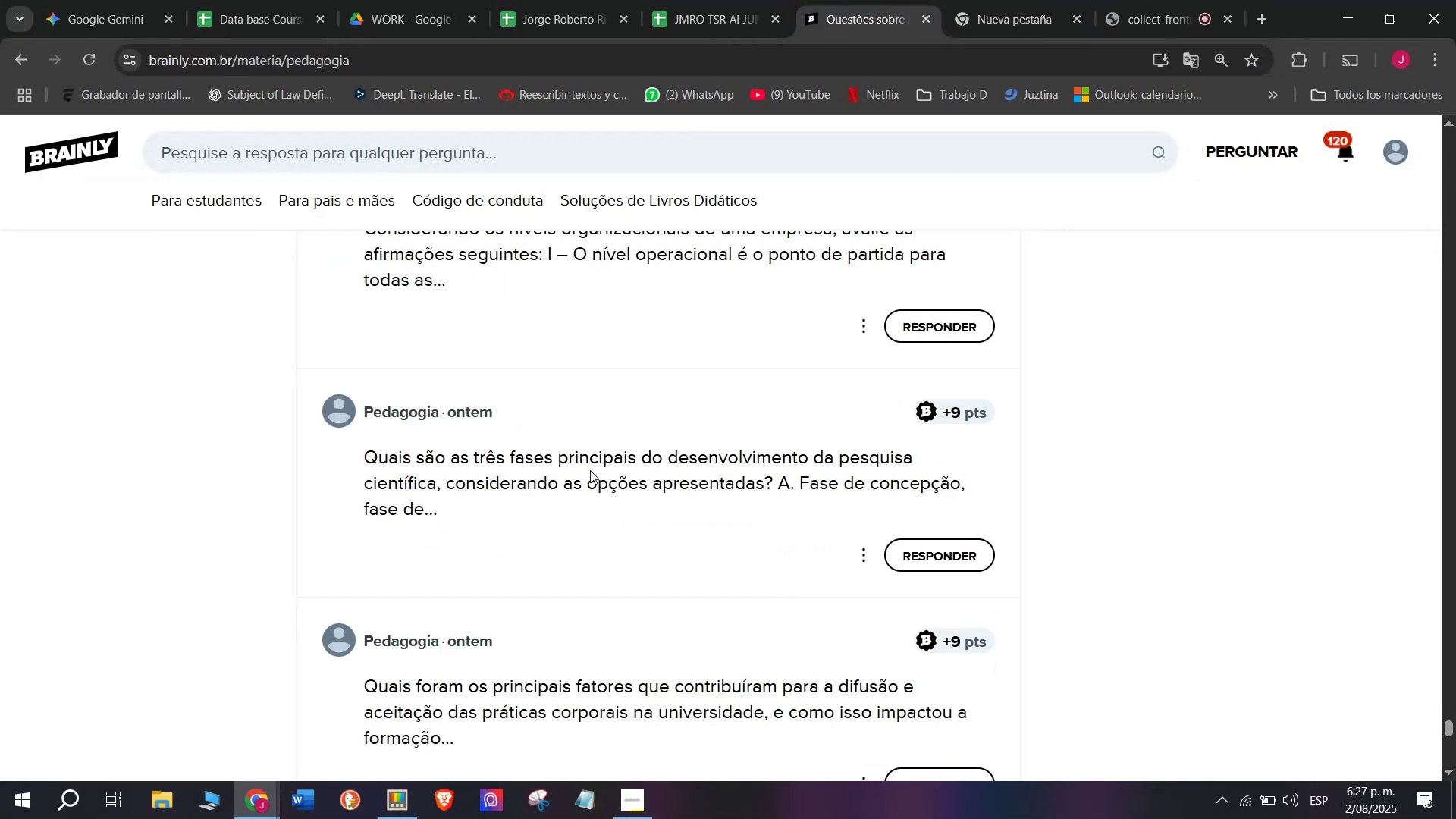 
right_click([590, 470])
 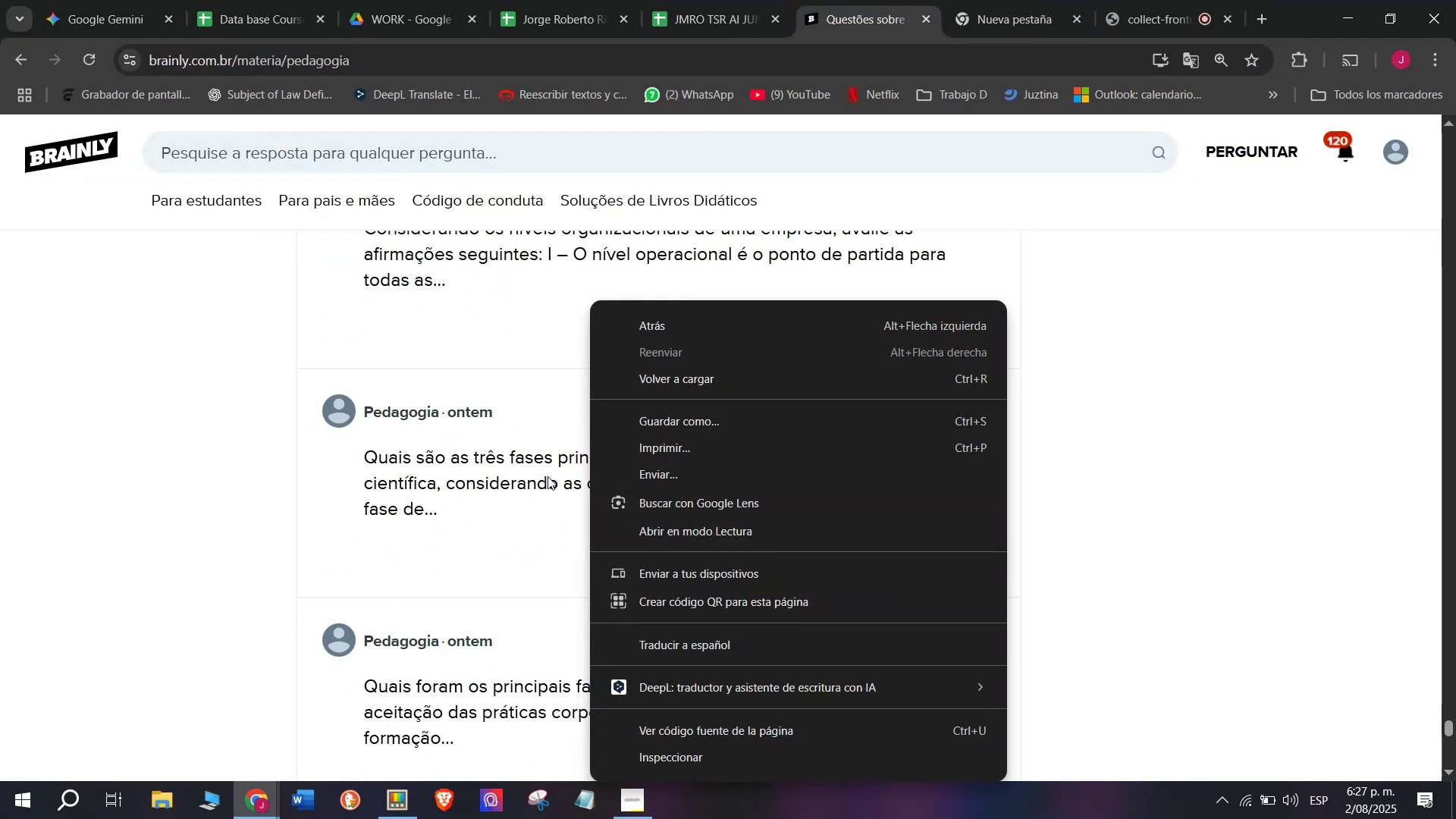 
right_click([548, 476])
 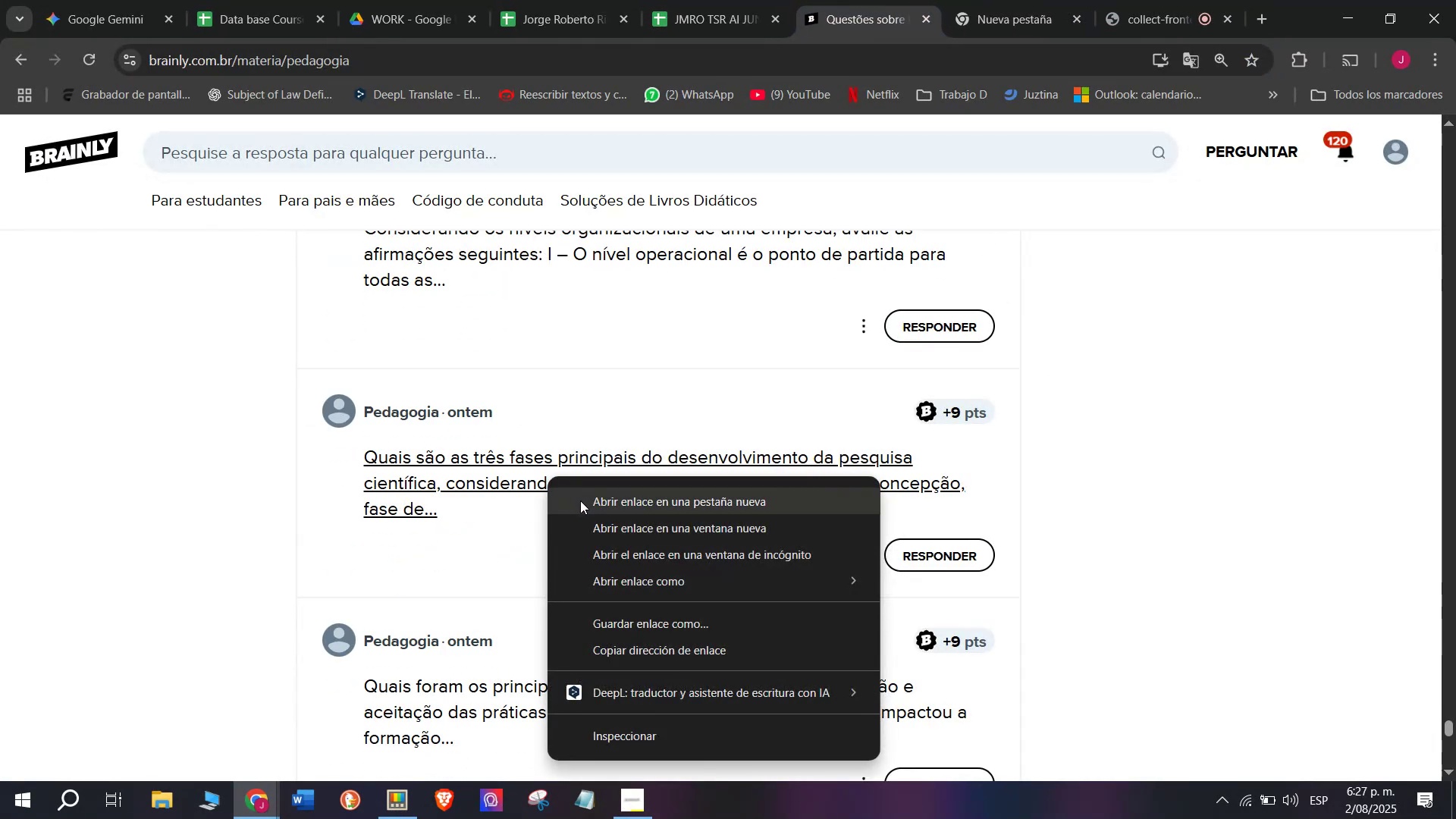 
left_click([581, 500])
 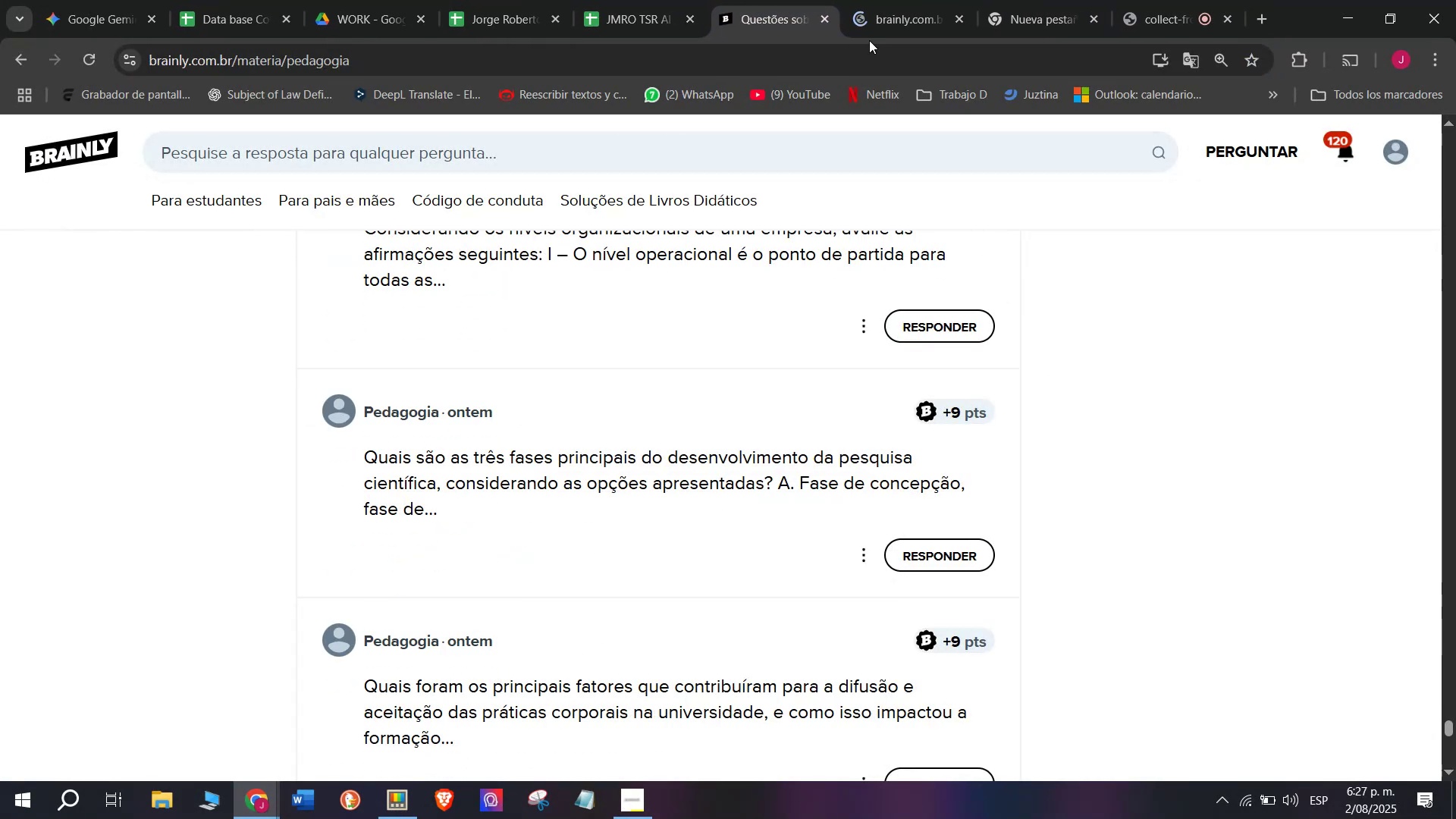 
left_click([920, 0])
 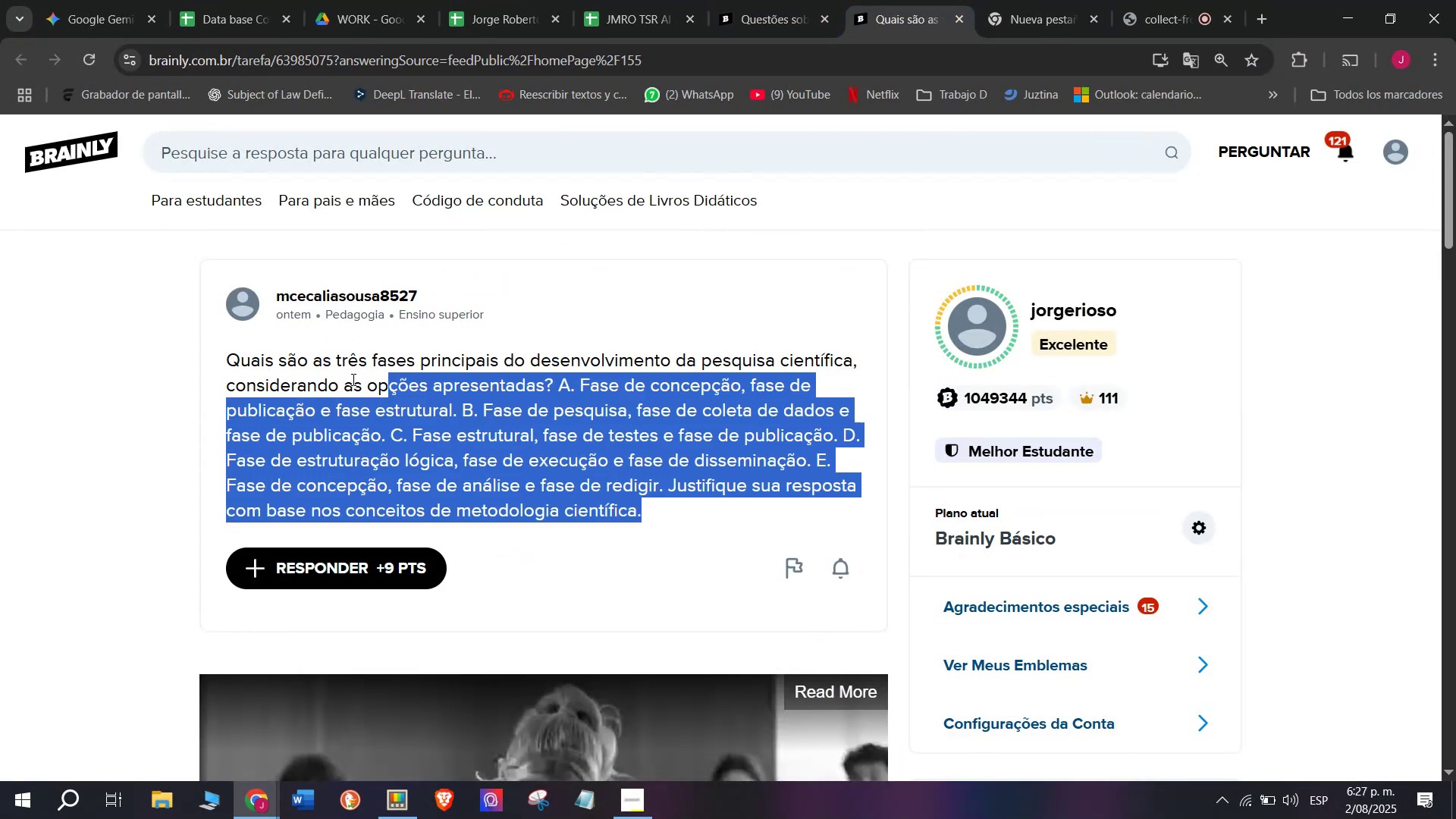 
key(Control+C)
 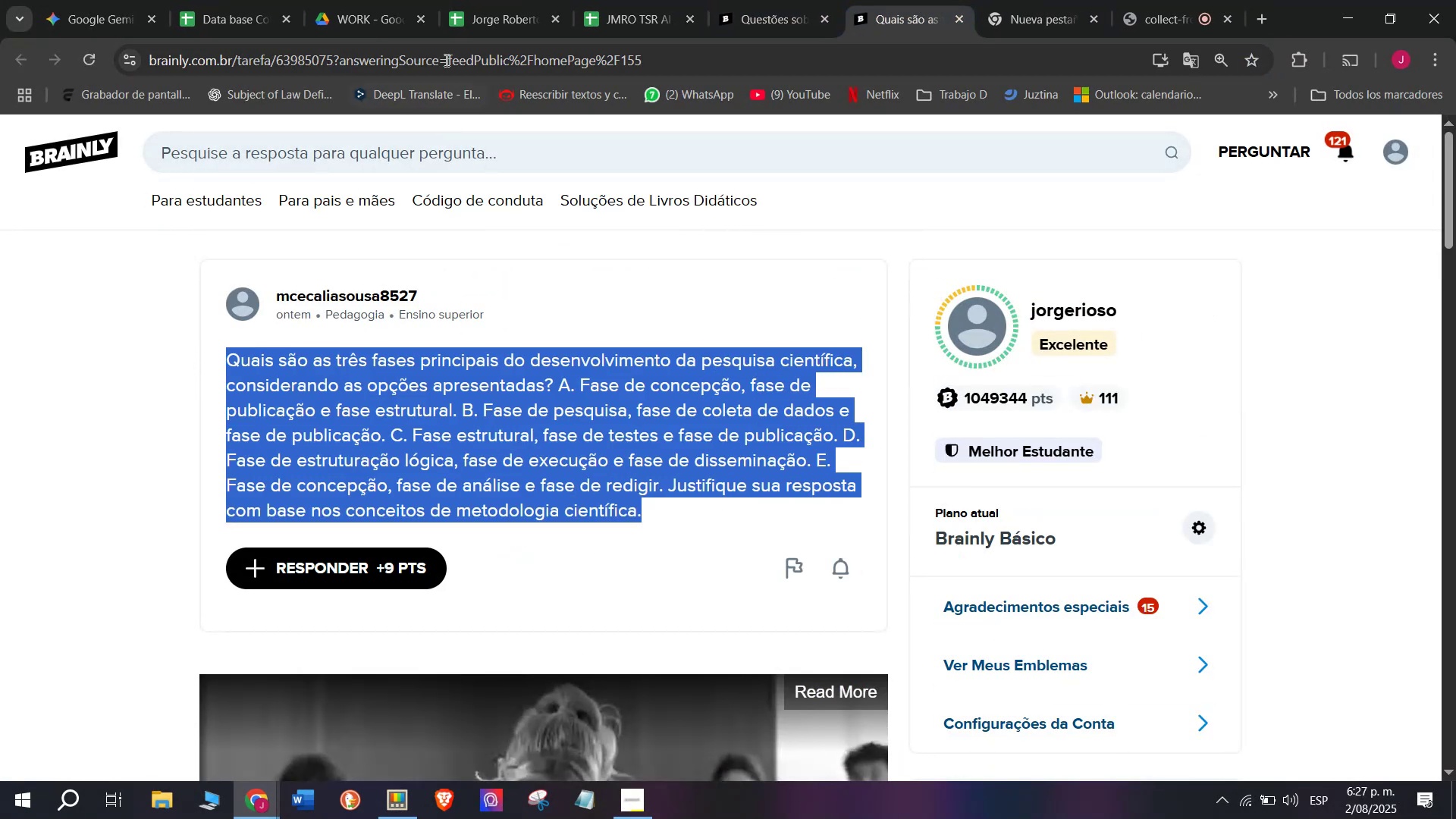 
double_click([447, 53])
 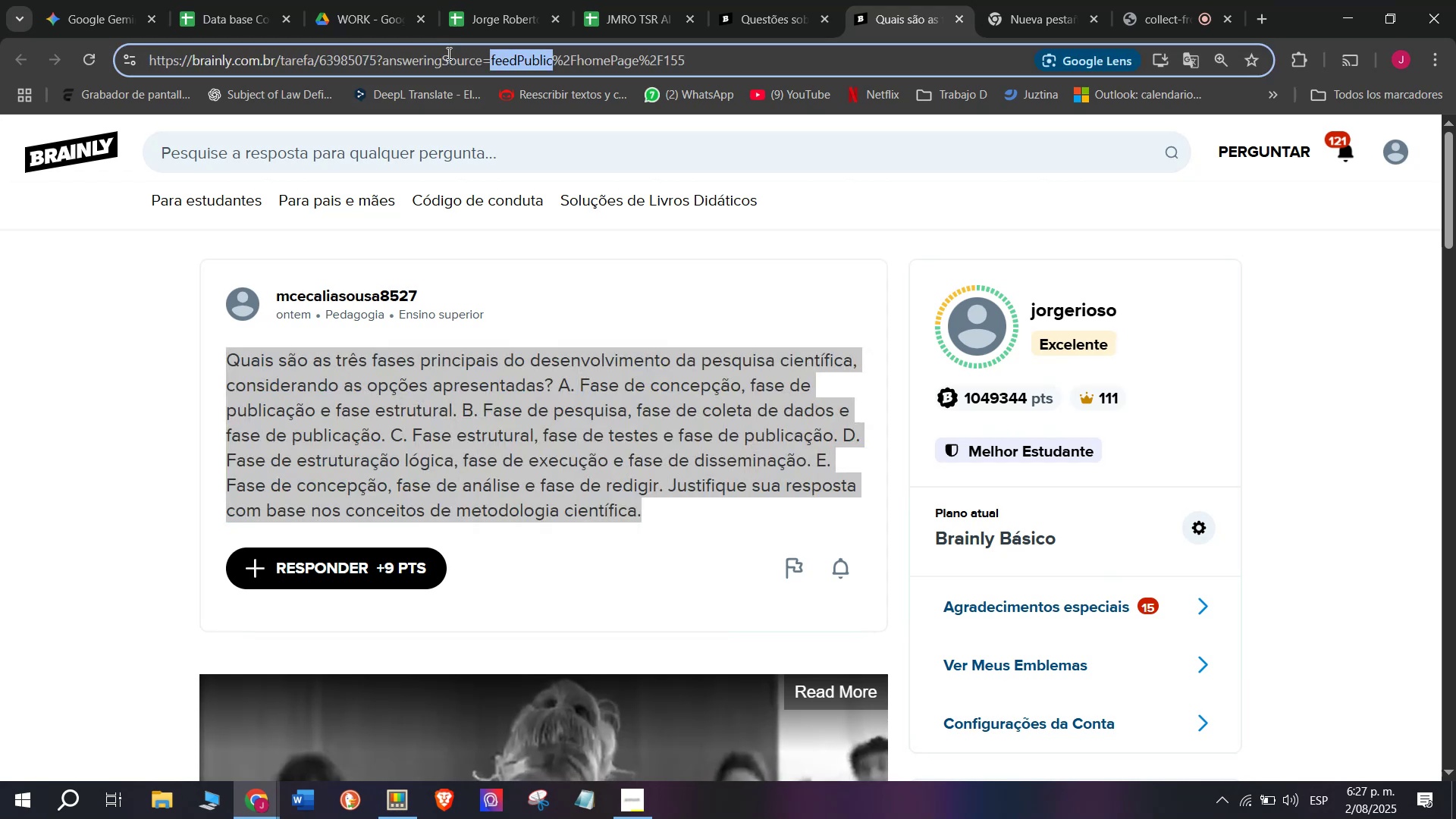 
triple_click([447, 53])
 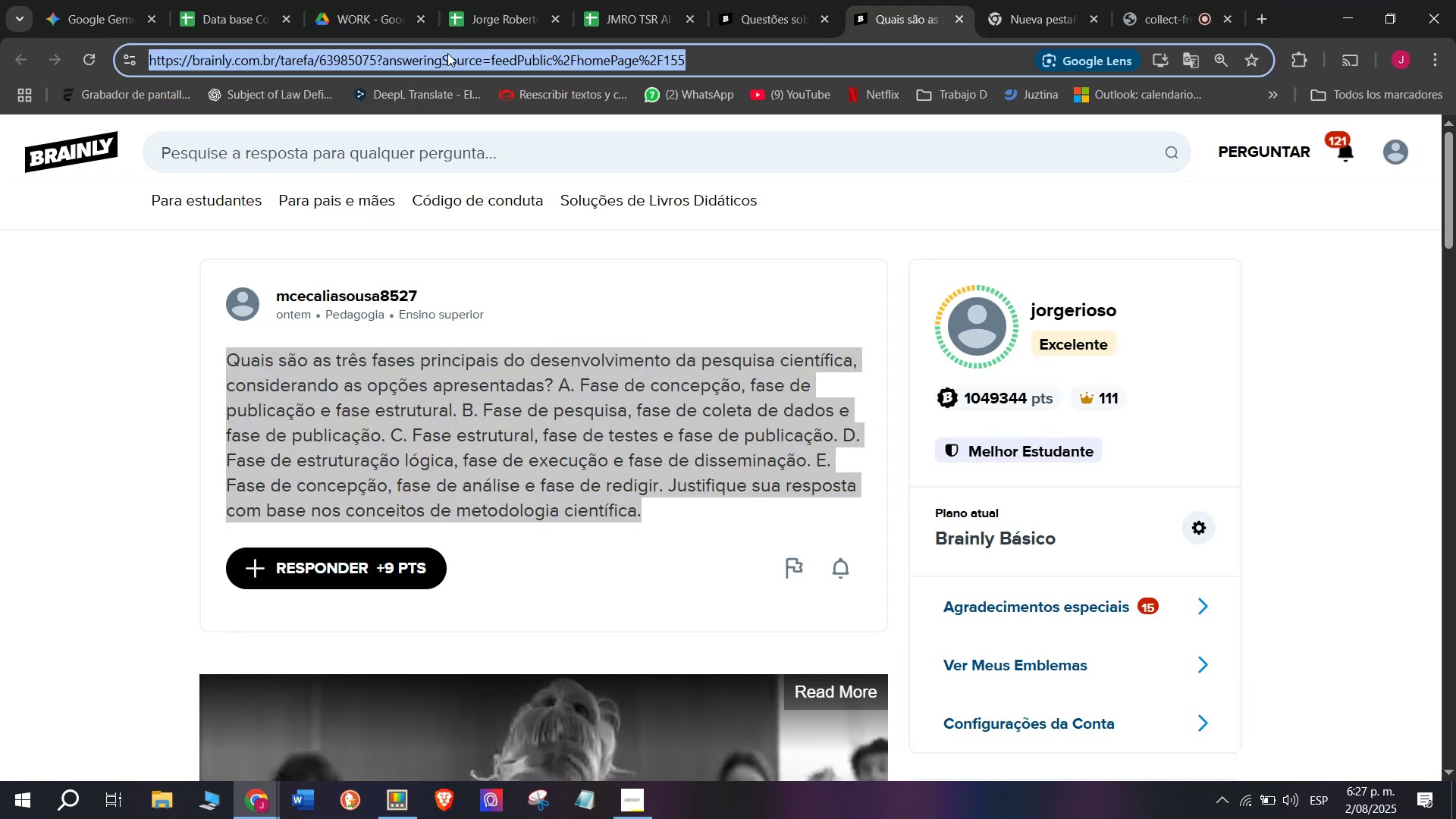 
key(Control+C)
 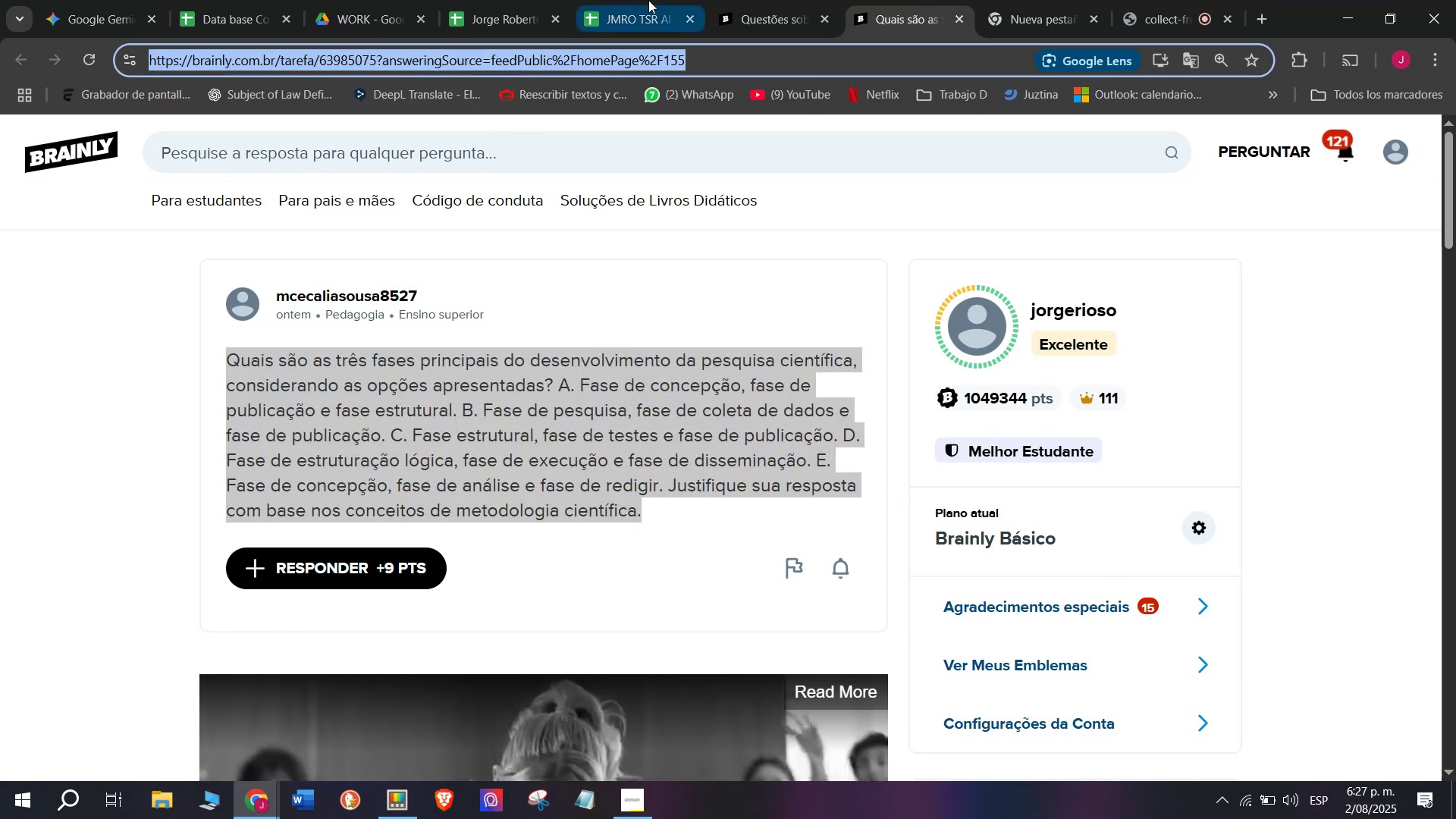 
left_click([755, 0])
 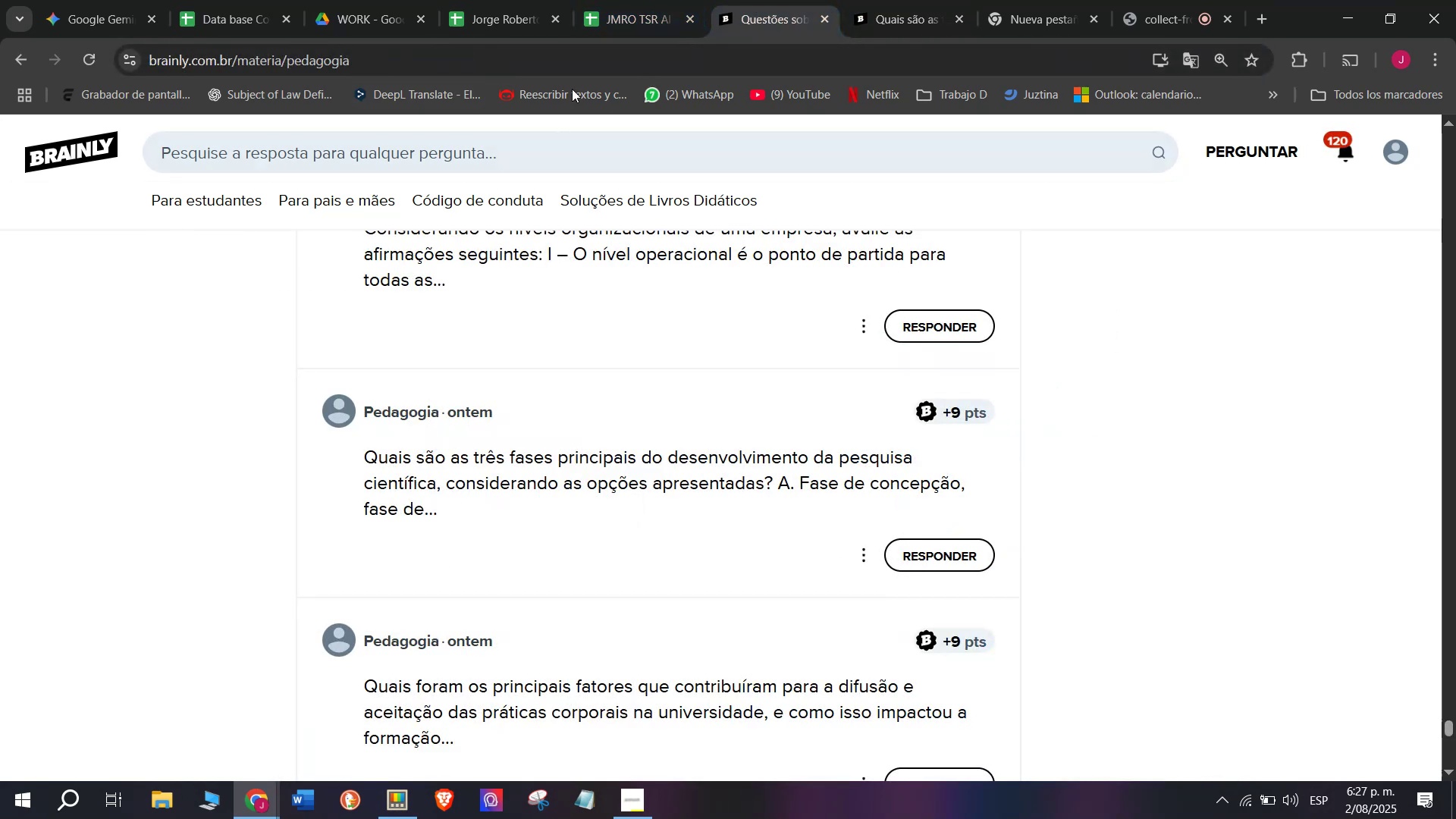 
left_click([624, 0])
 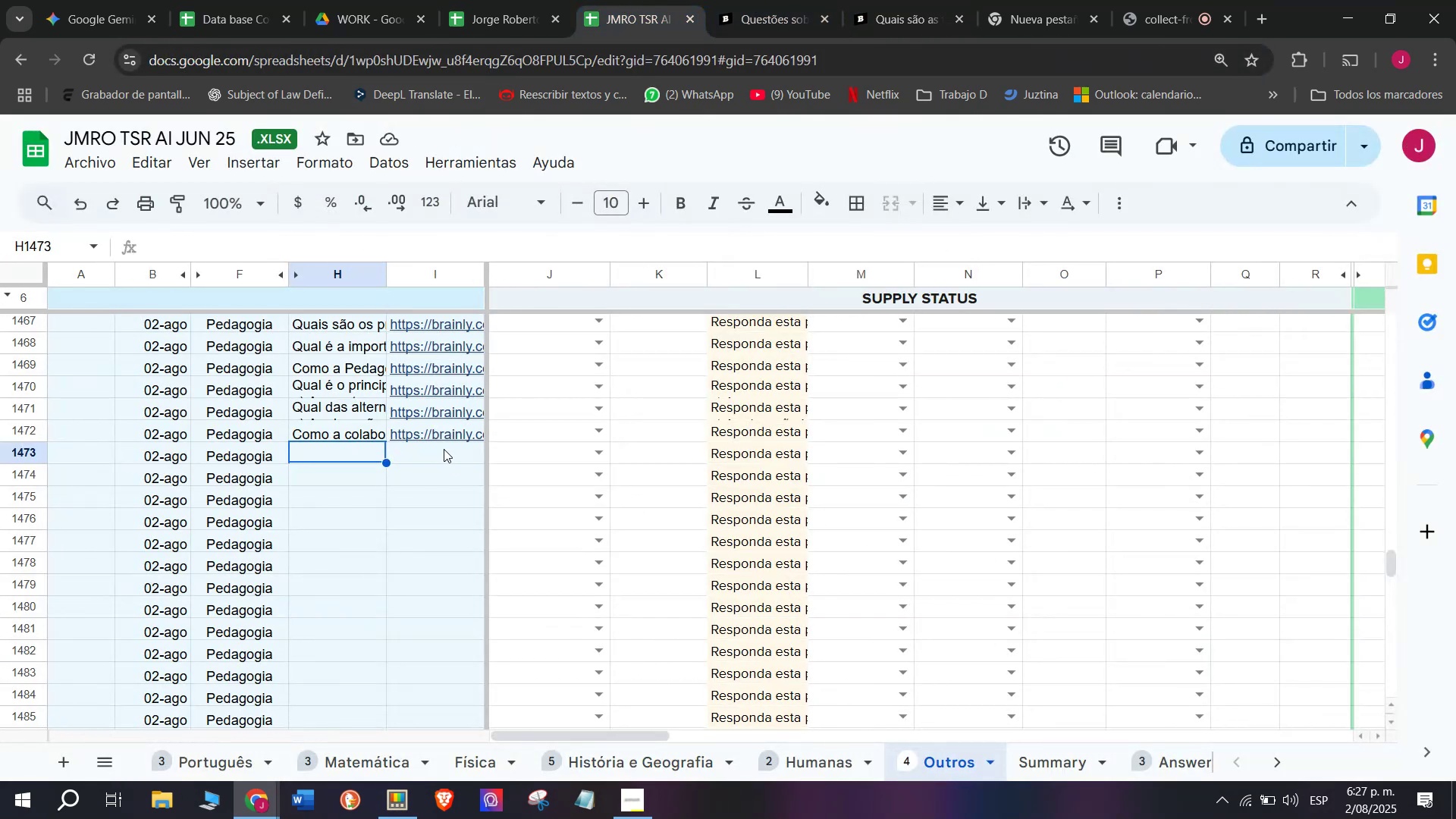 
double_click([444, 449])
 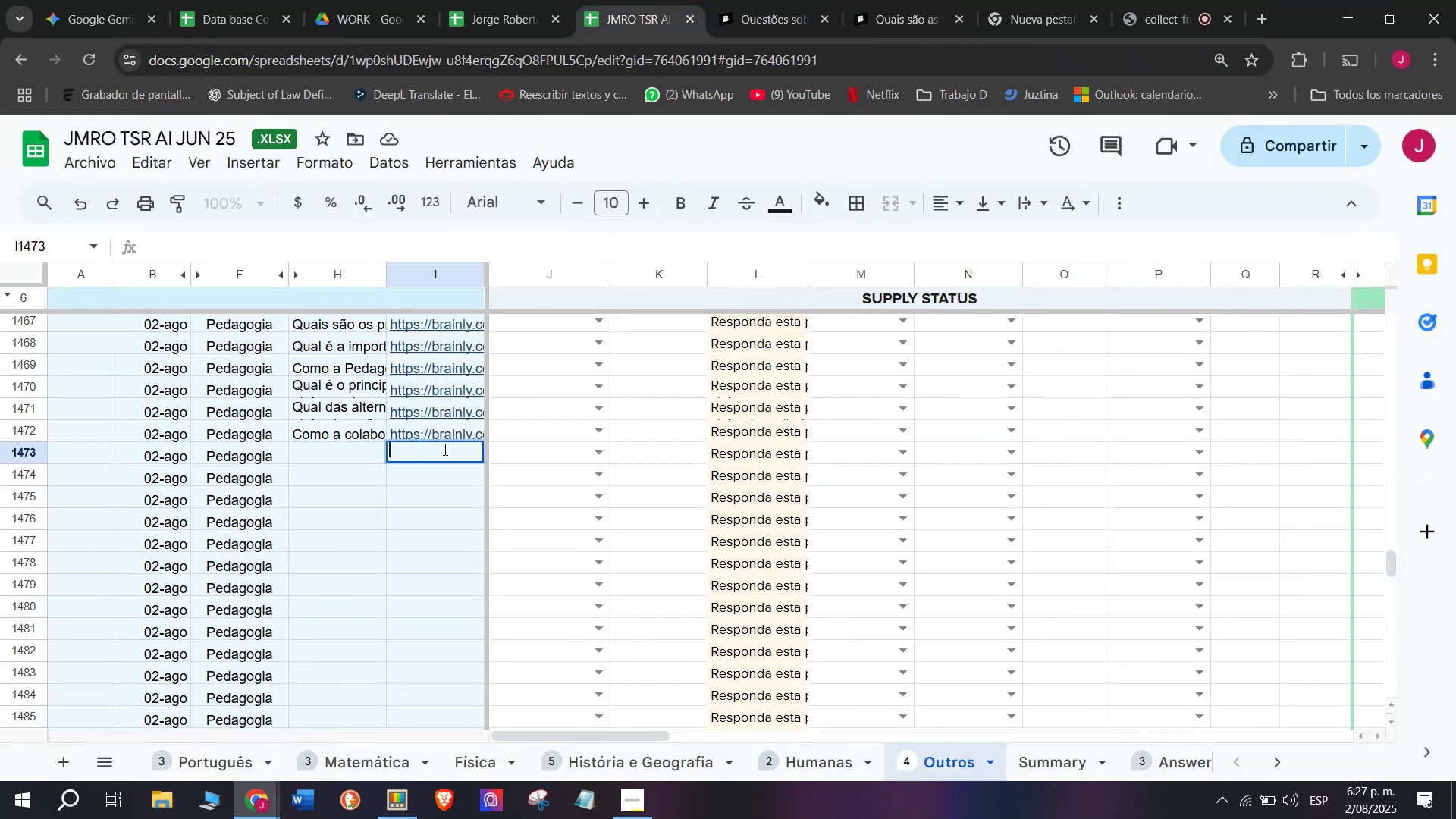 
key(Control+V)
 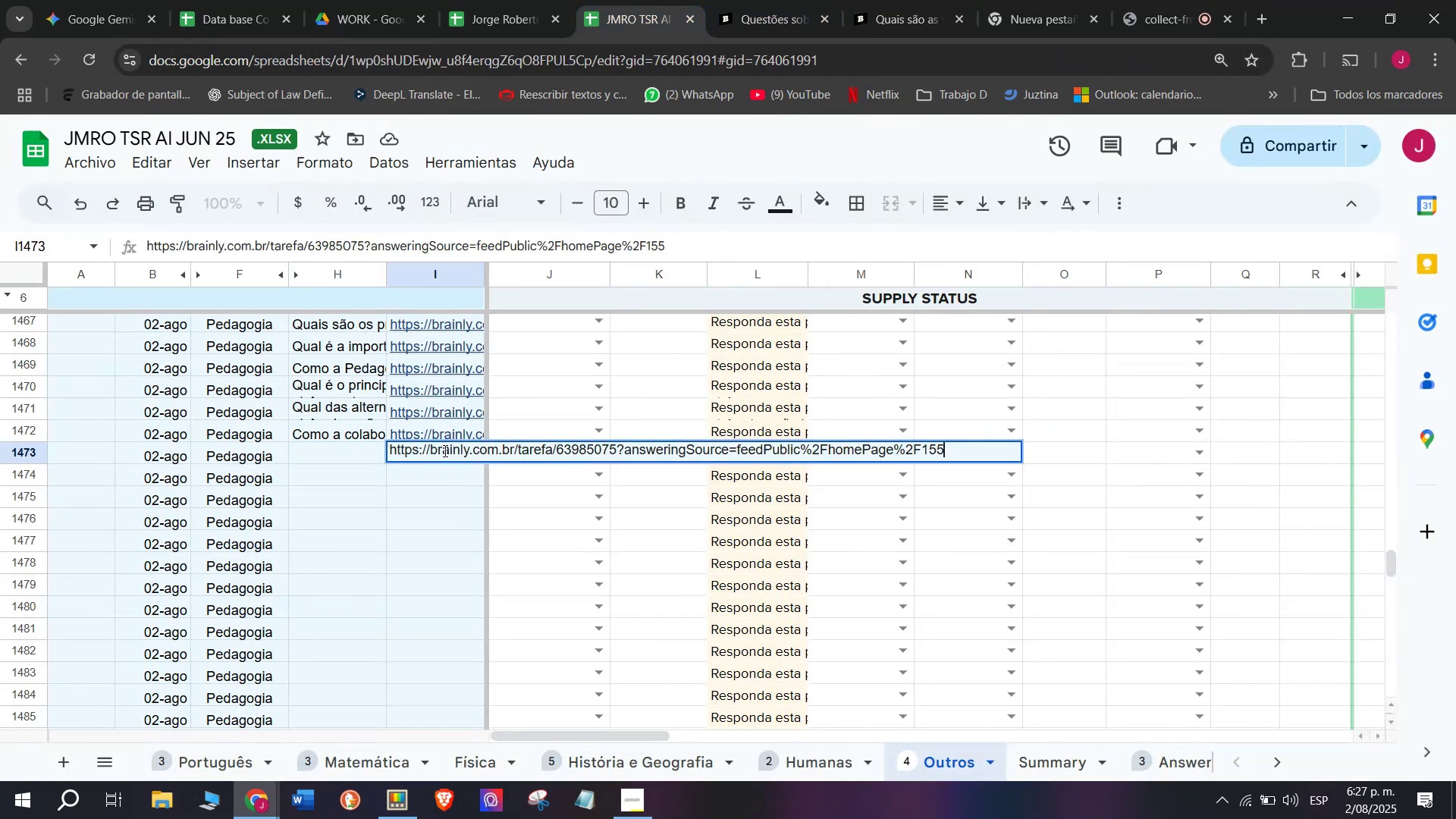 
key(Enter)
 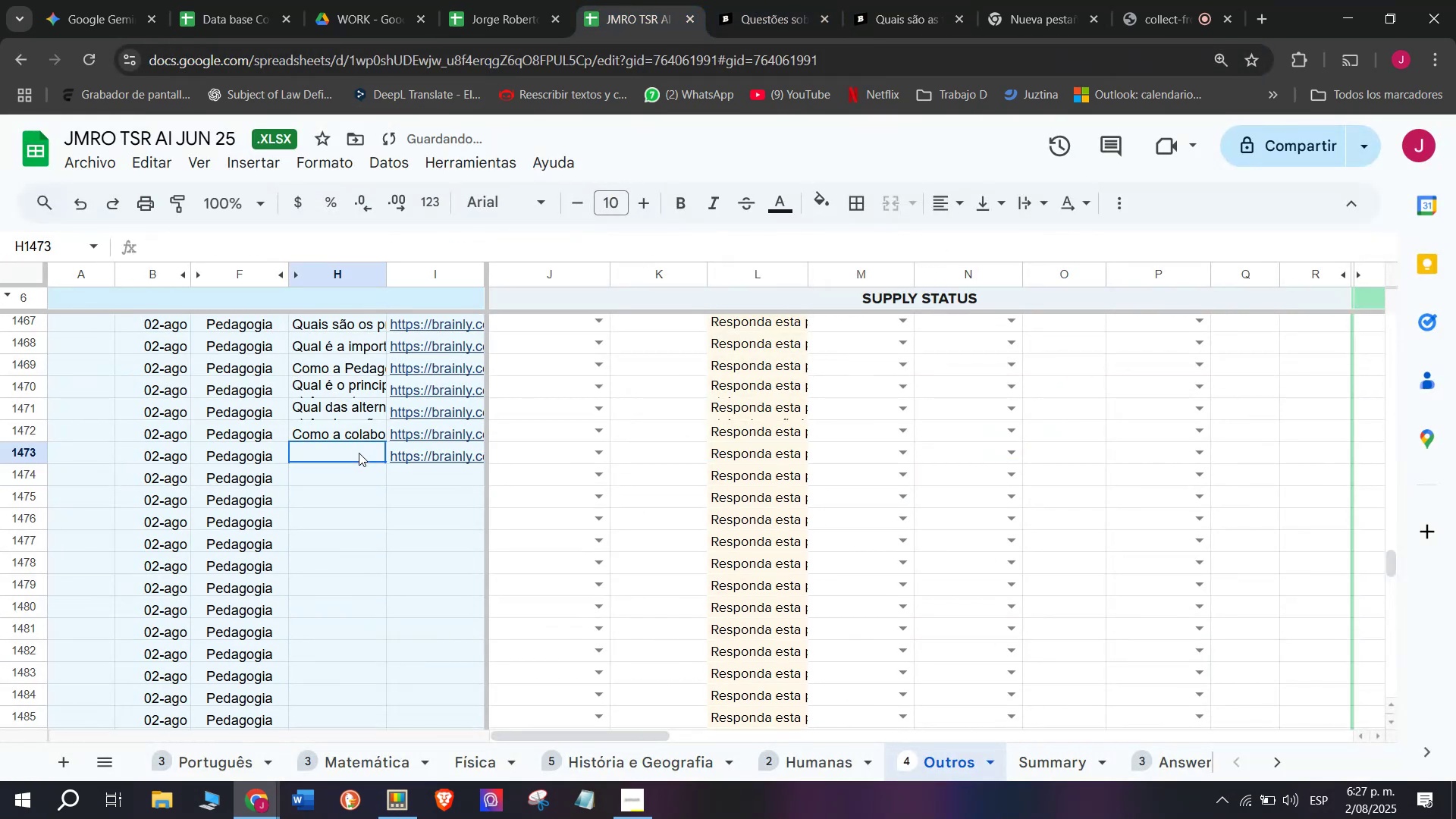 
double_click([359, 453])
 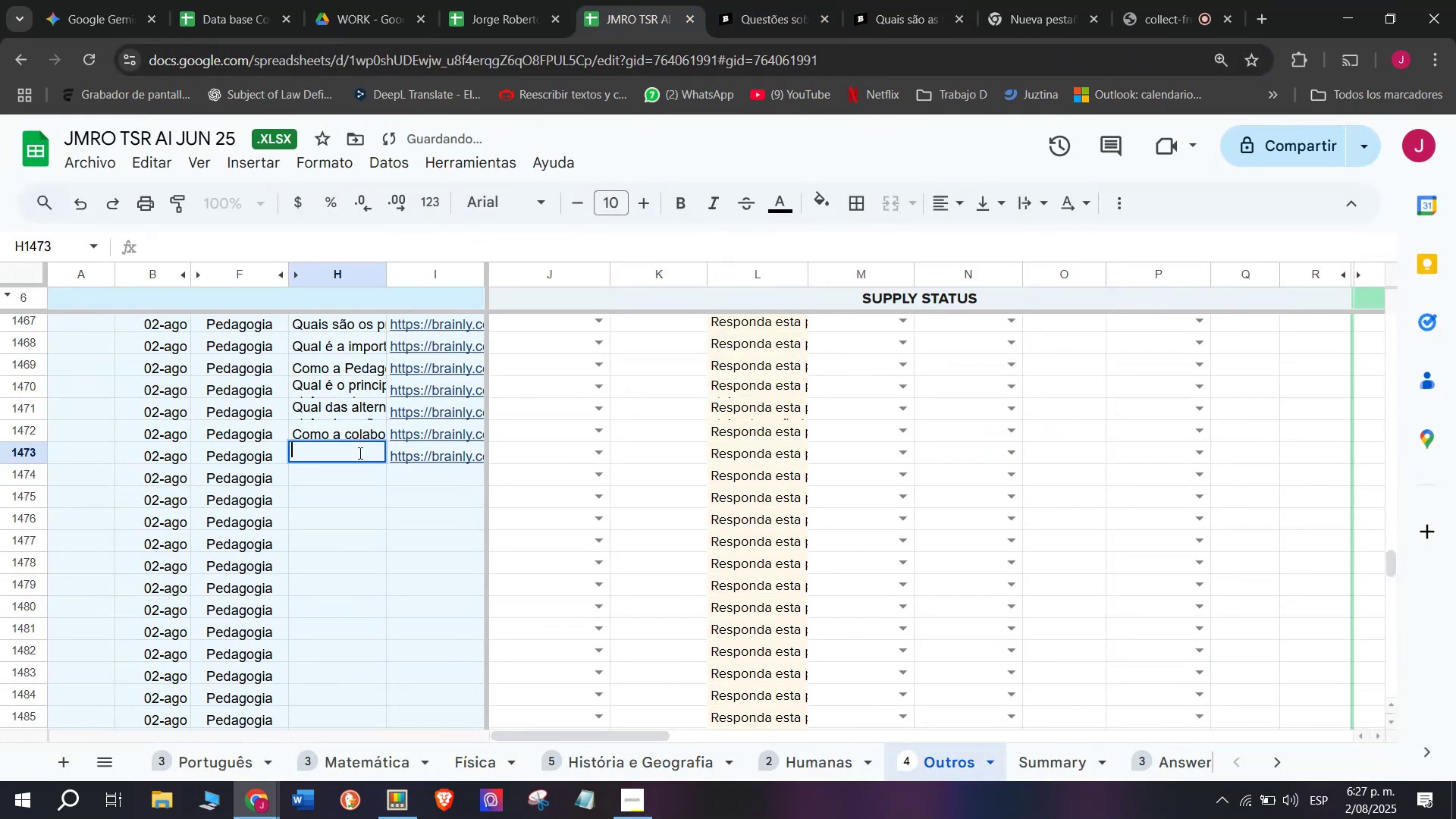 
key(Meta+V)
 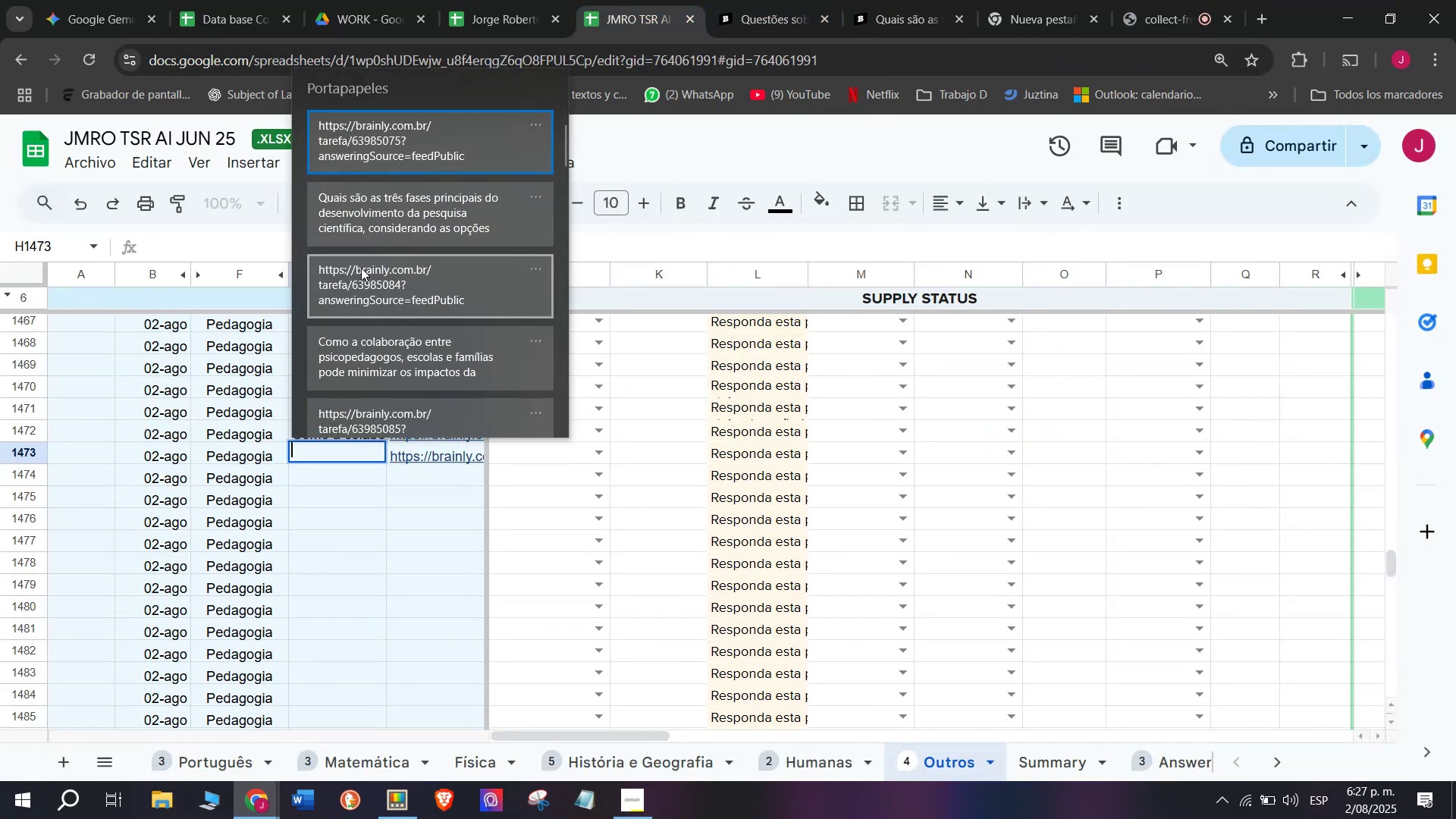 
left_click([359, 207])
 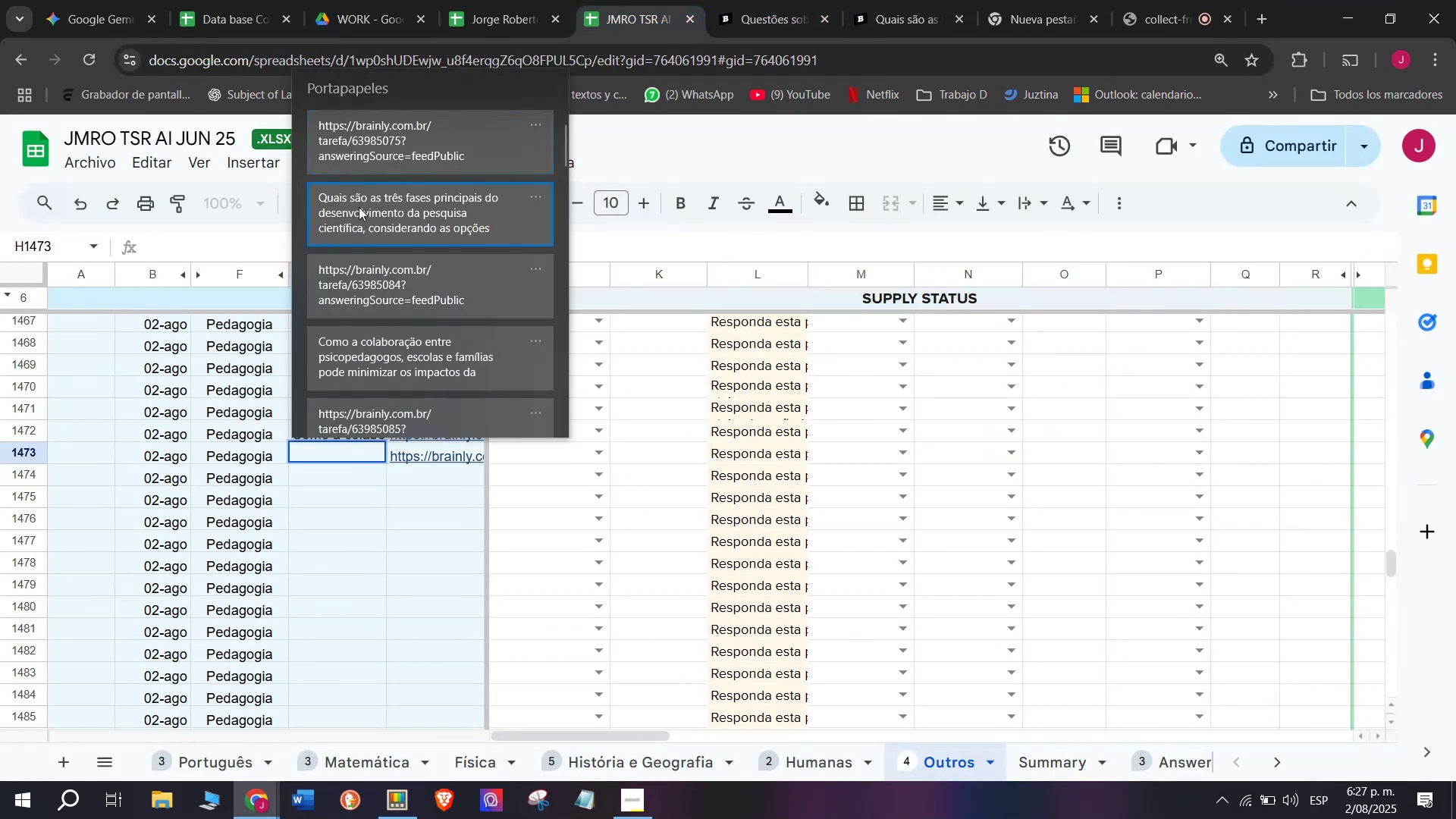 
key(Control+ControlLeft)
 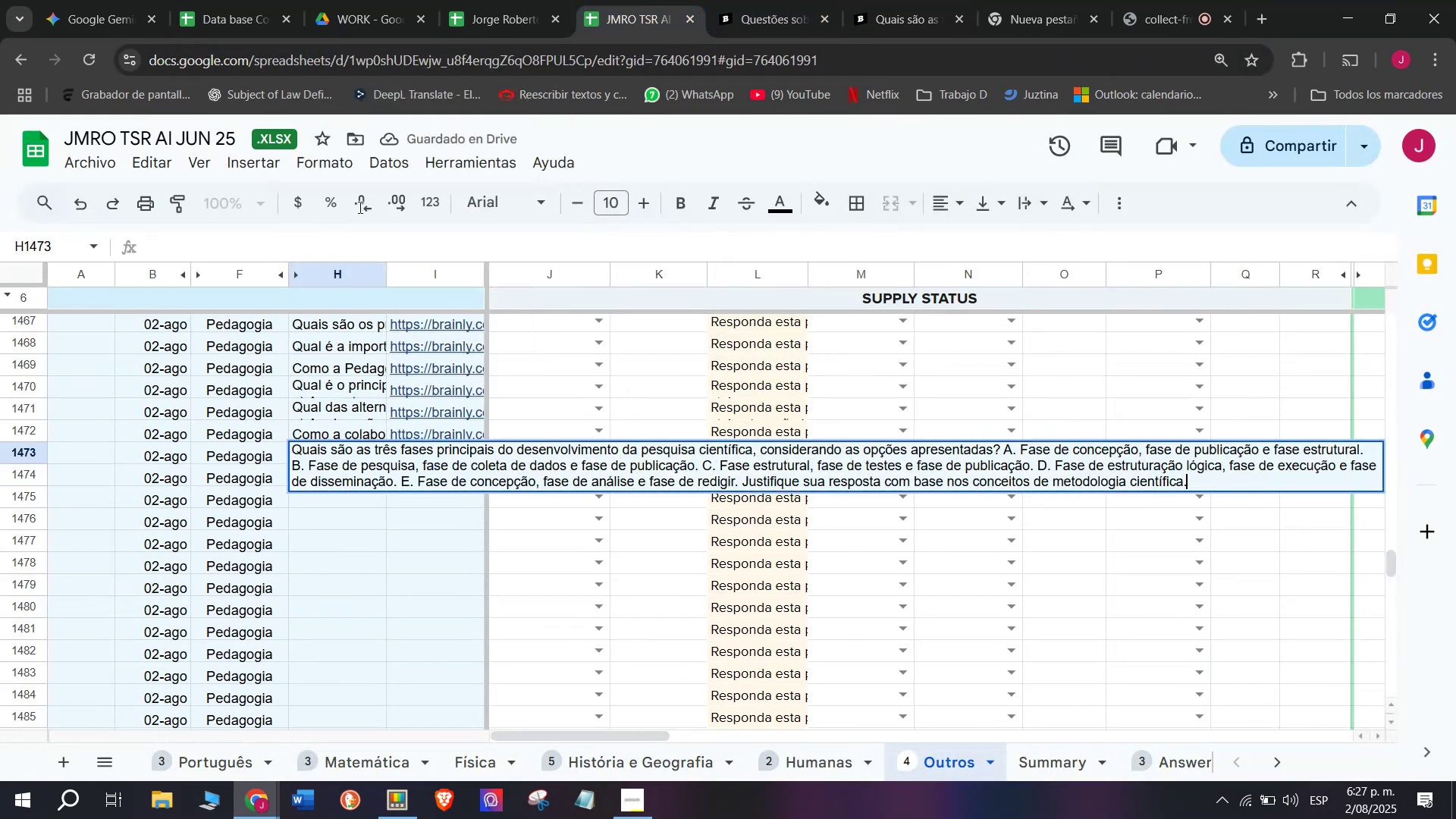 
key(Control+V)
 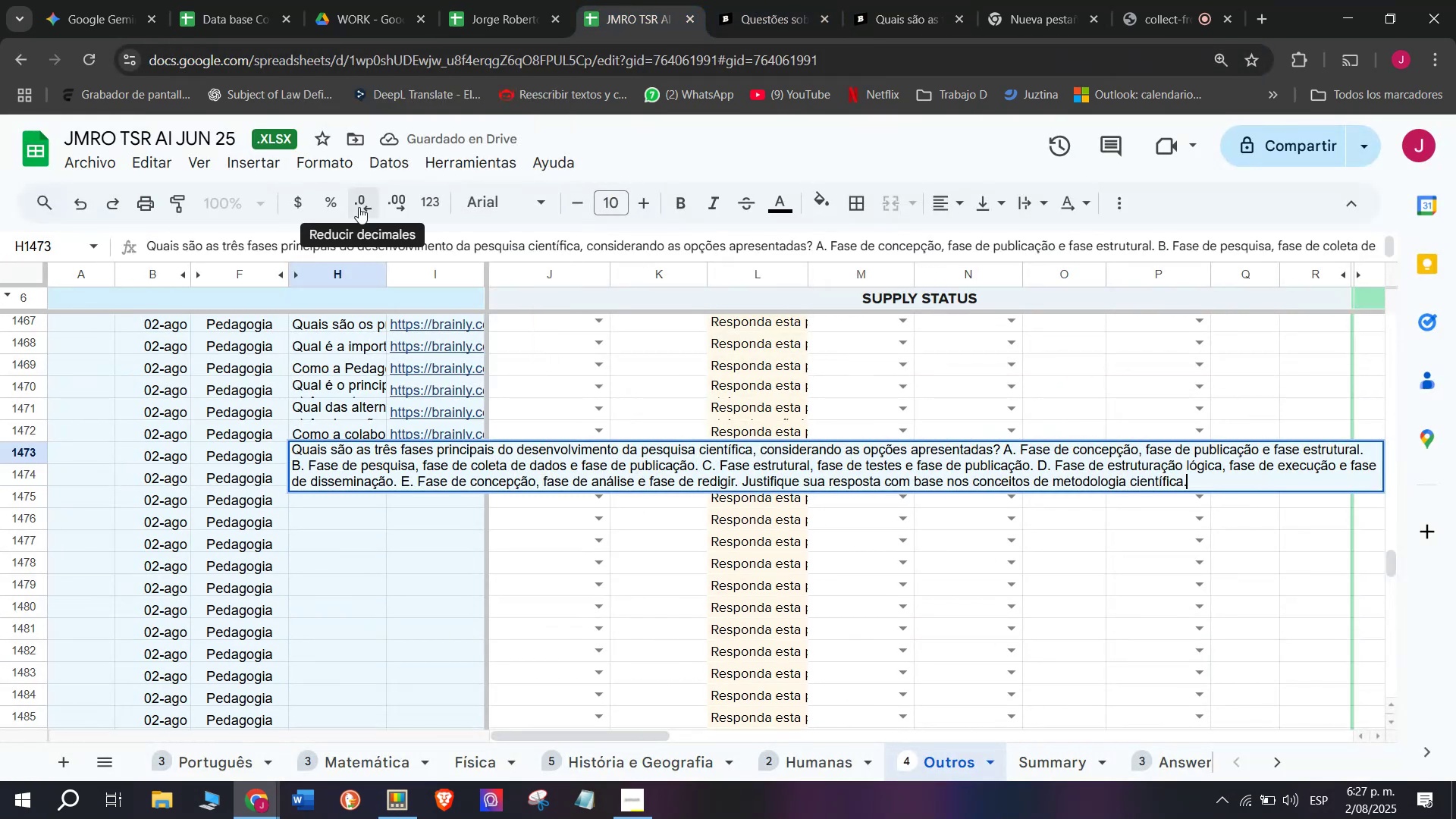 
key(Enter)
 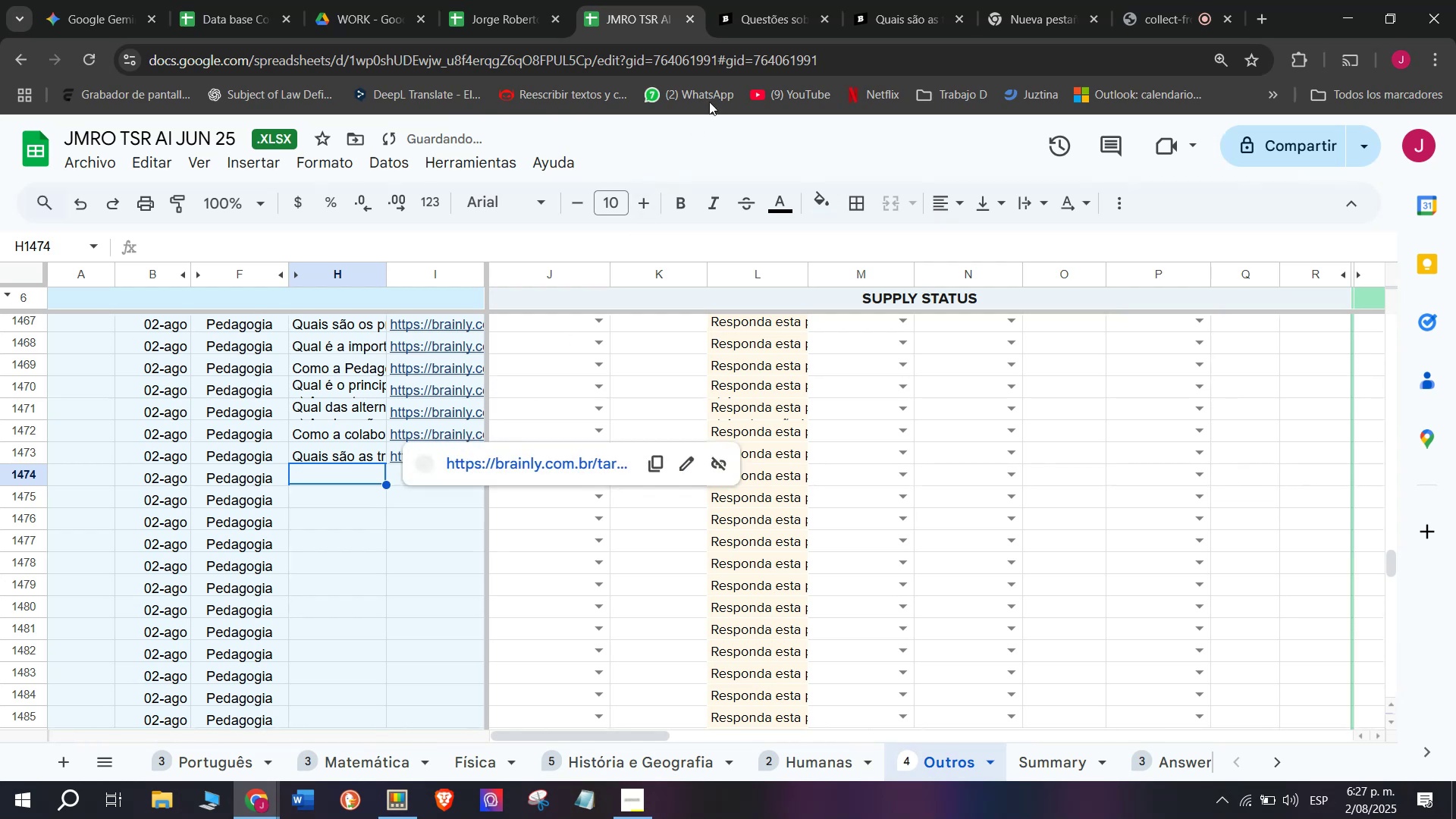 
left_click([871, 0])
 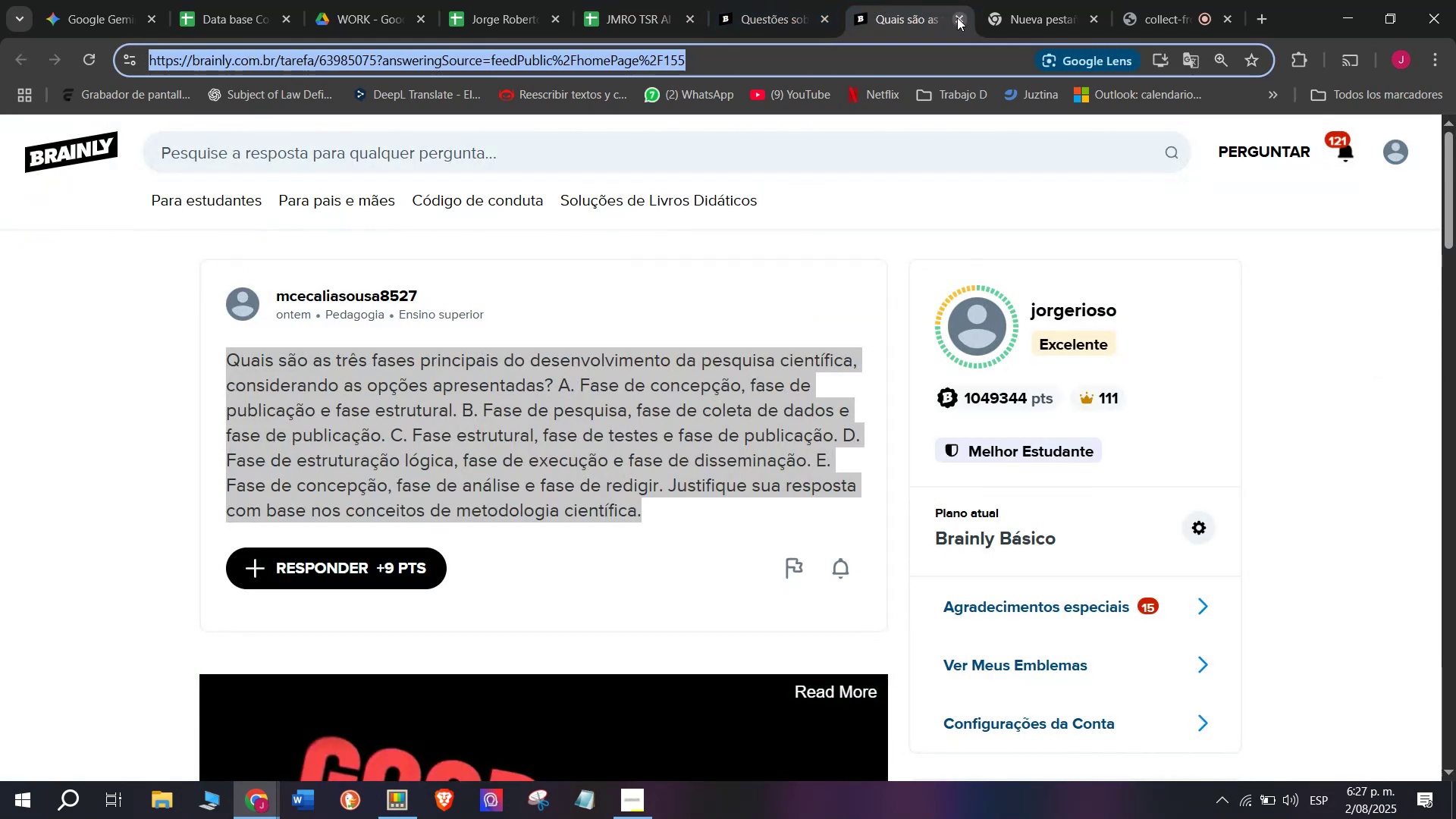 
double_click([790, 0])
 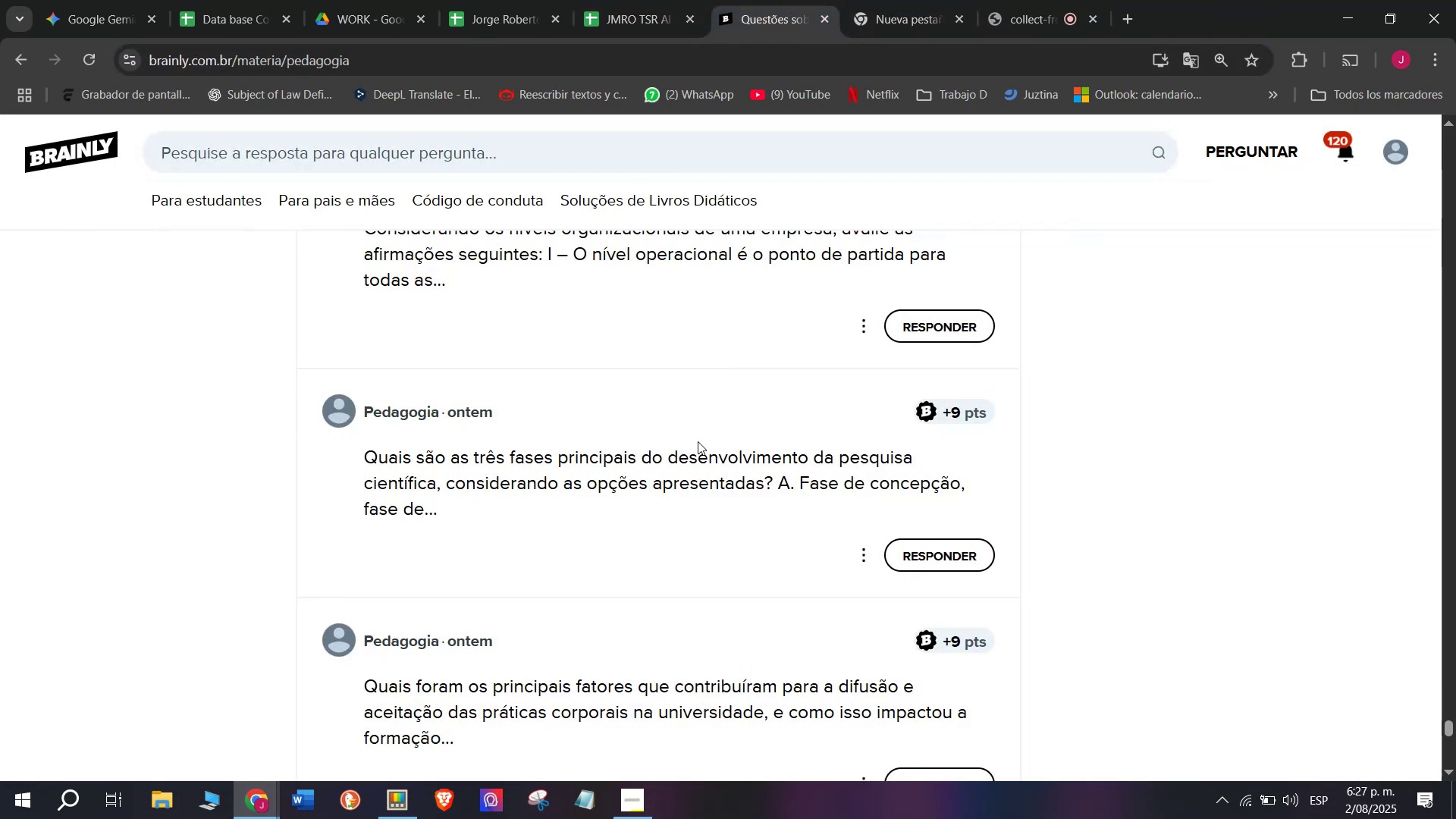 
scroll: coordinate [702, 441], scroll_direction: down, amount: 1.0
 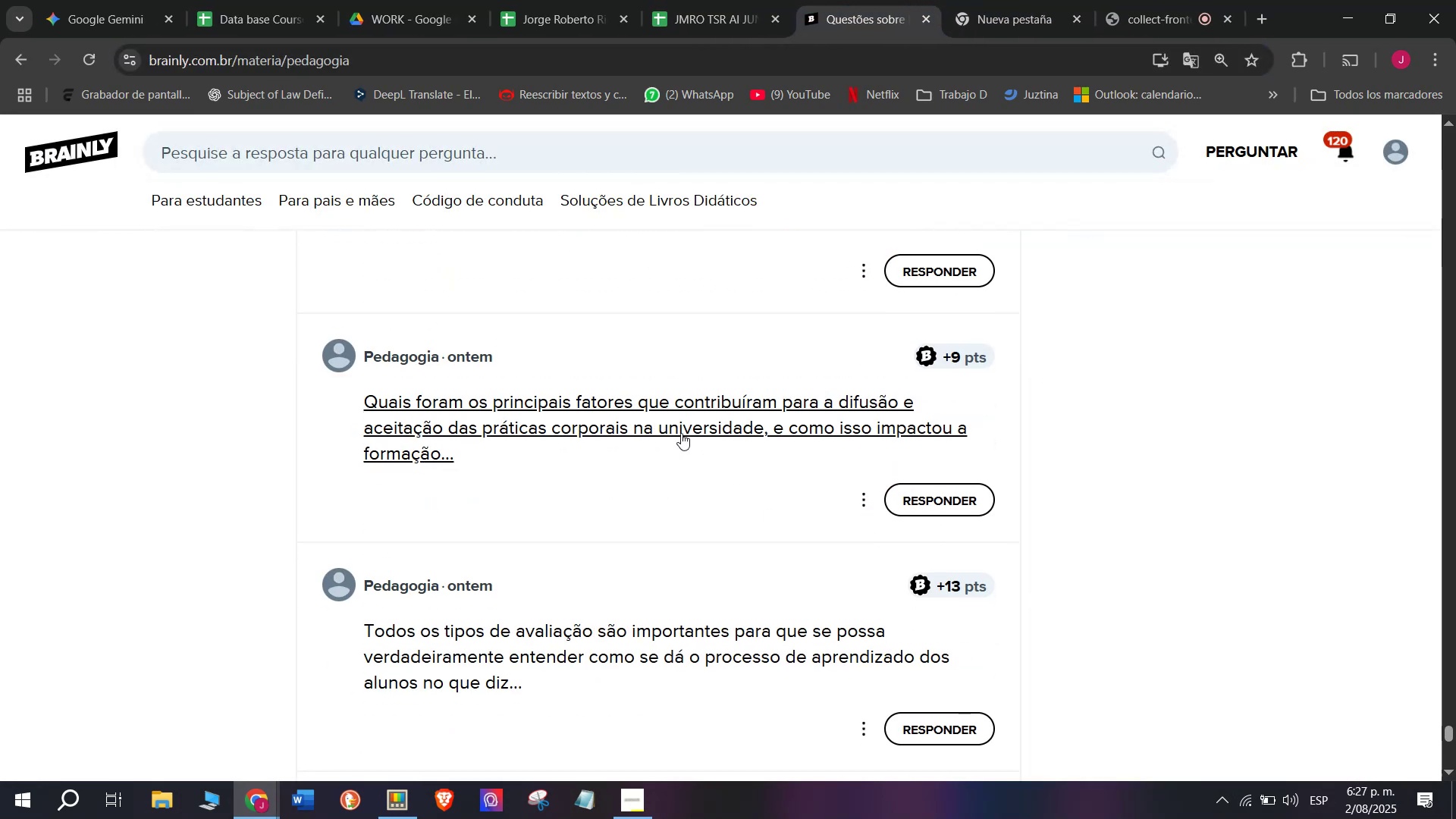 
right_click([681, 433])
 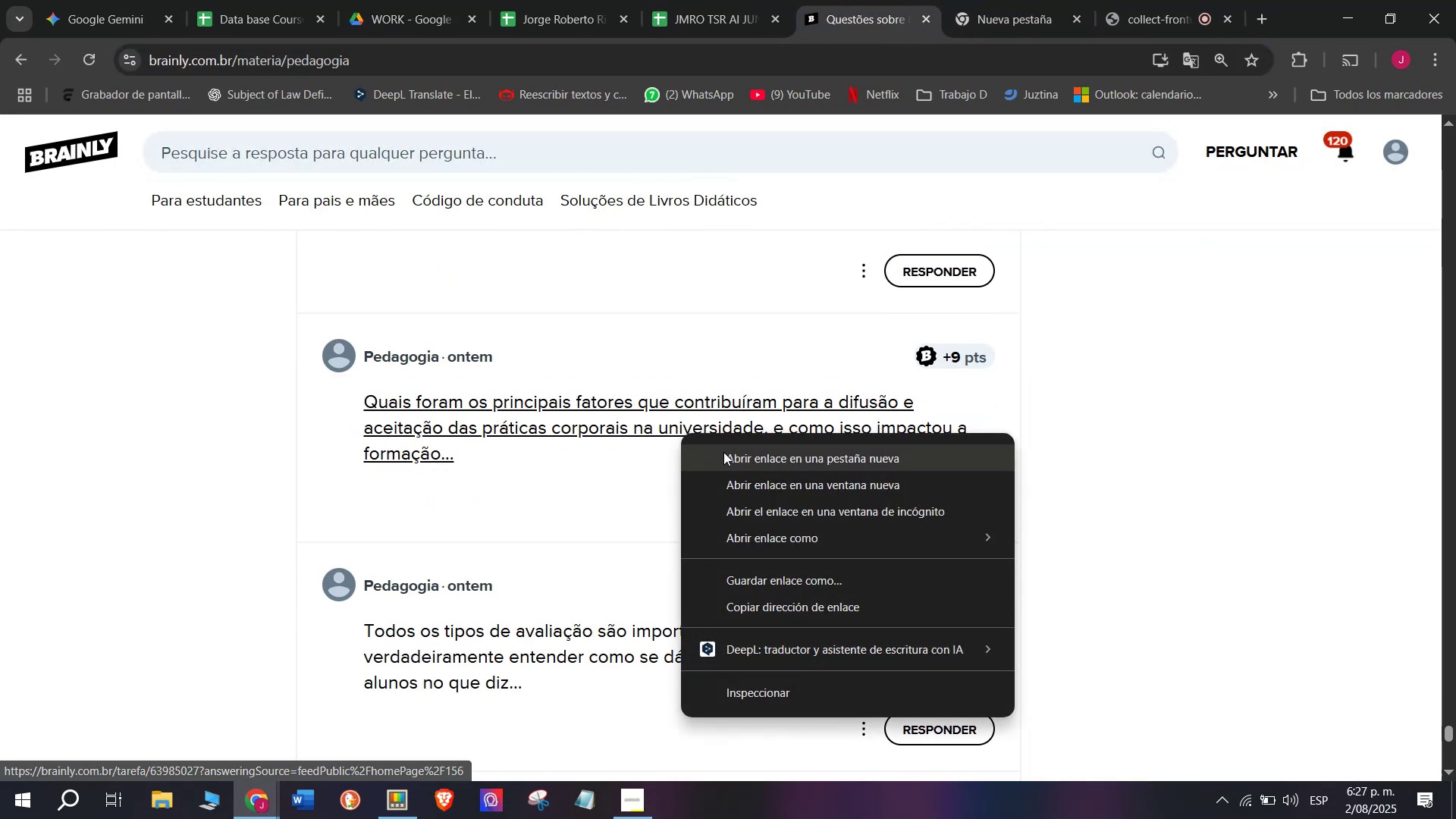 
left_click([724, 452])
 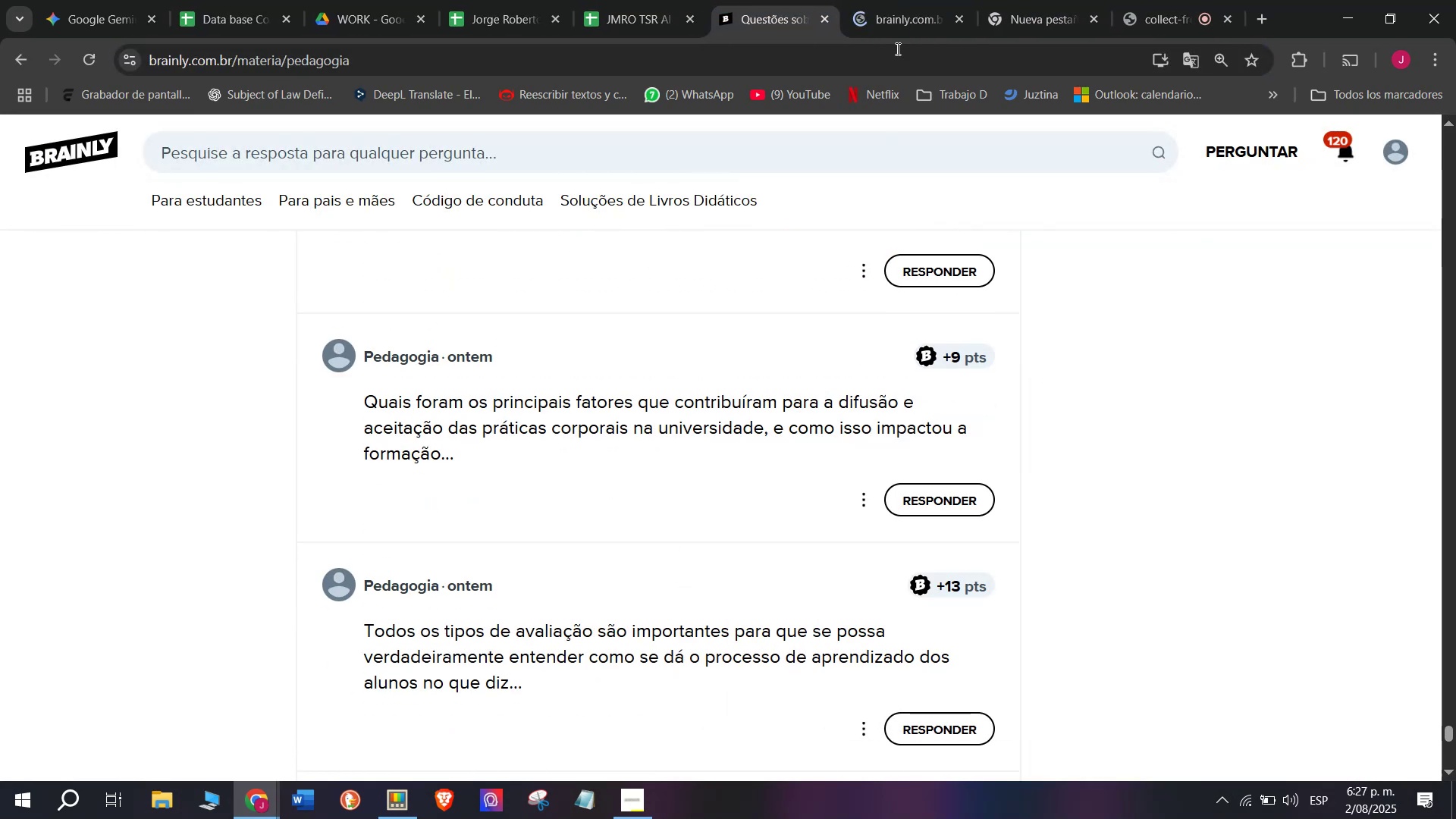 
left_click([893, 0])
 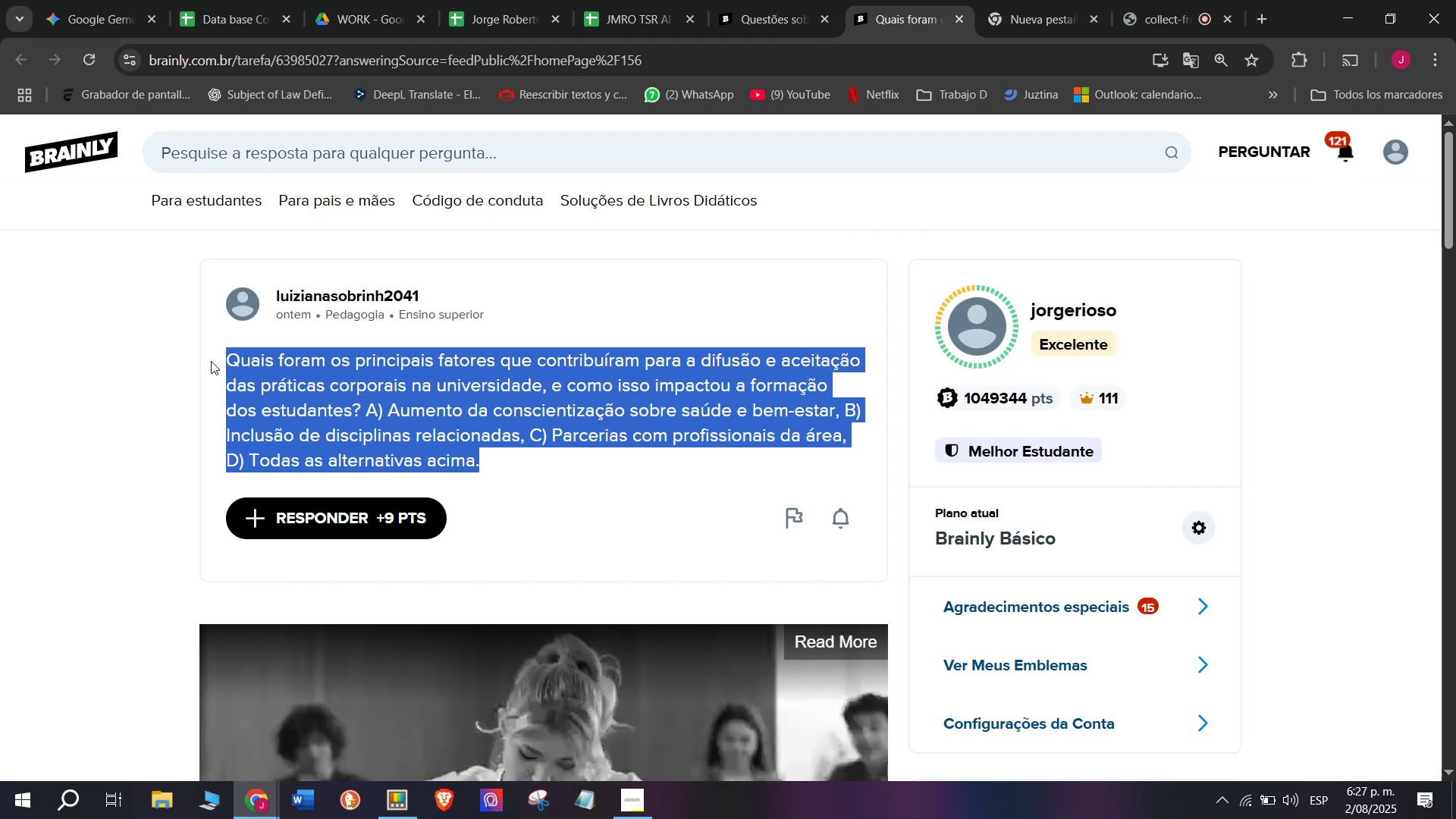 
wait(8.11)
 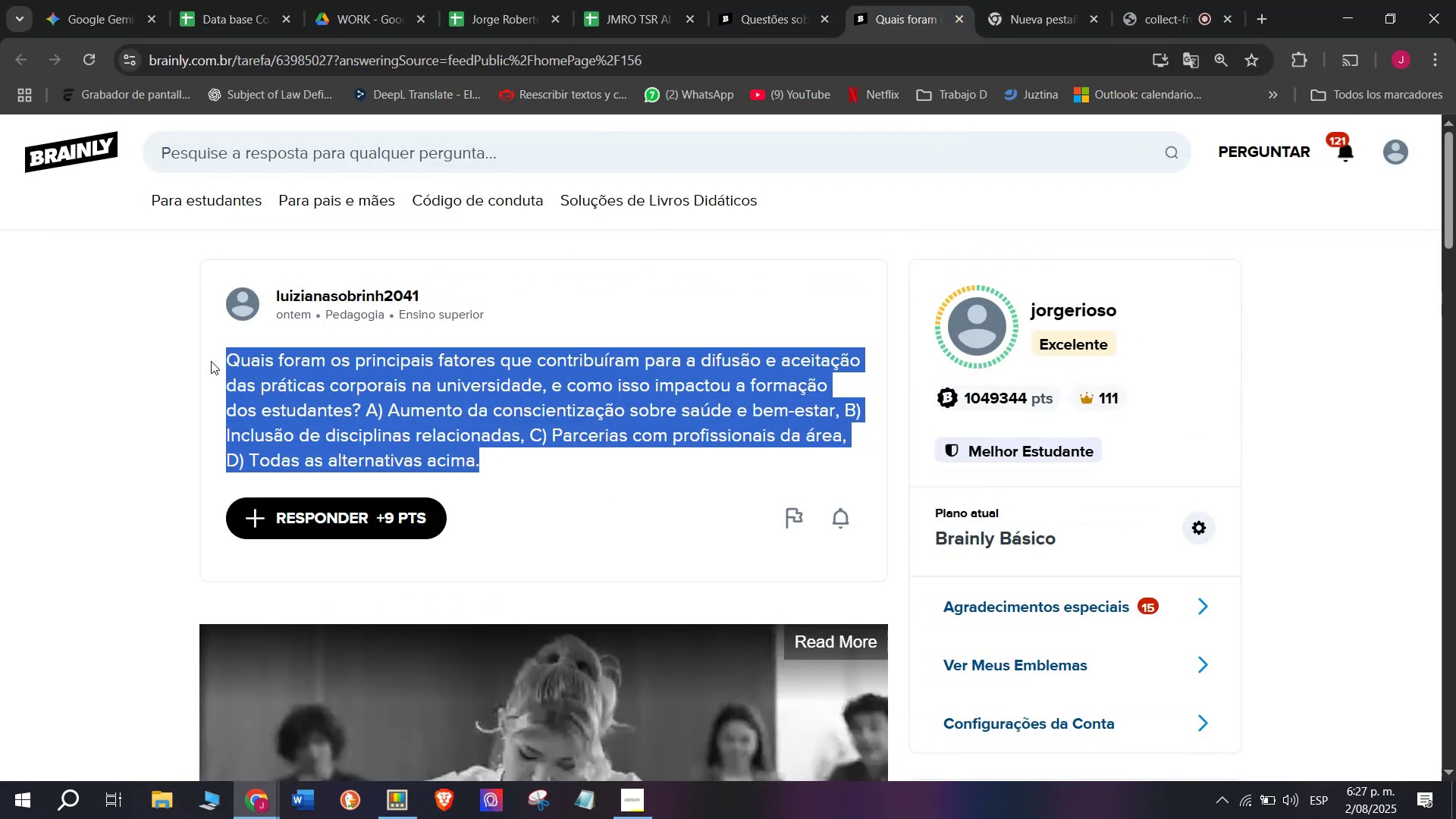 
key(Control+C)
 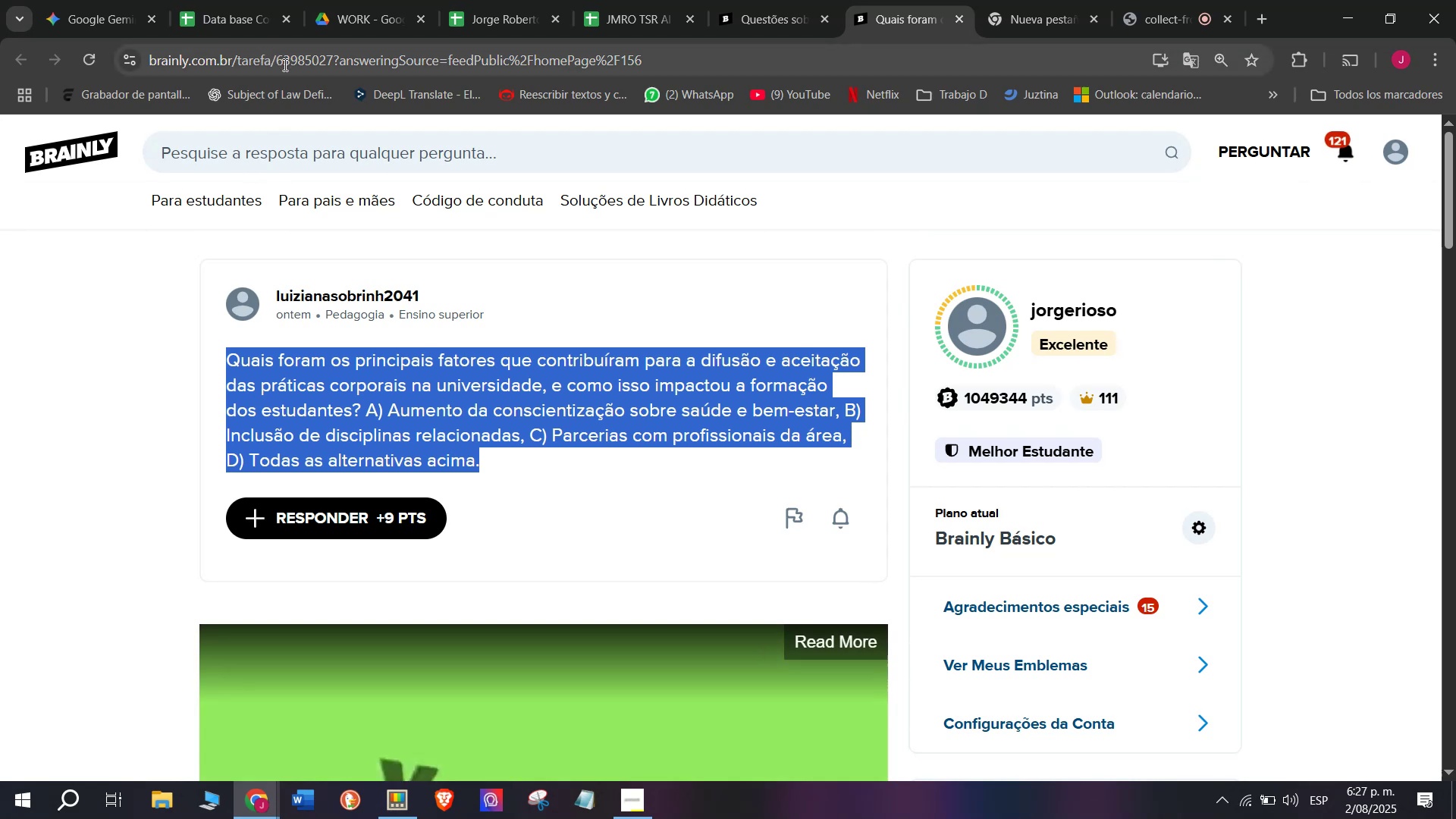 
double_click([285, 64])
 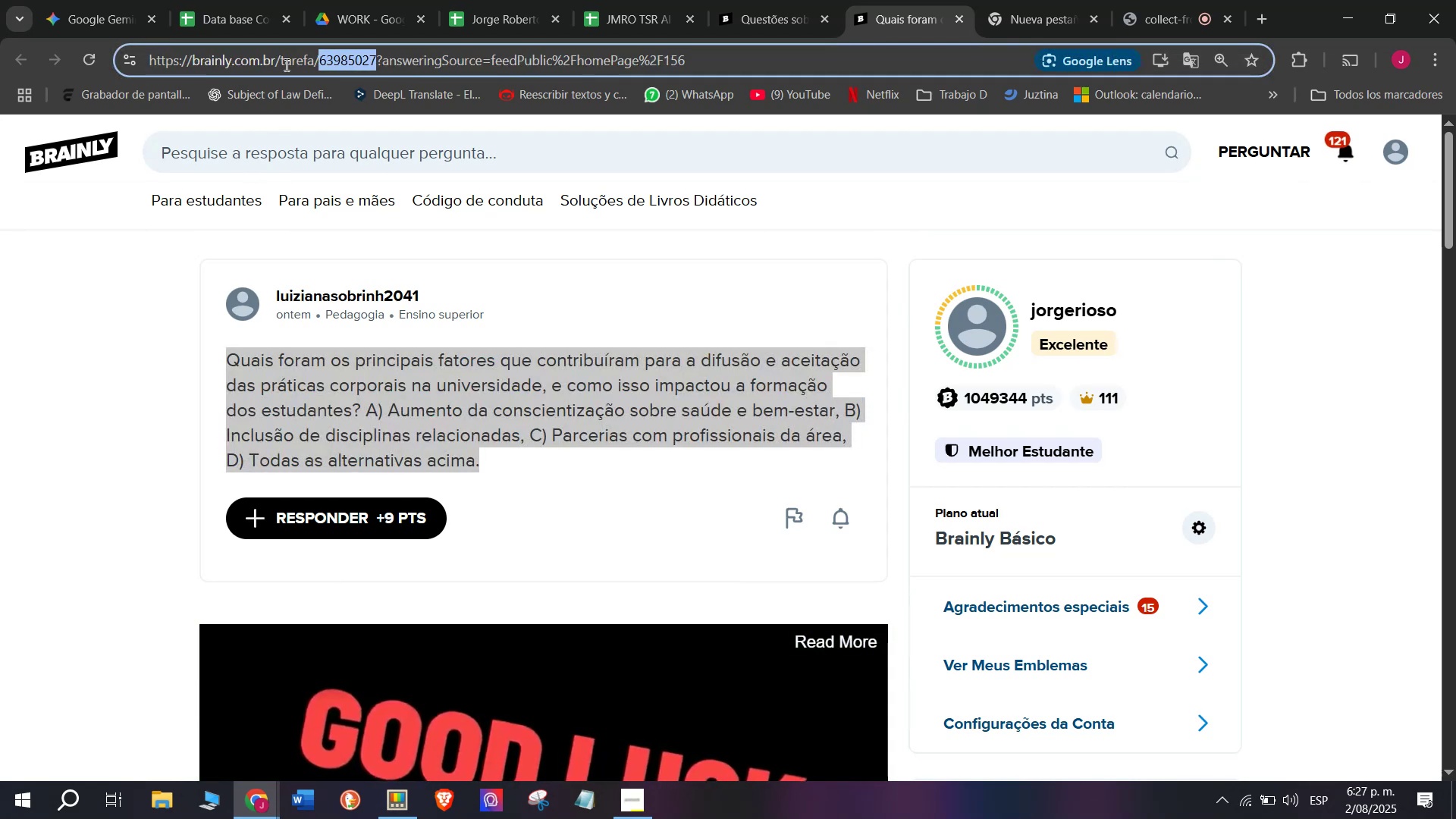 
triple_click([285, 64])
 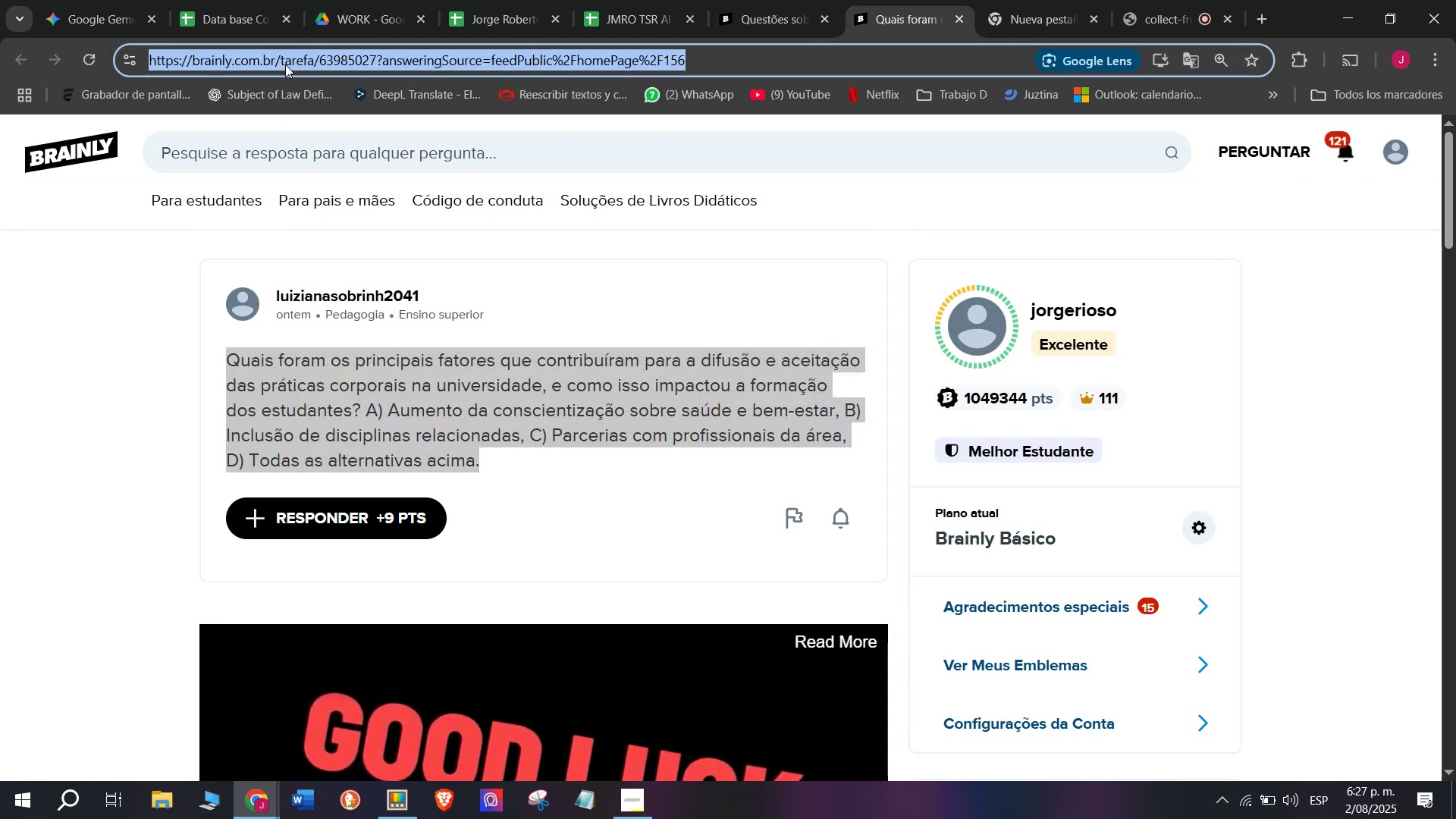 
key(Control+C)
 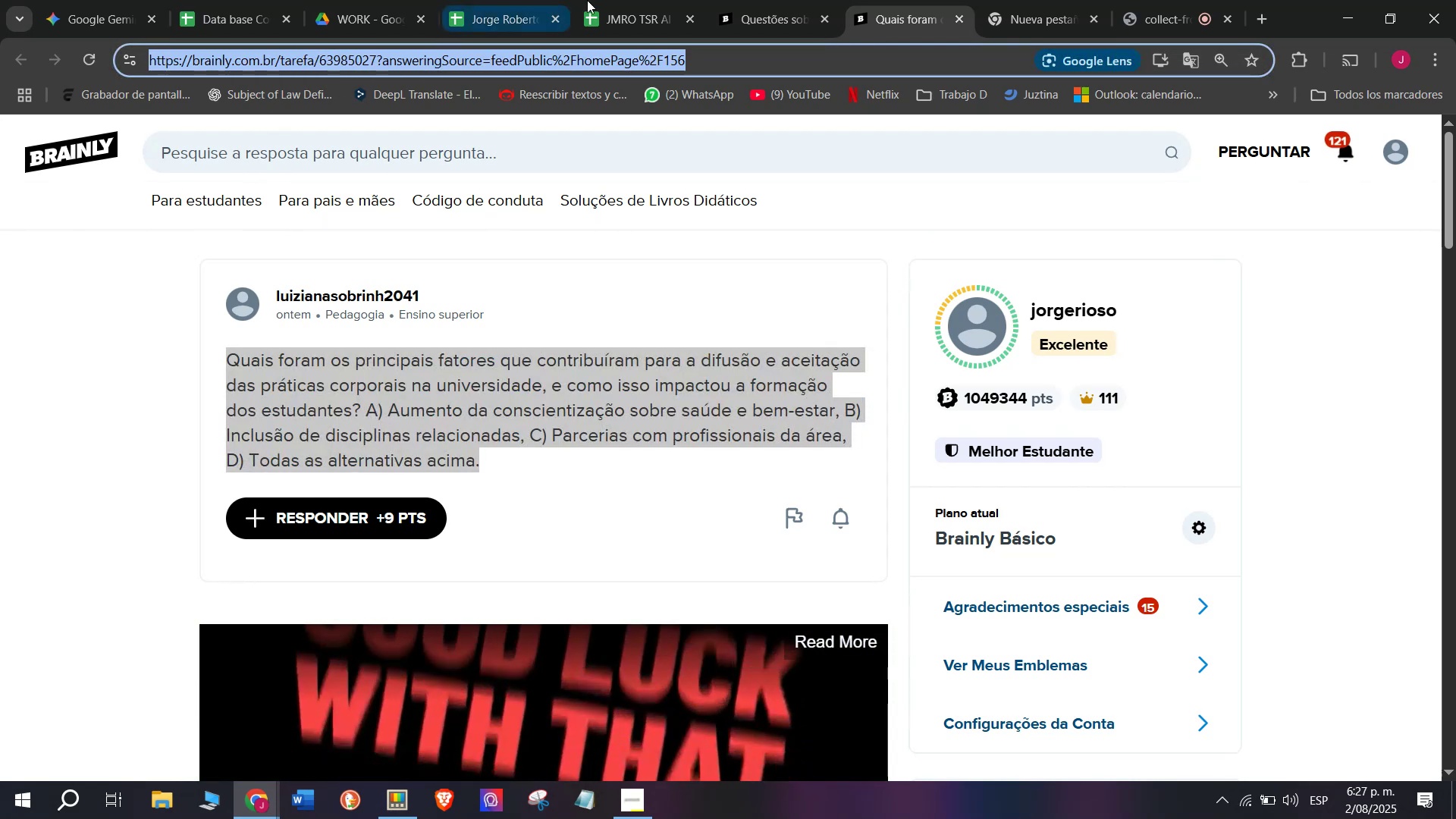 
left_click([613, 0])
 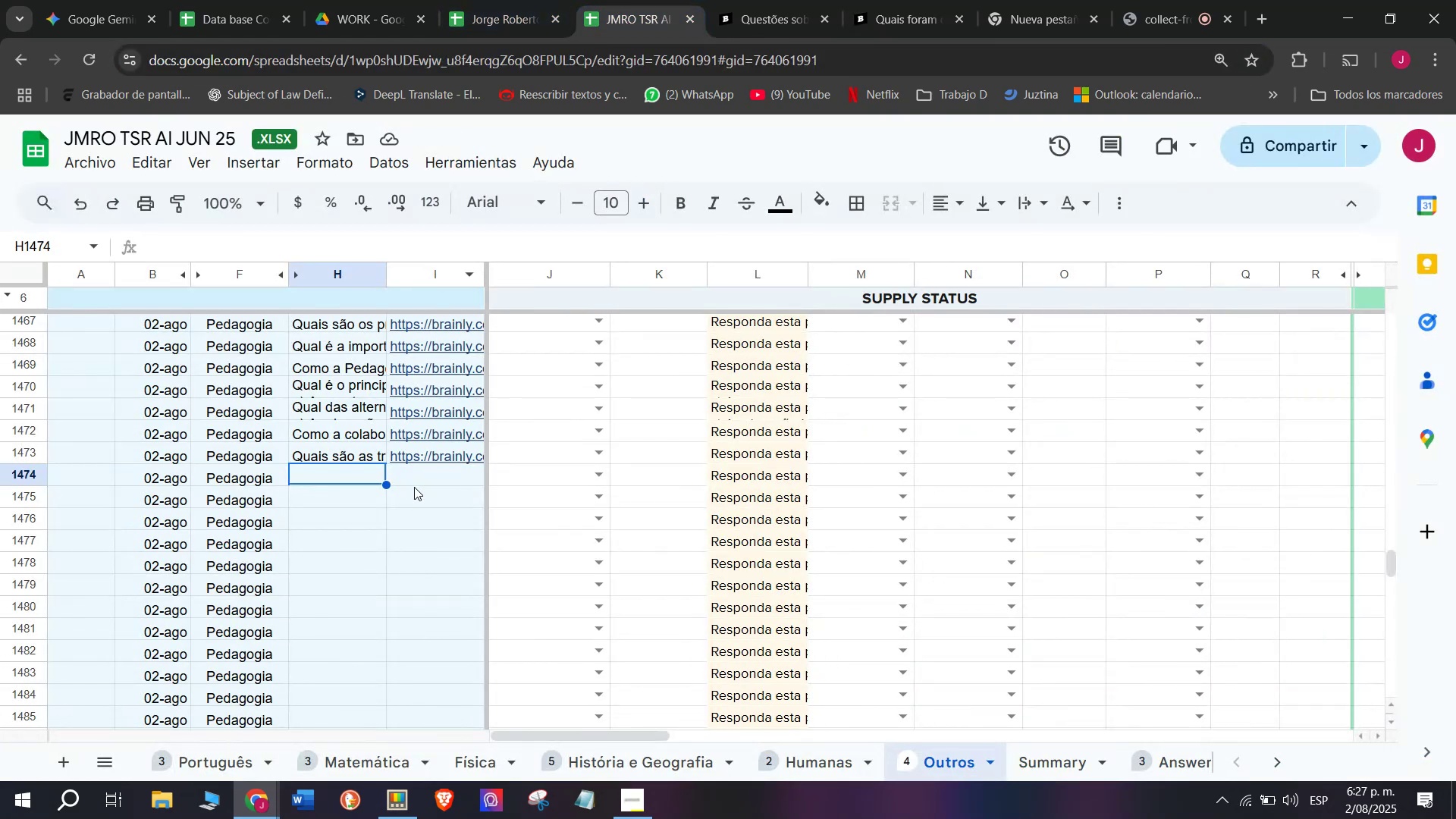 
left_click([431, 462])
 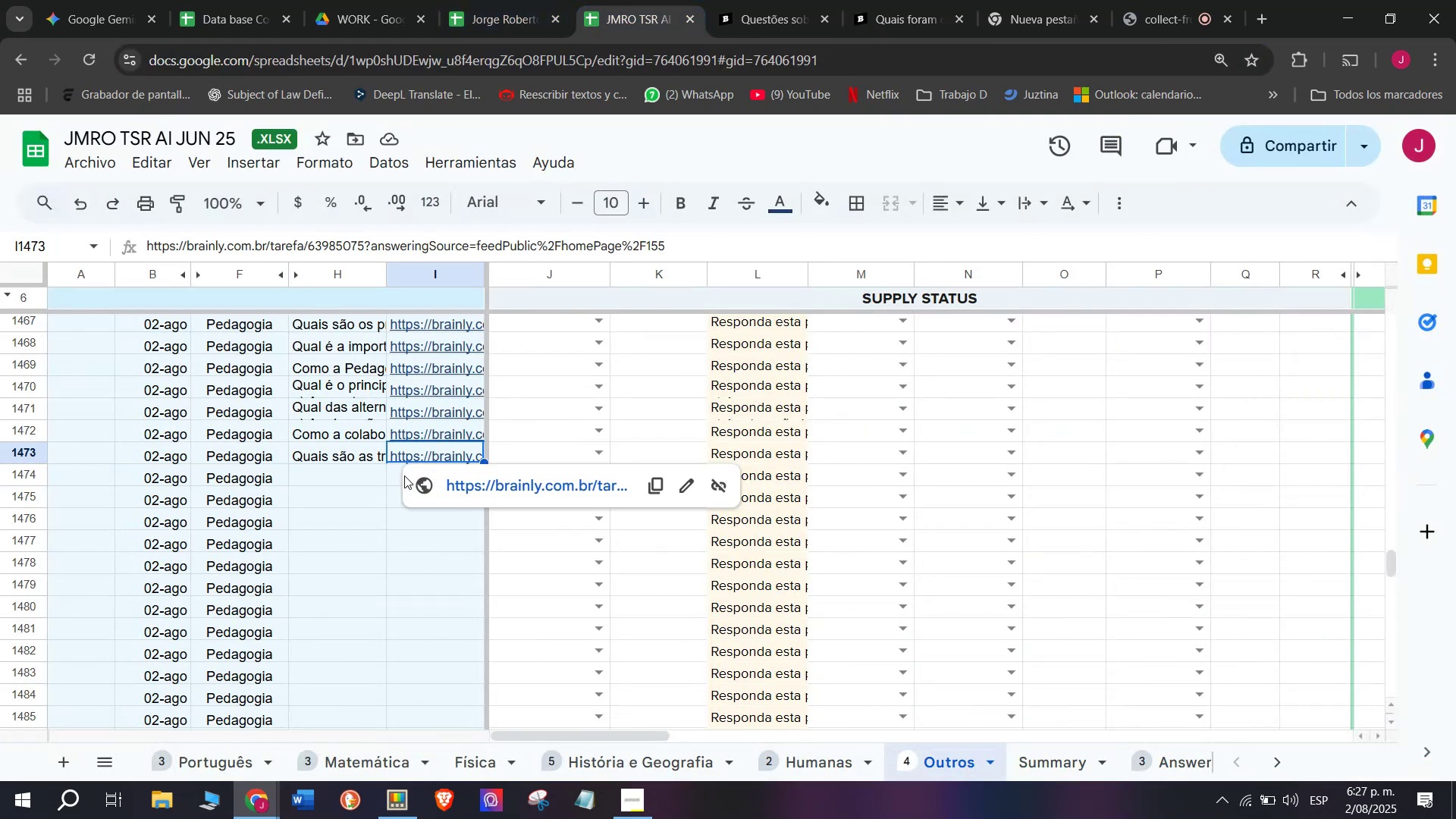 
left_click([398, 475])
 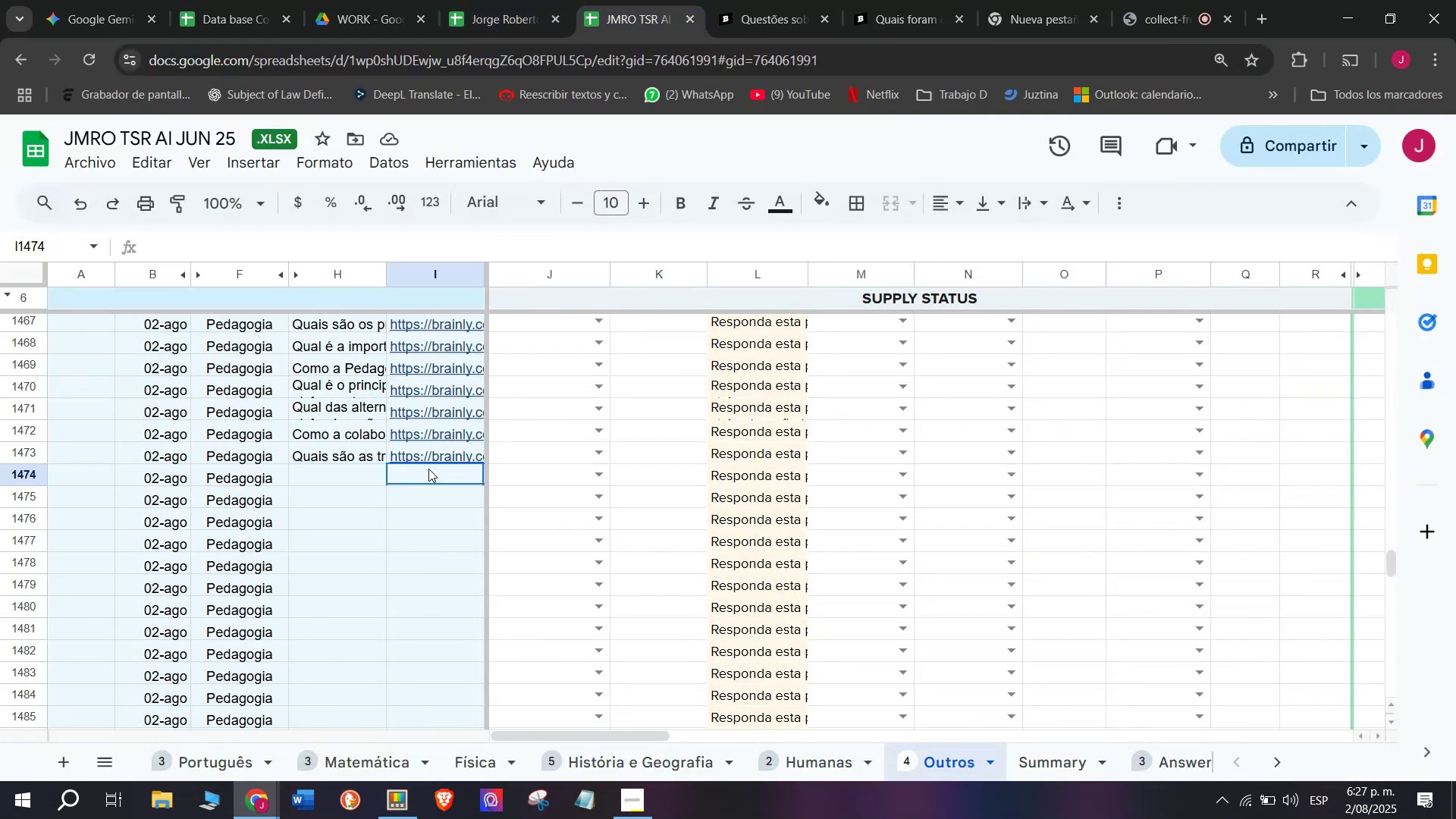 
triple_click([428, 469])
 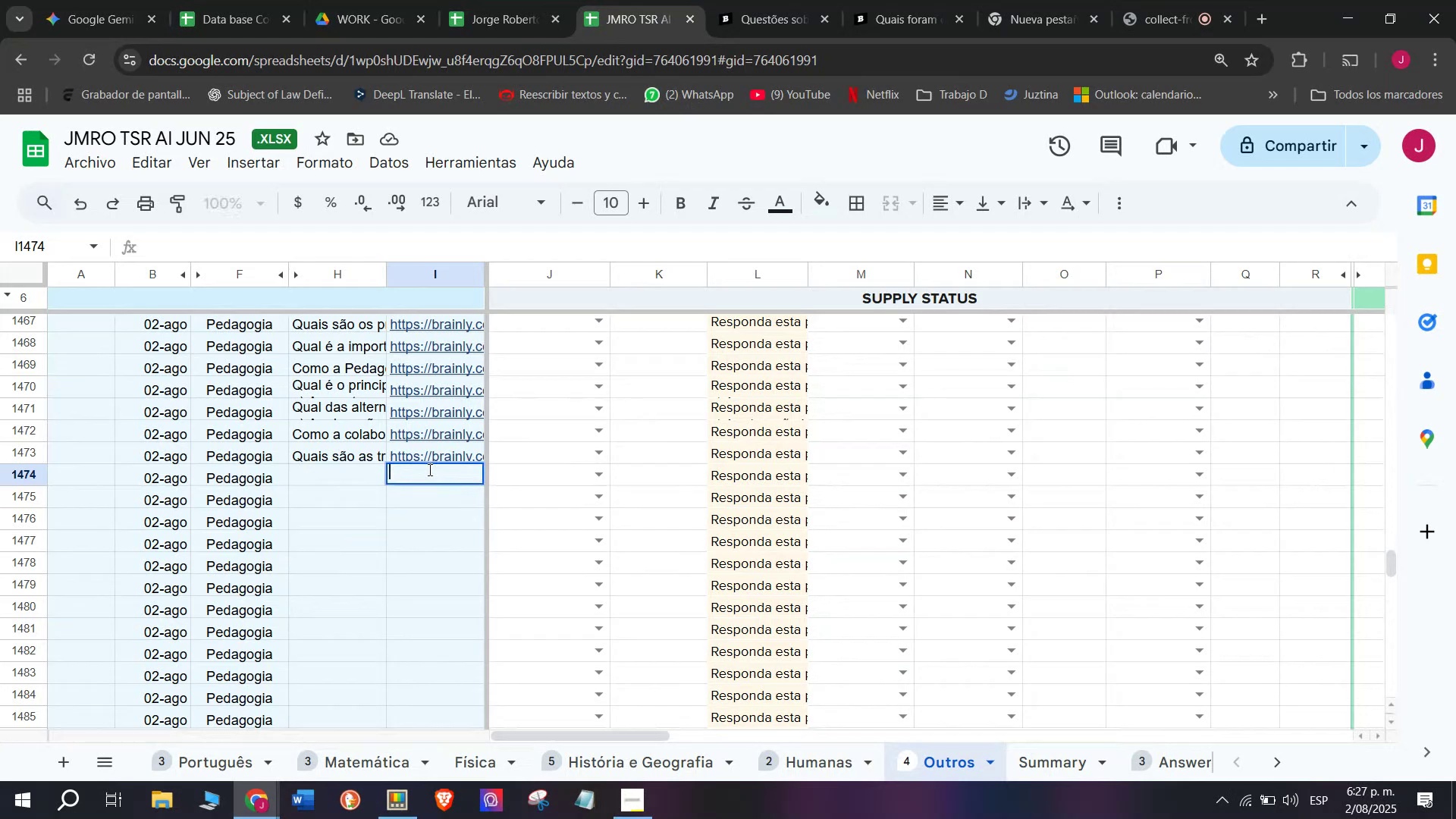 
key(Control+V)
 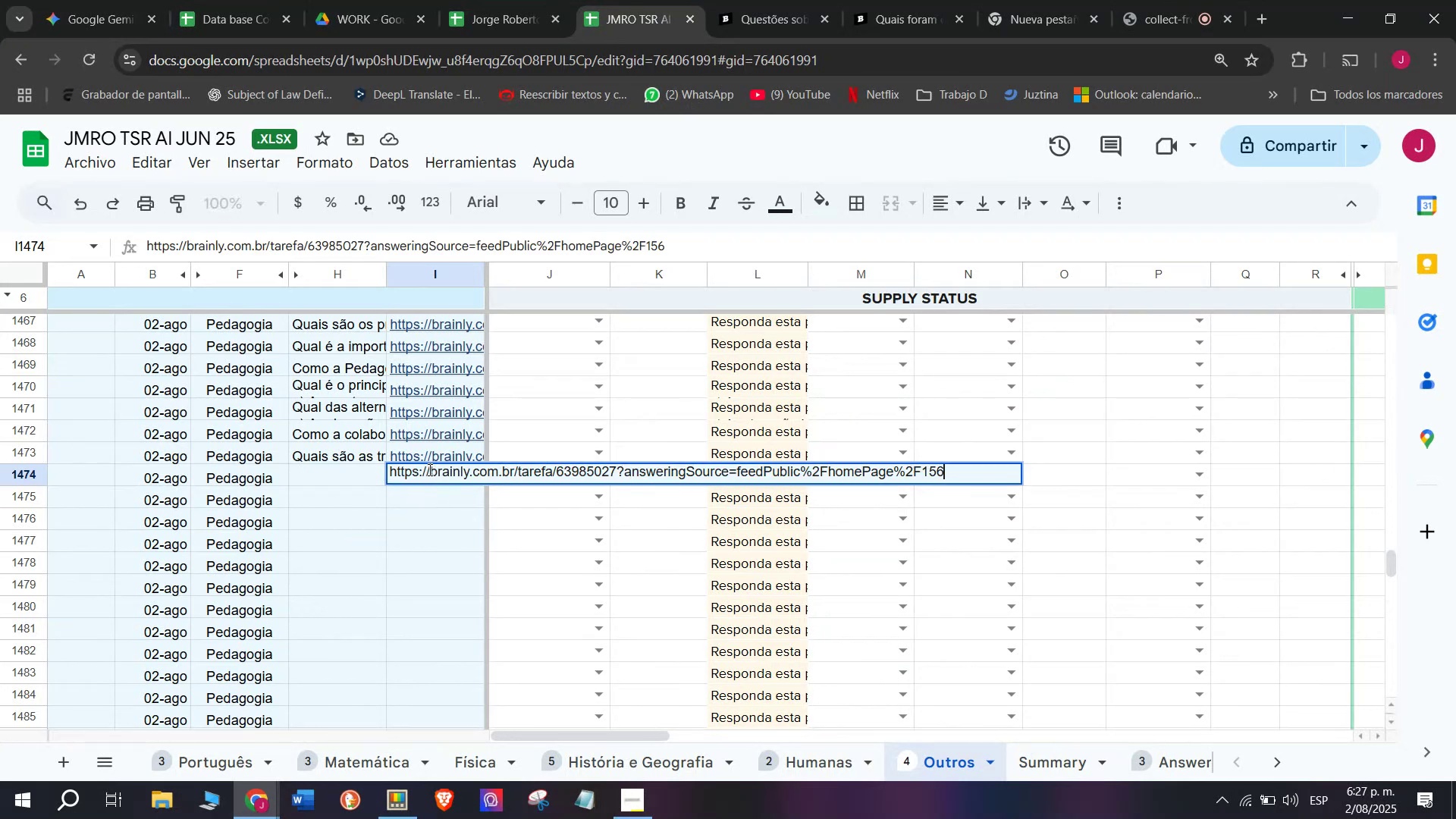 
key(Enter)
 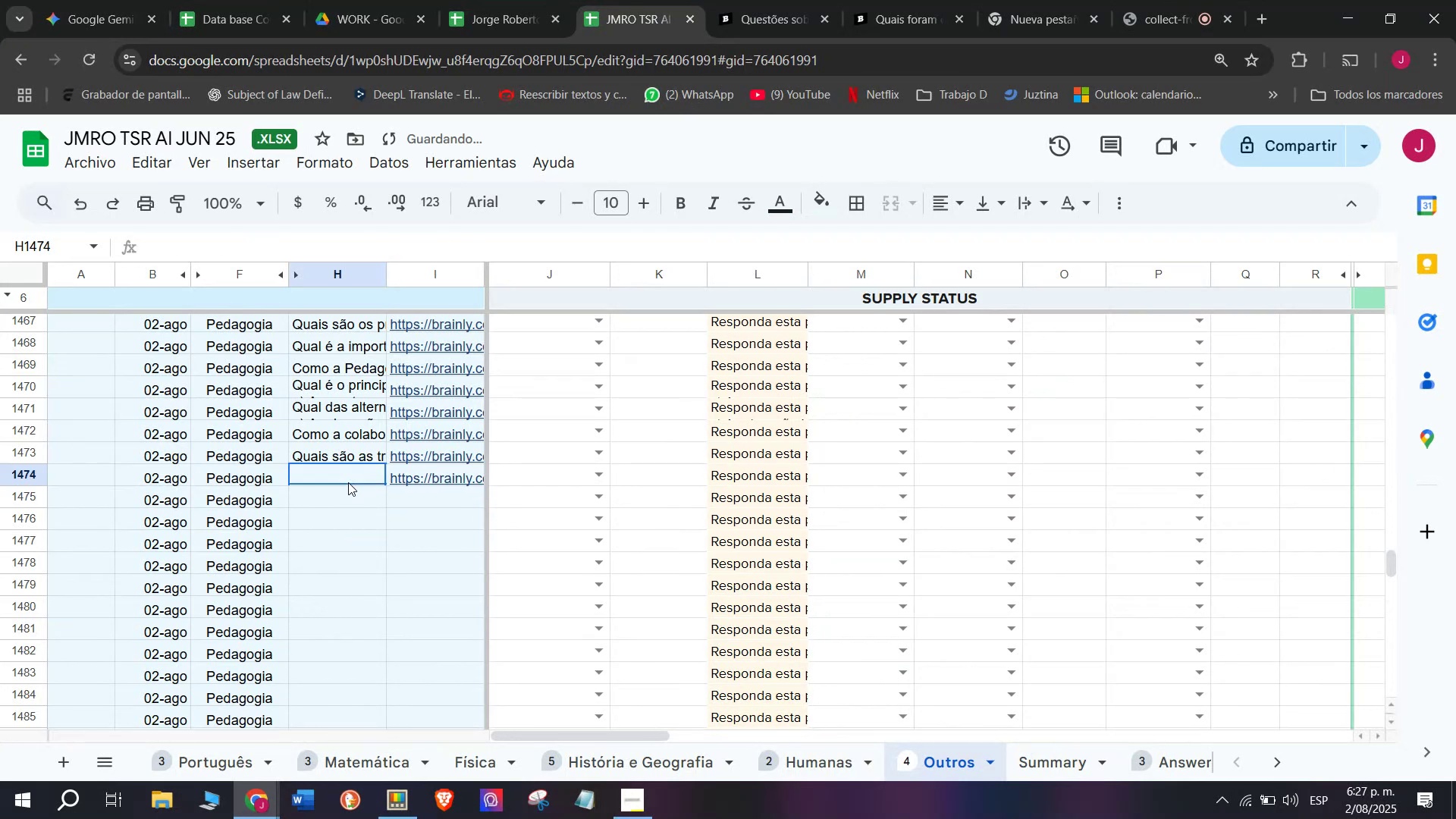 
double_click([348, 482])
 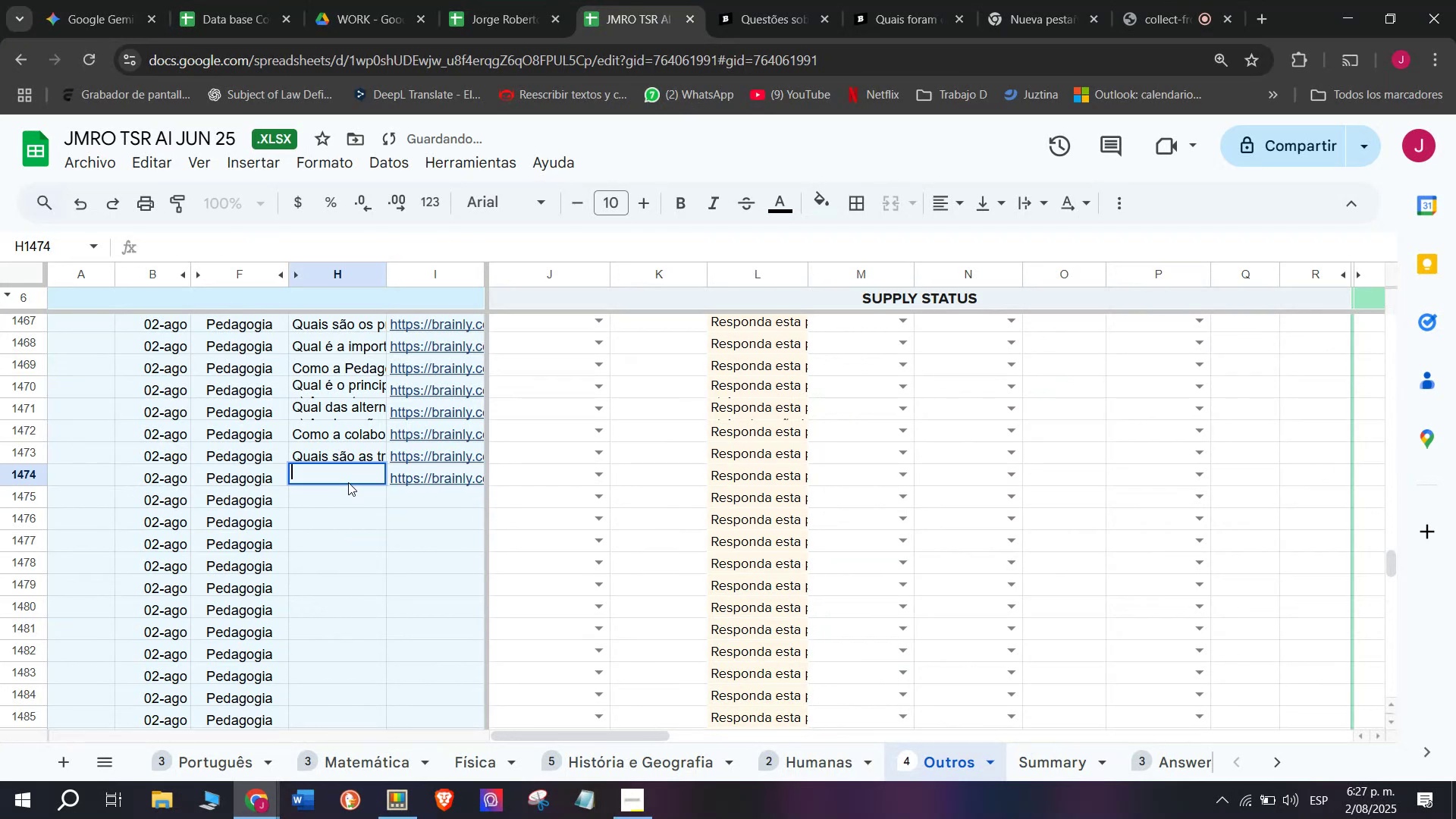 
key(Meta+MetaLeft)
 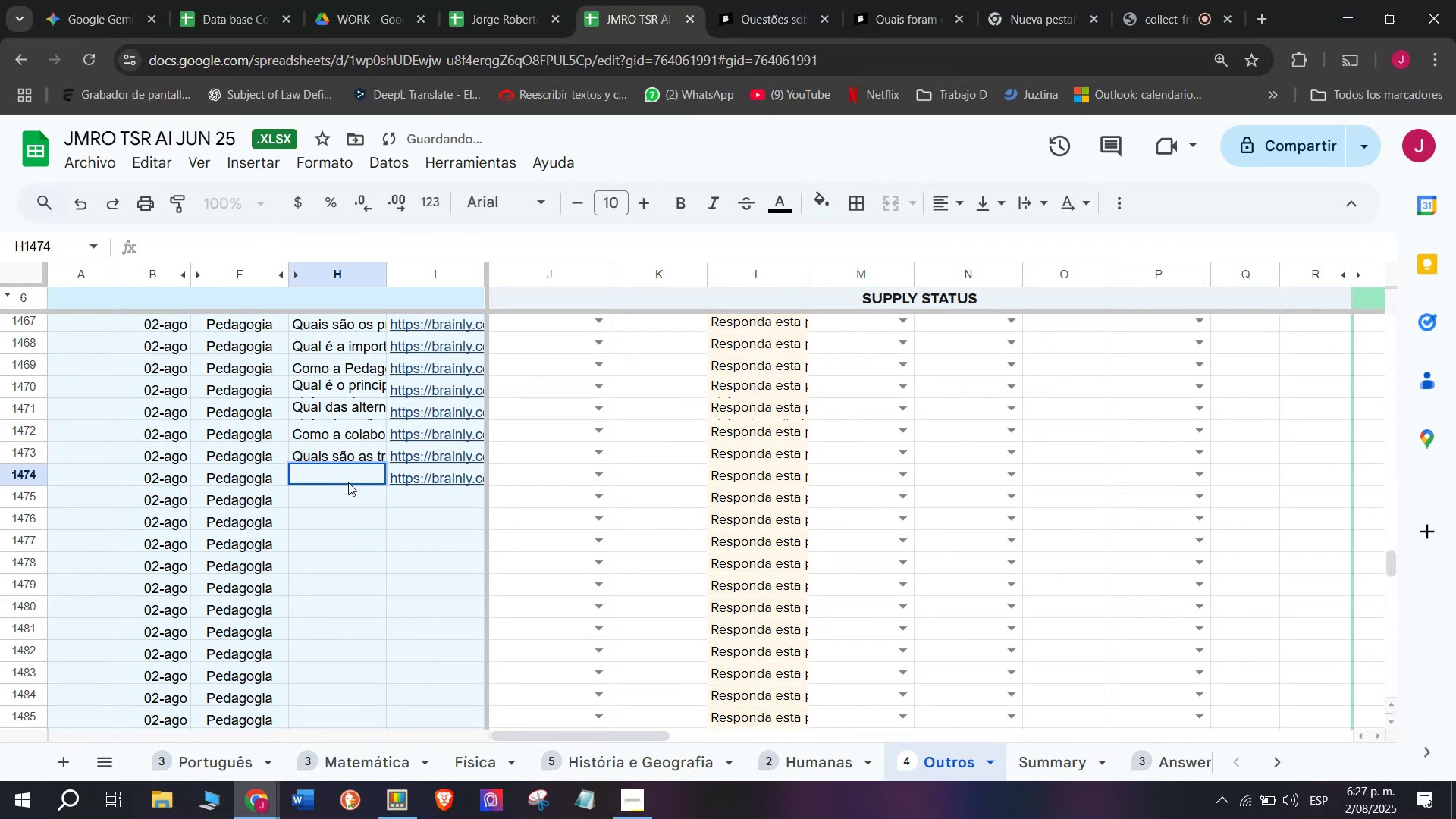 
key(Meta+V)
 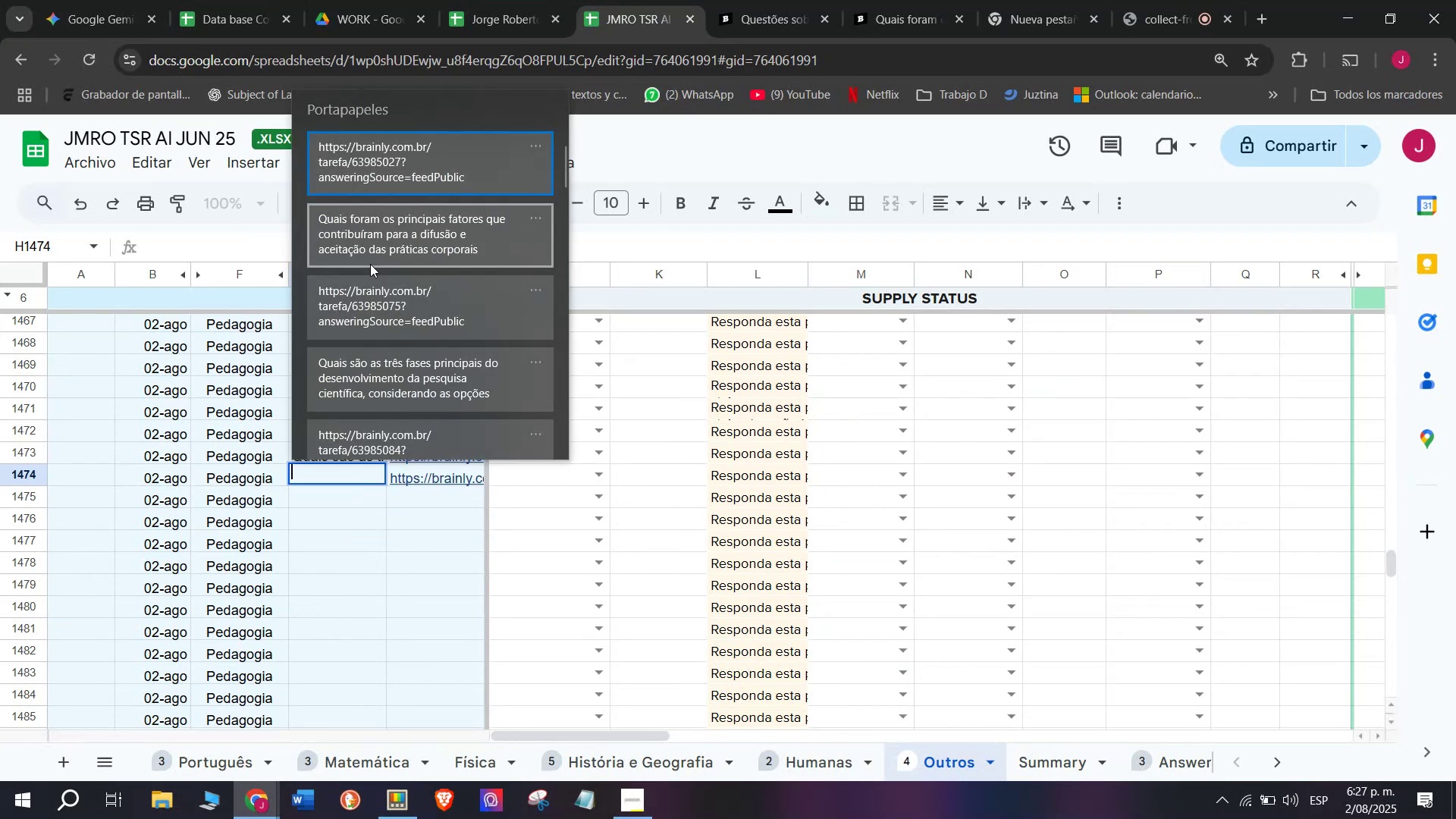 
key(Control+ControlLeft)
 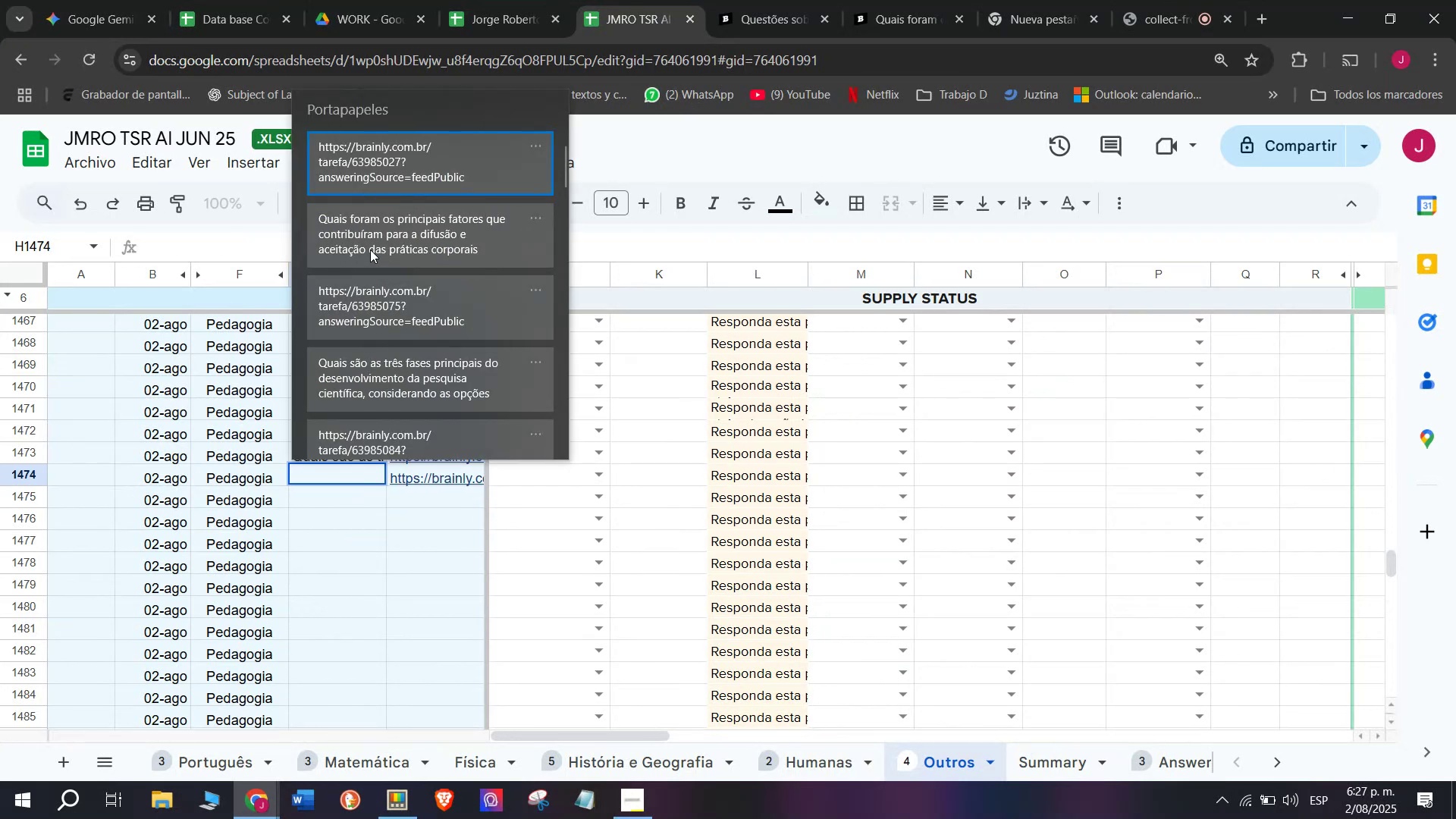 
key(Control+V)
 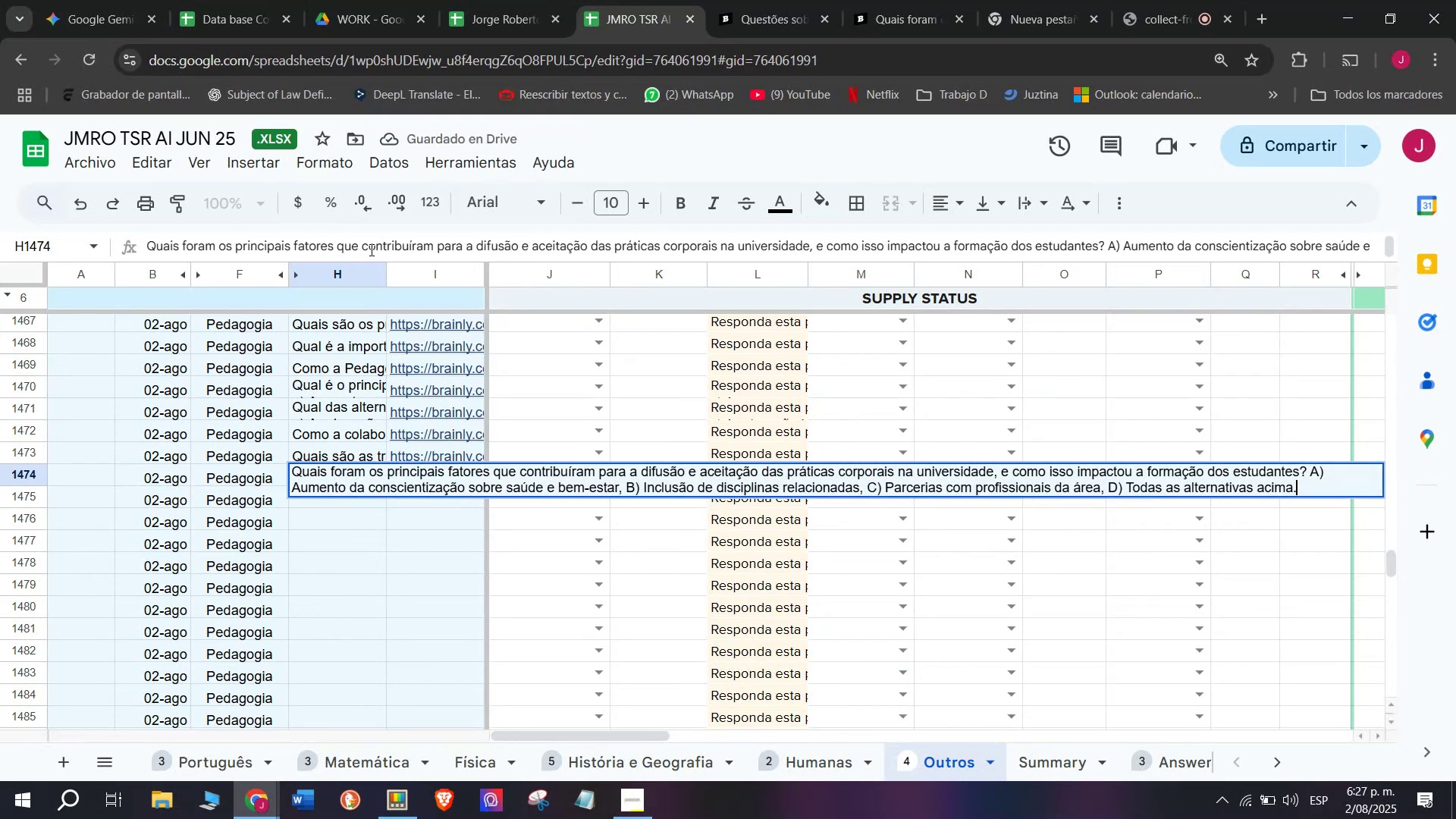 
key(Enter)
 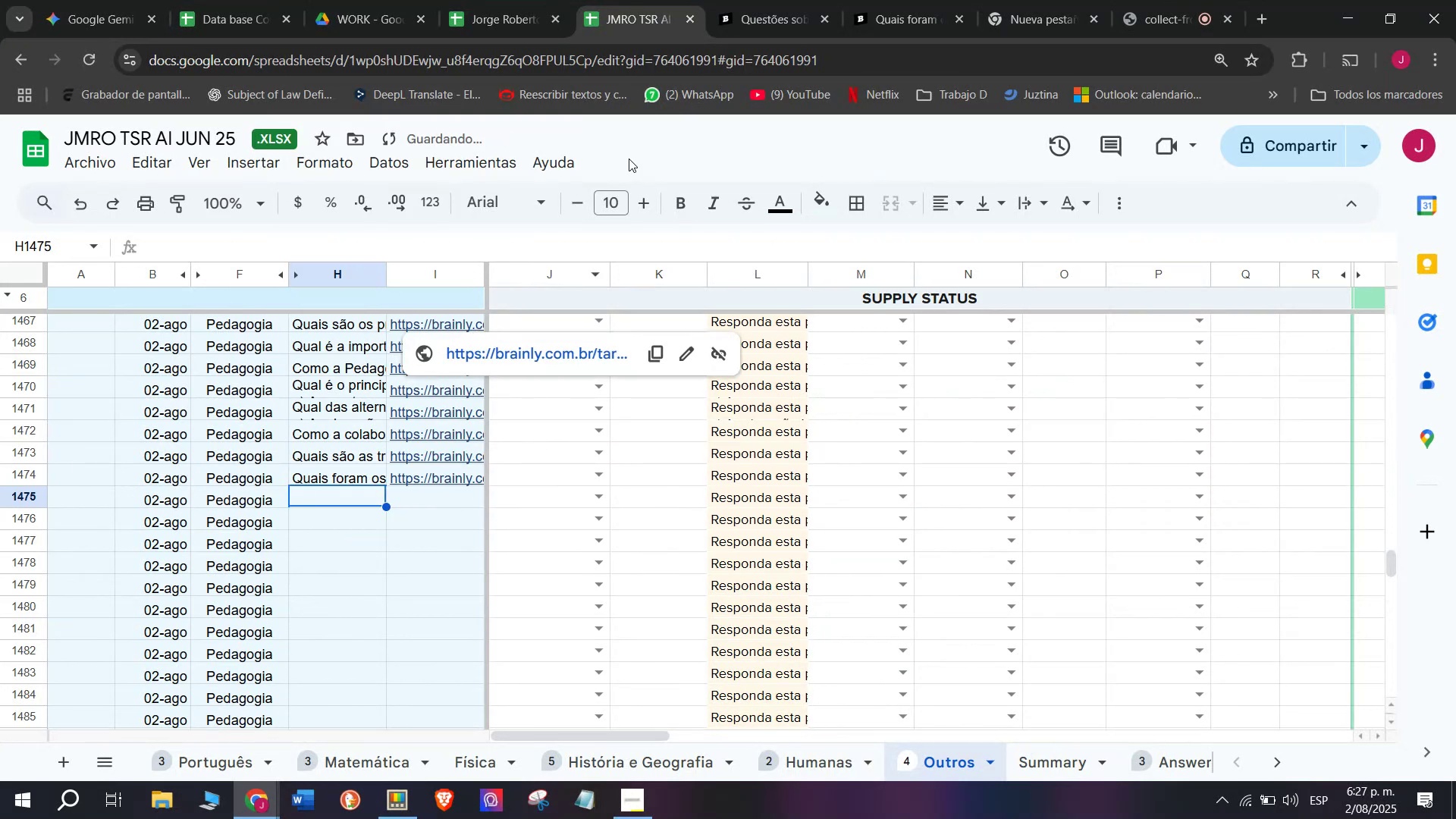 
left_click([903, 0])
 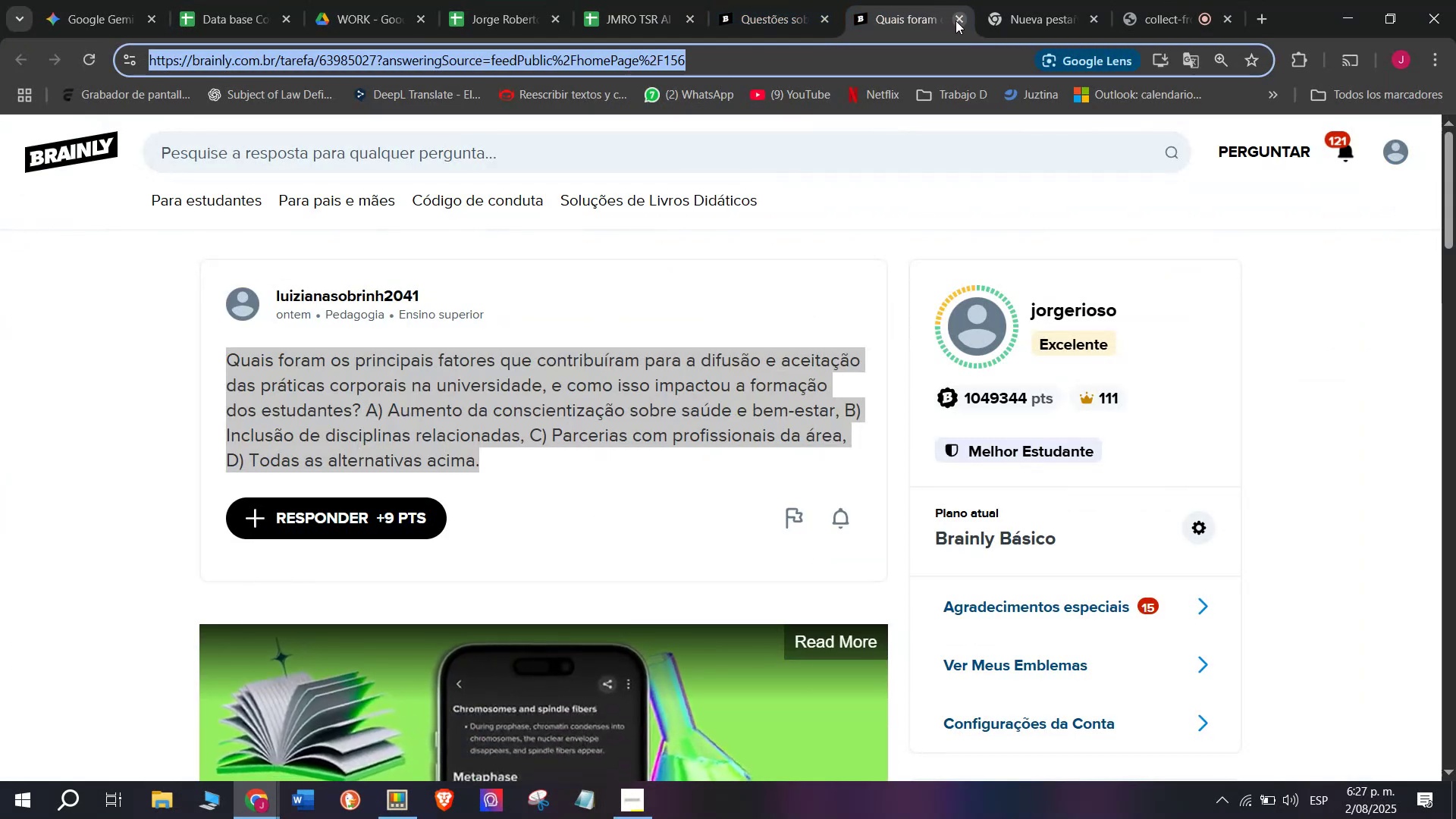 
double_click([739, 0])
 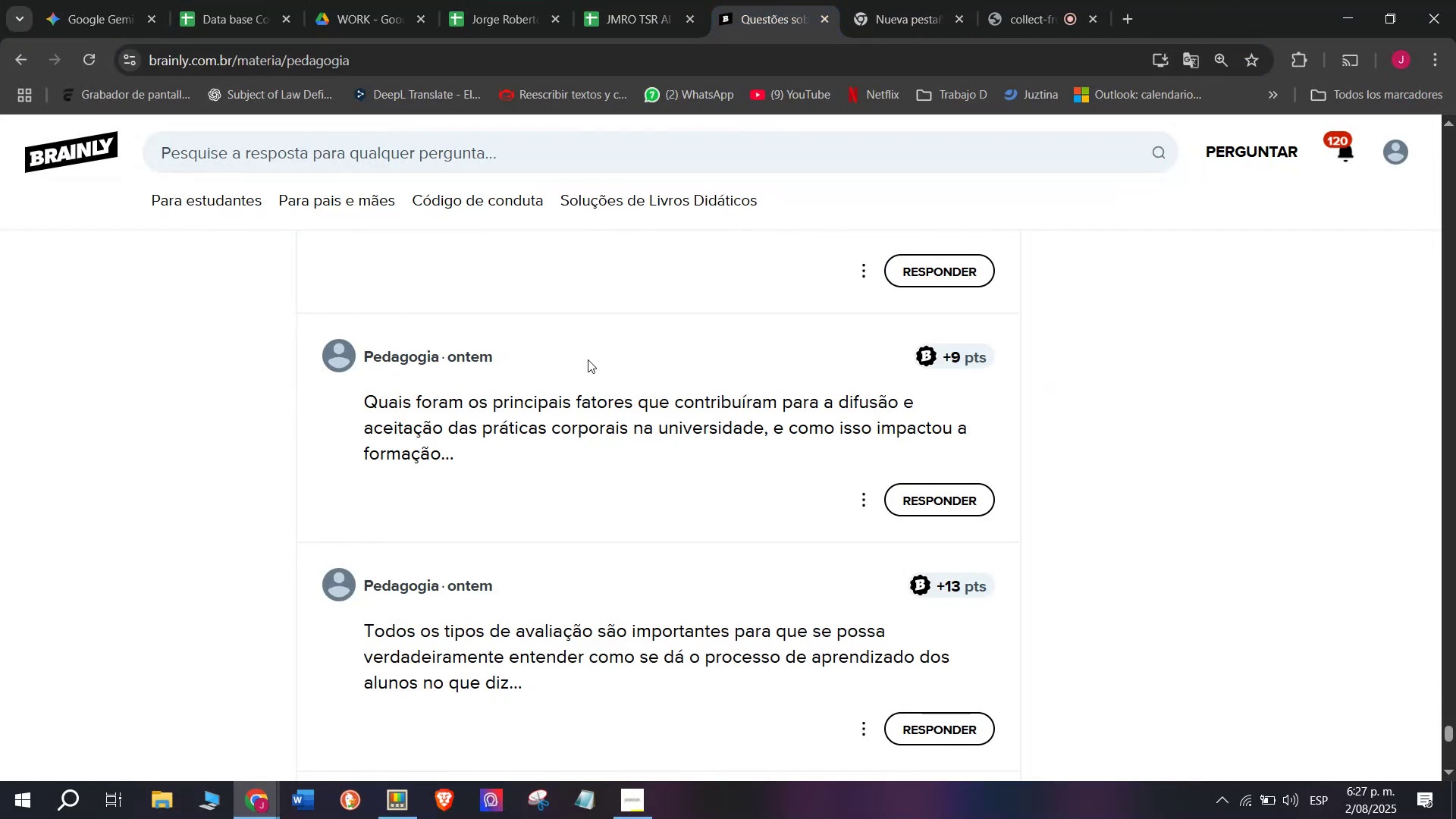 
scroll: coordinate [588, 359], scroll_direction: down, amount: 1.0
 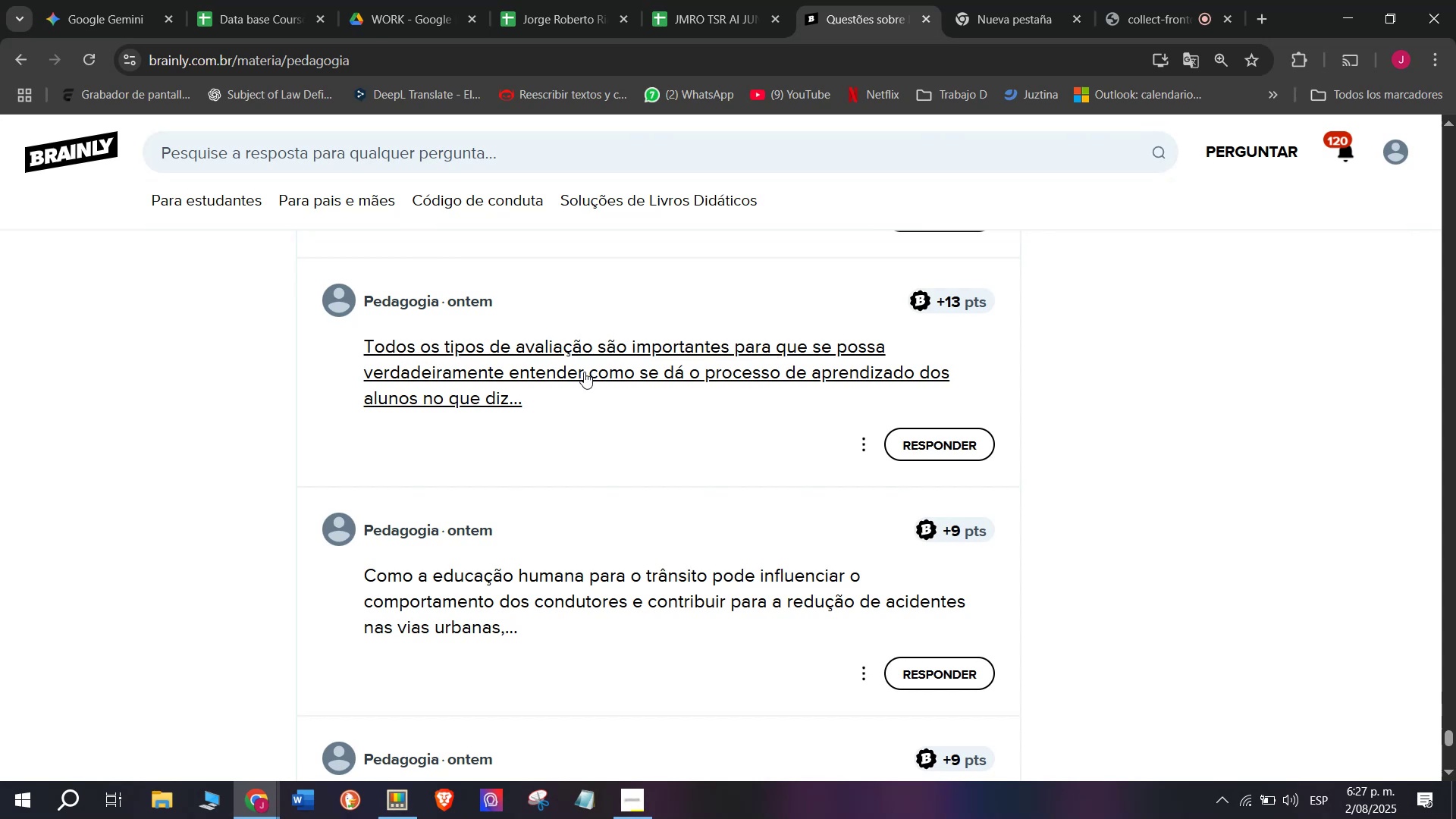 
right_click([584, 372])
 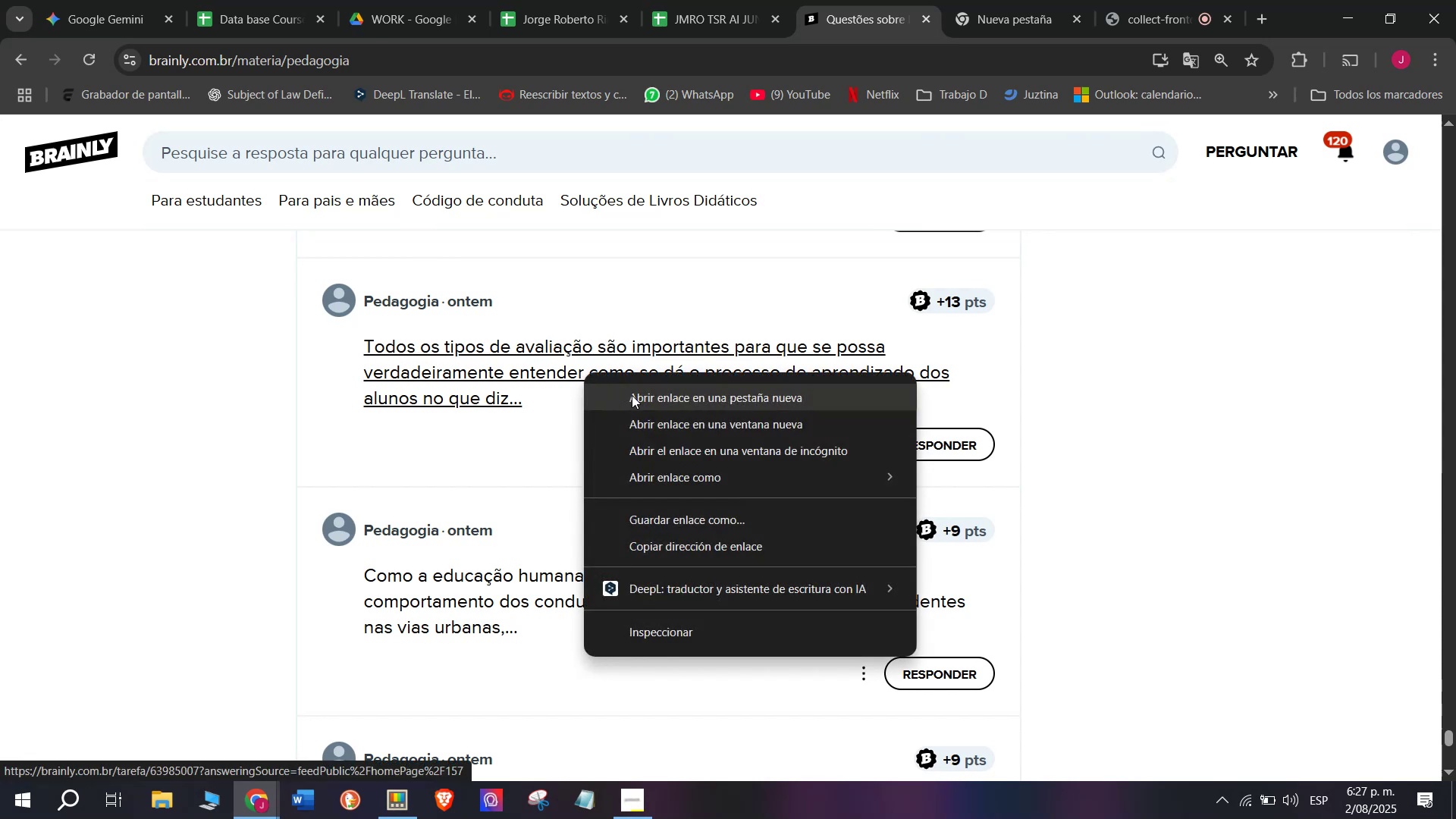 
left_click([637, 403])
 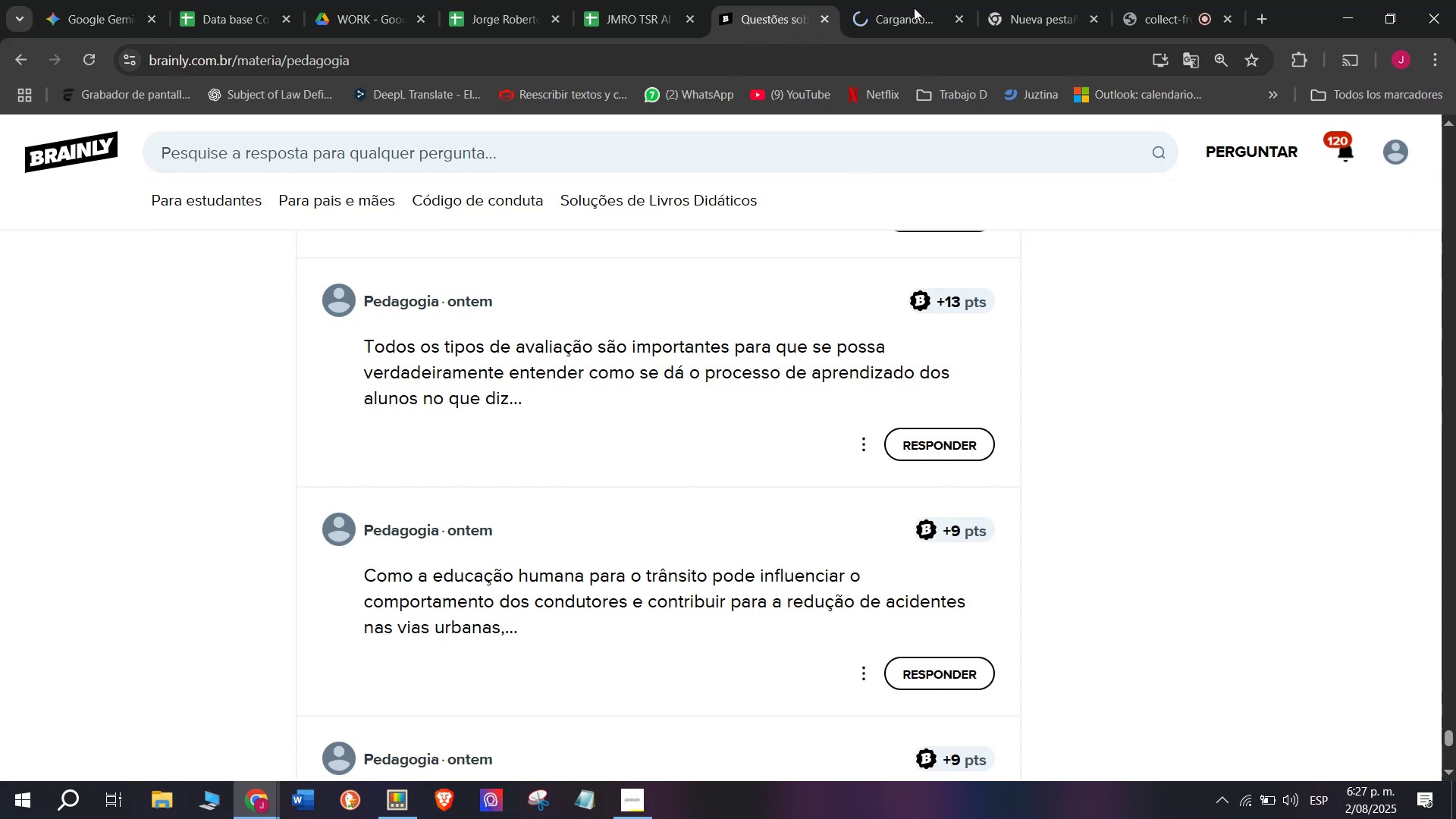 
left_click([926, 0])
 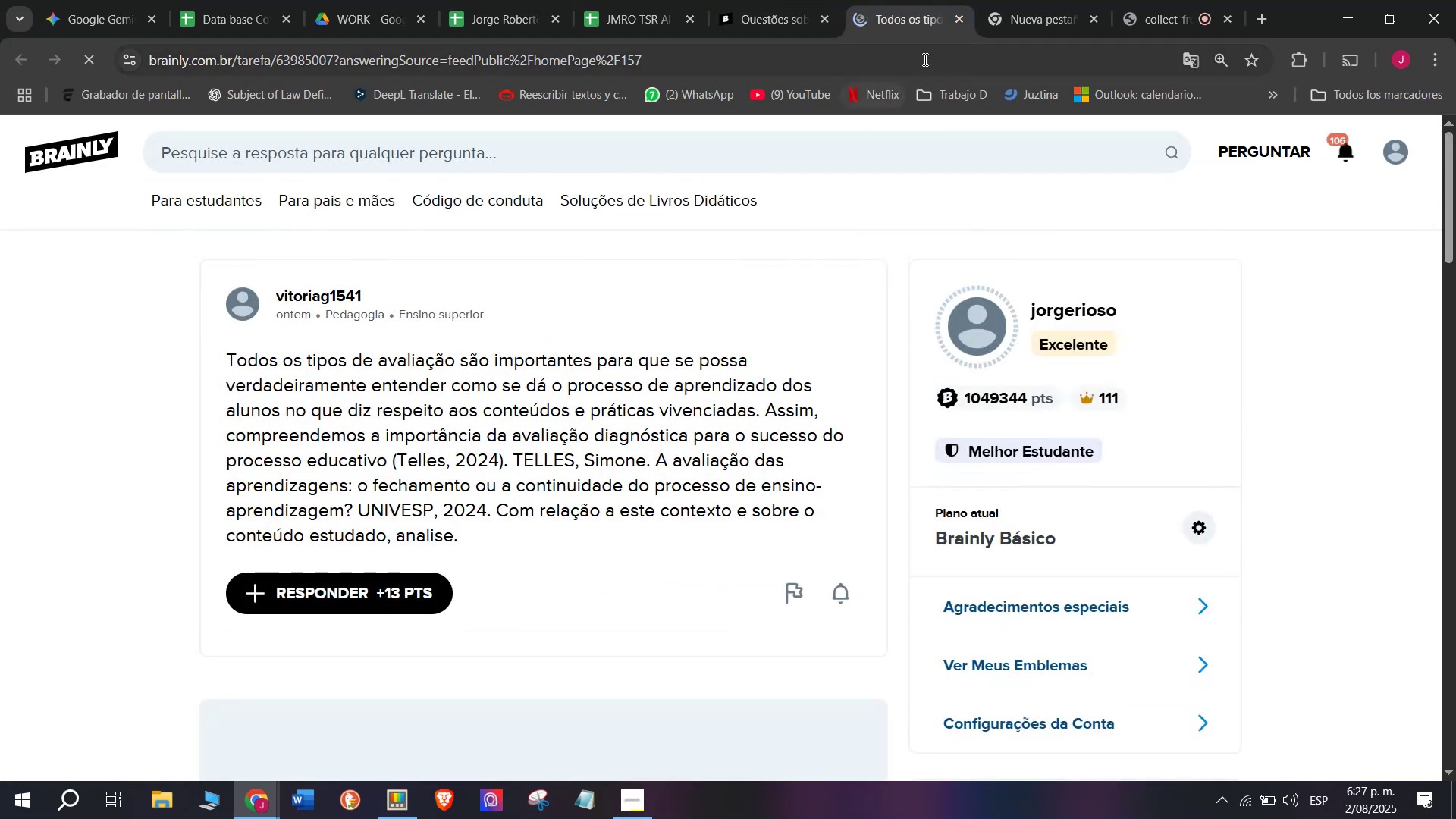 
left_click([960, 25])
 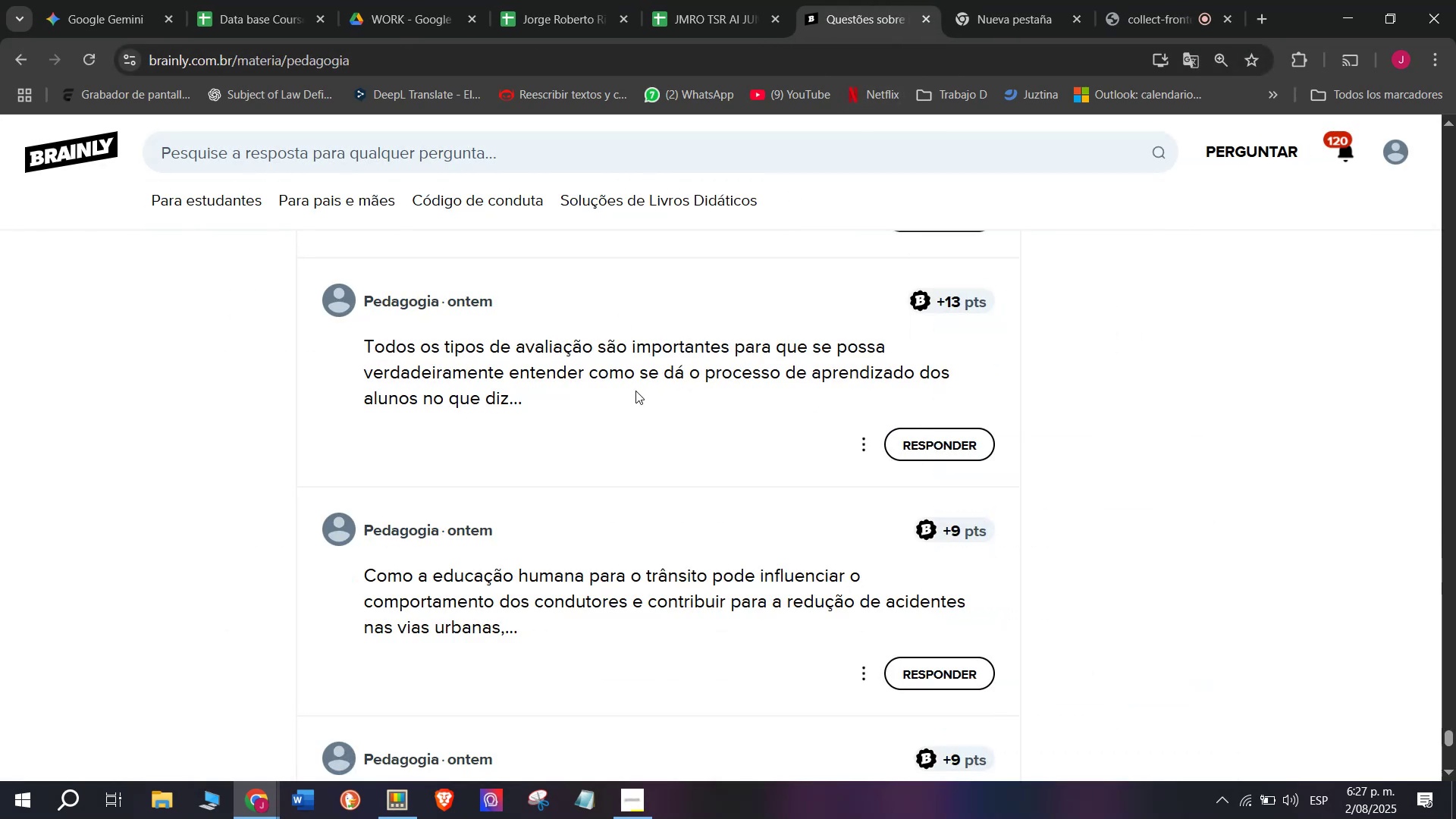 
scroll: coordinate [635, 391], scroll_direction: down, amount: 1.0
 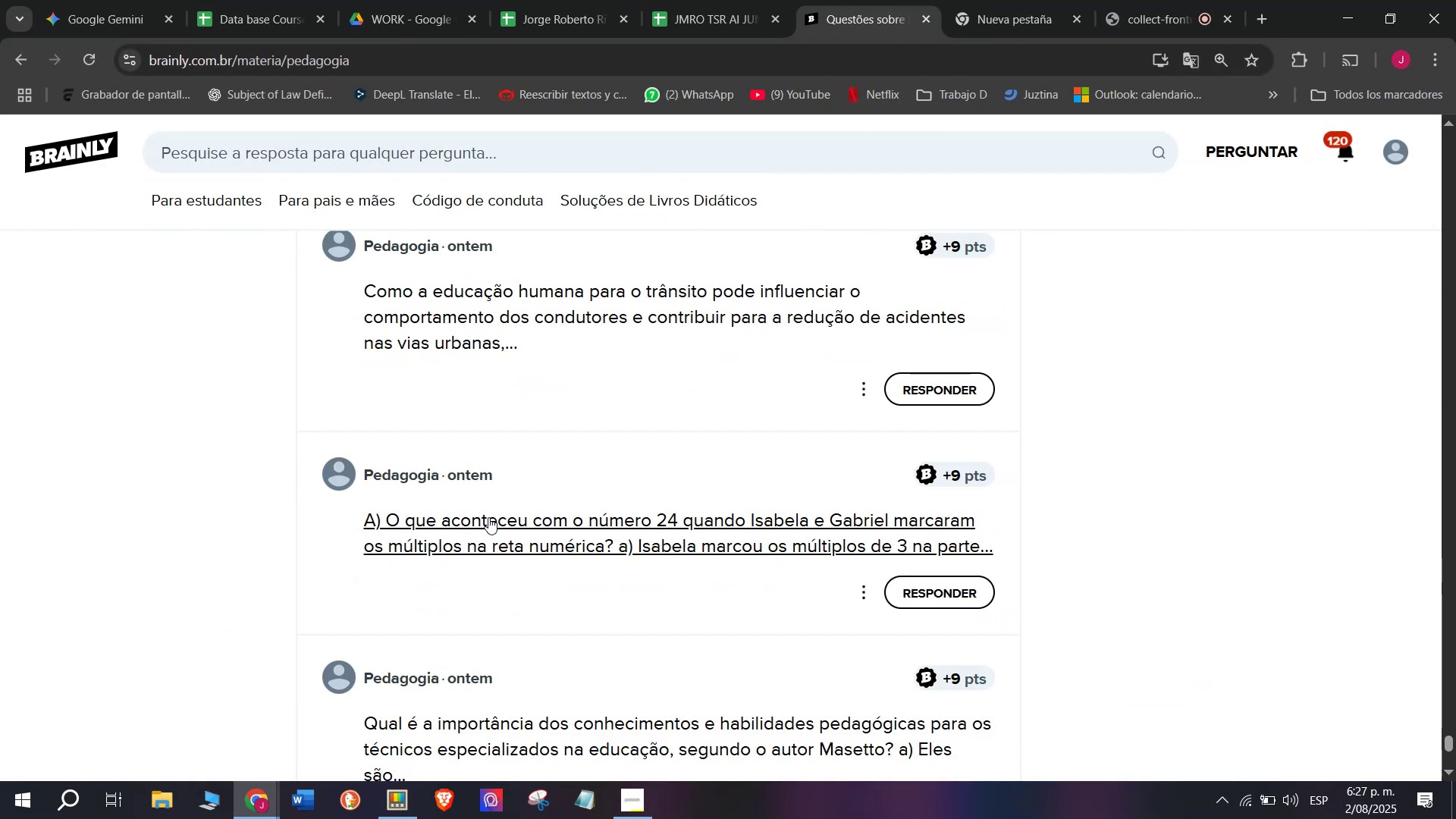 
right_click([488, 517])
 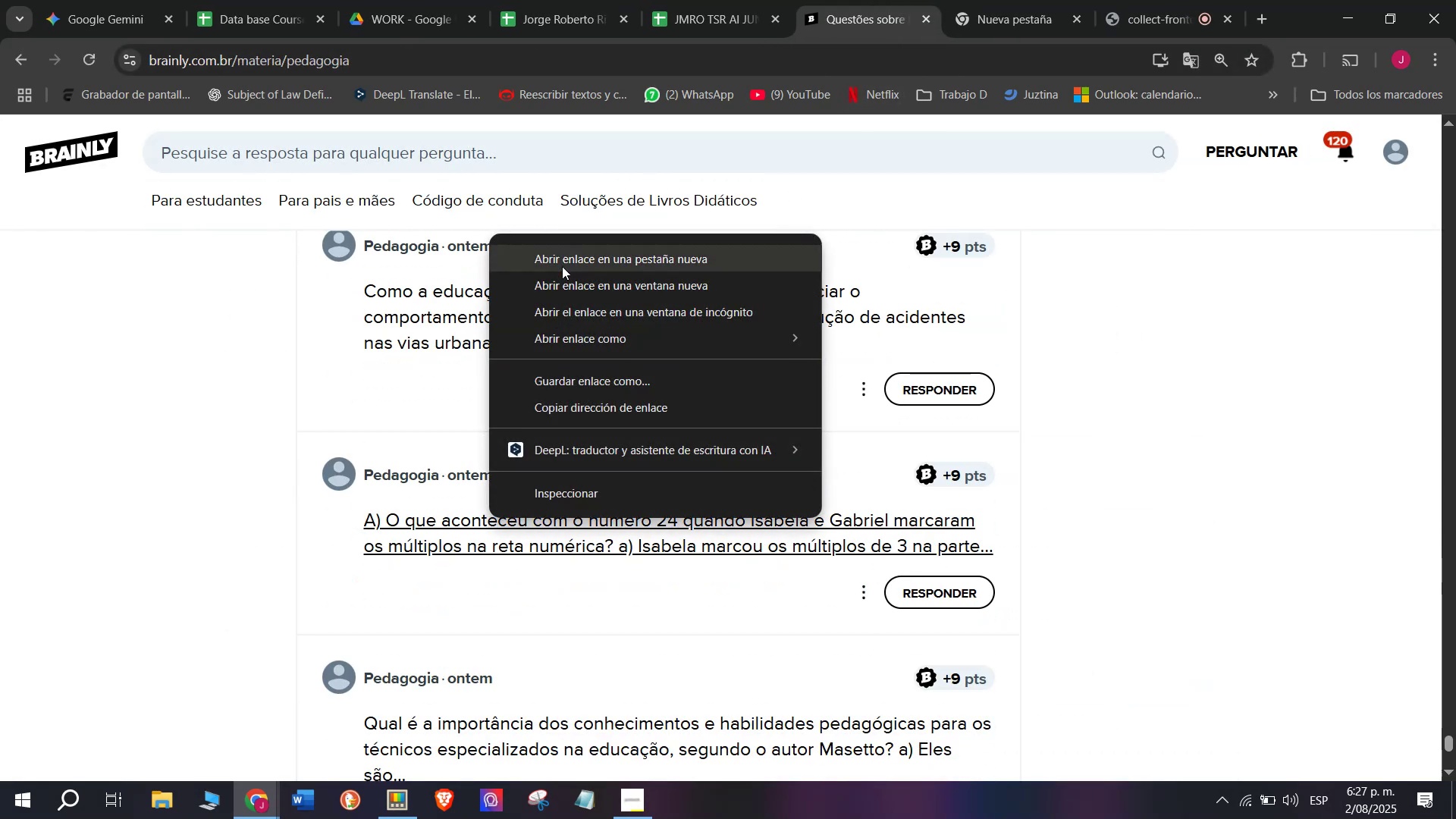 
left_click([564, 256])
 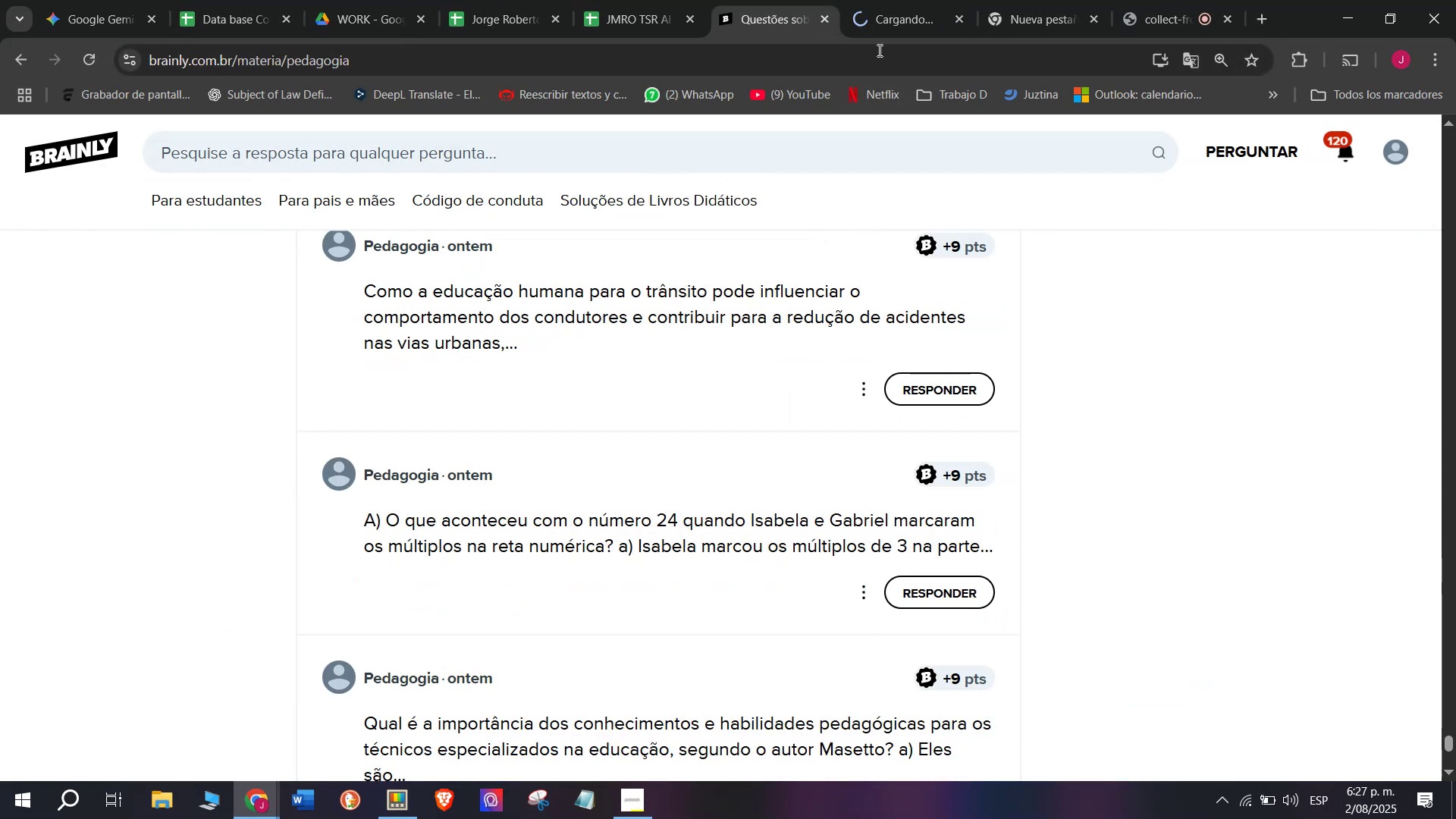 
left_click([895, 0])
 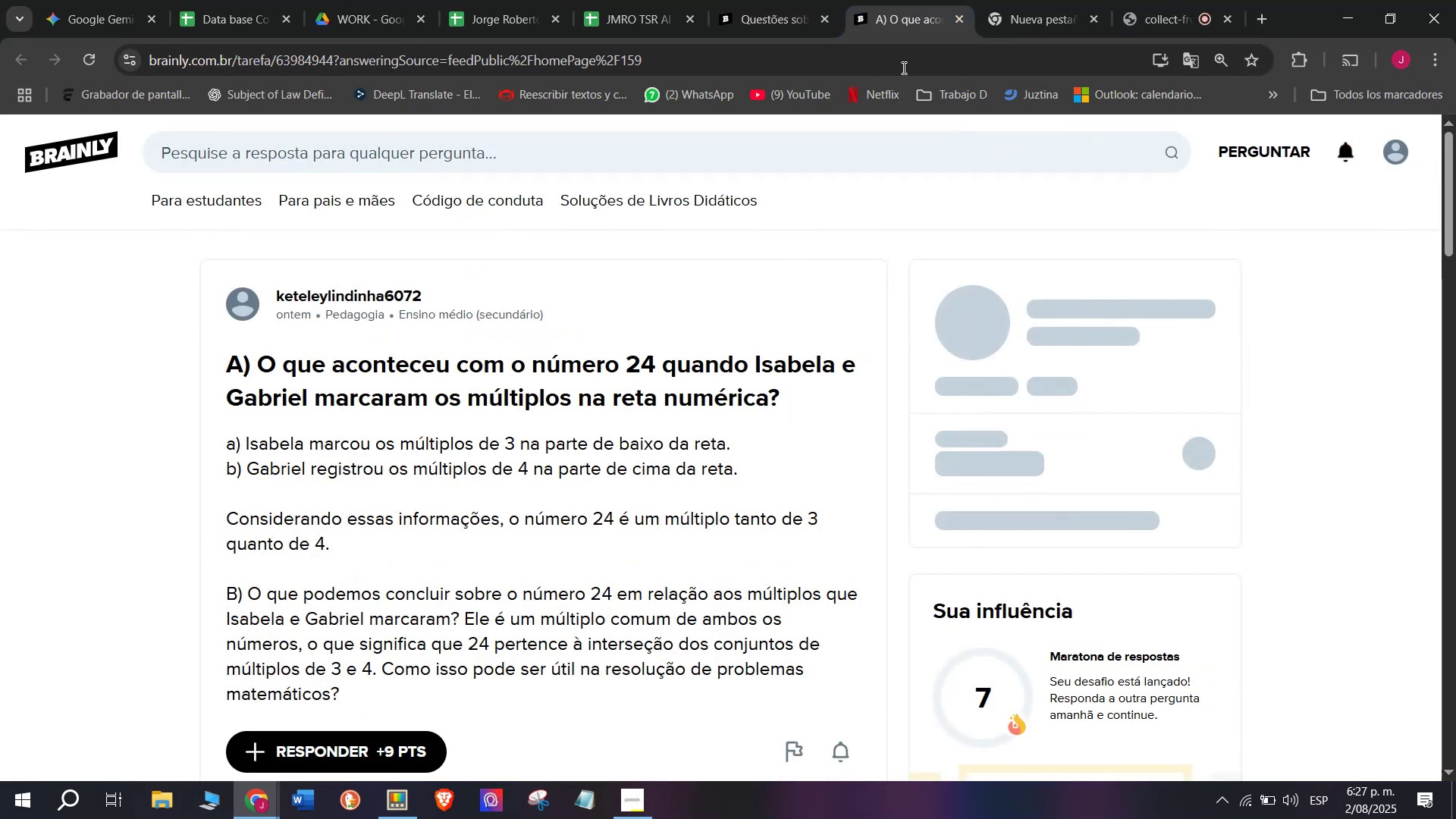 
left_click([963, 17])
 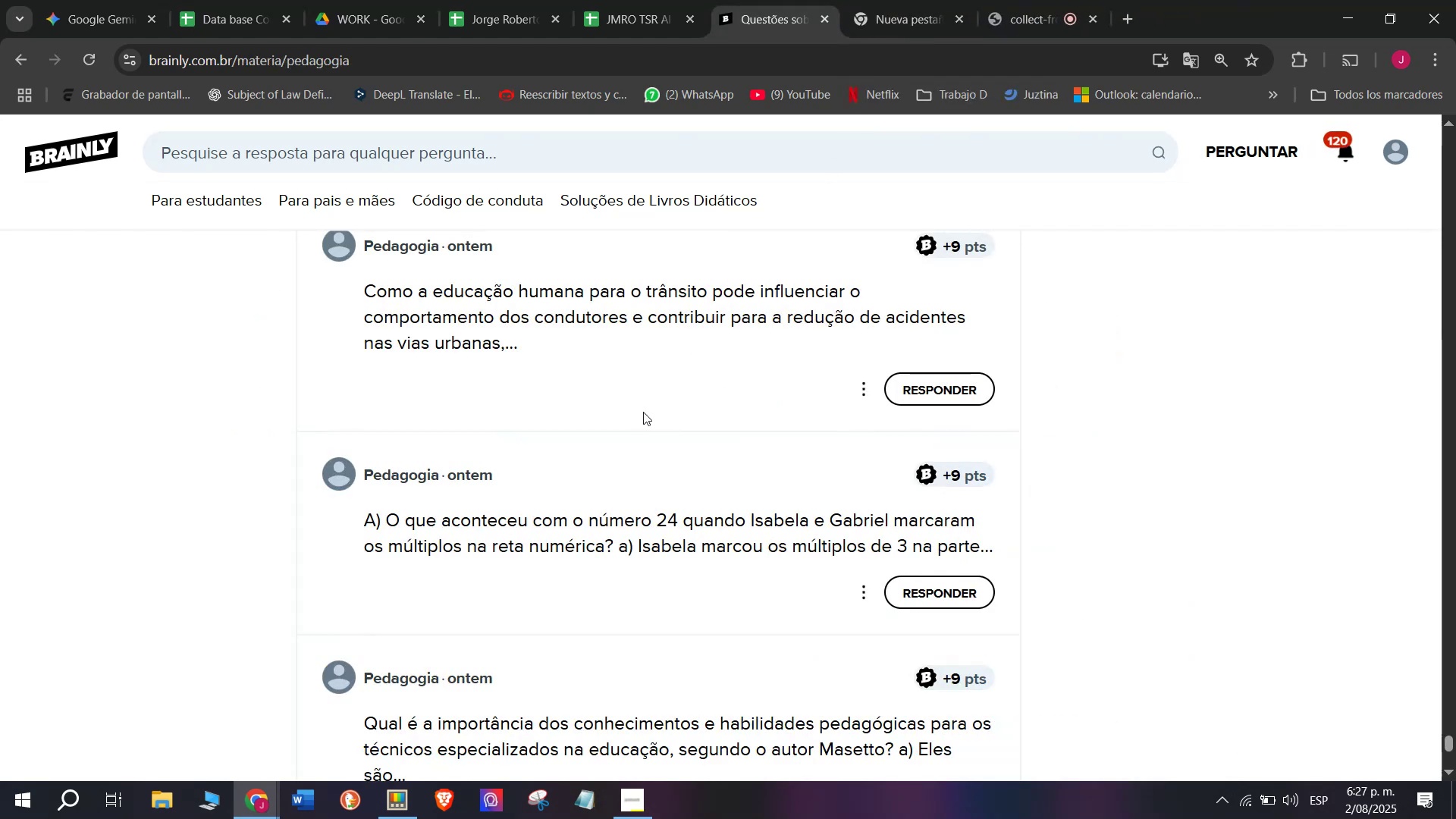 
scroll: coordinate [643, 412], scroll_direction: down, amount: 1.0
 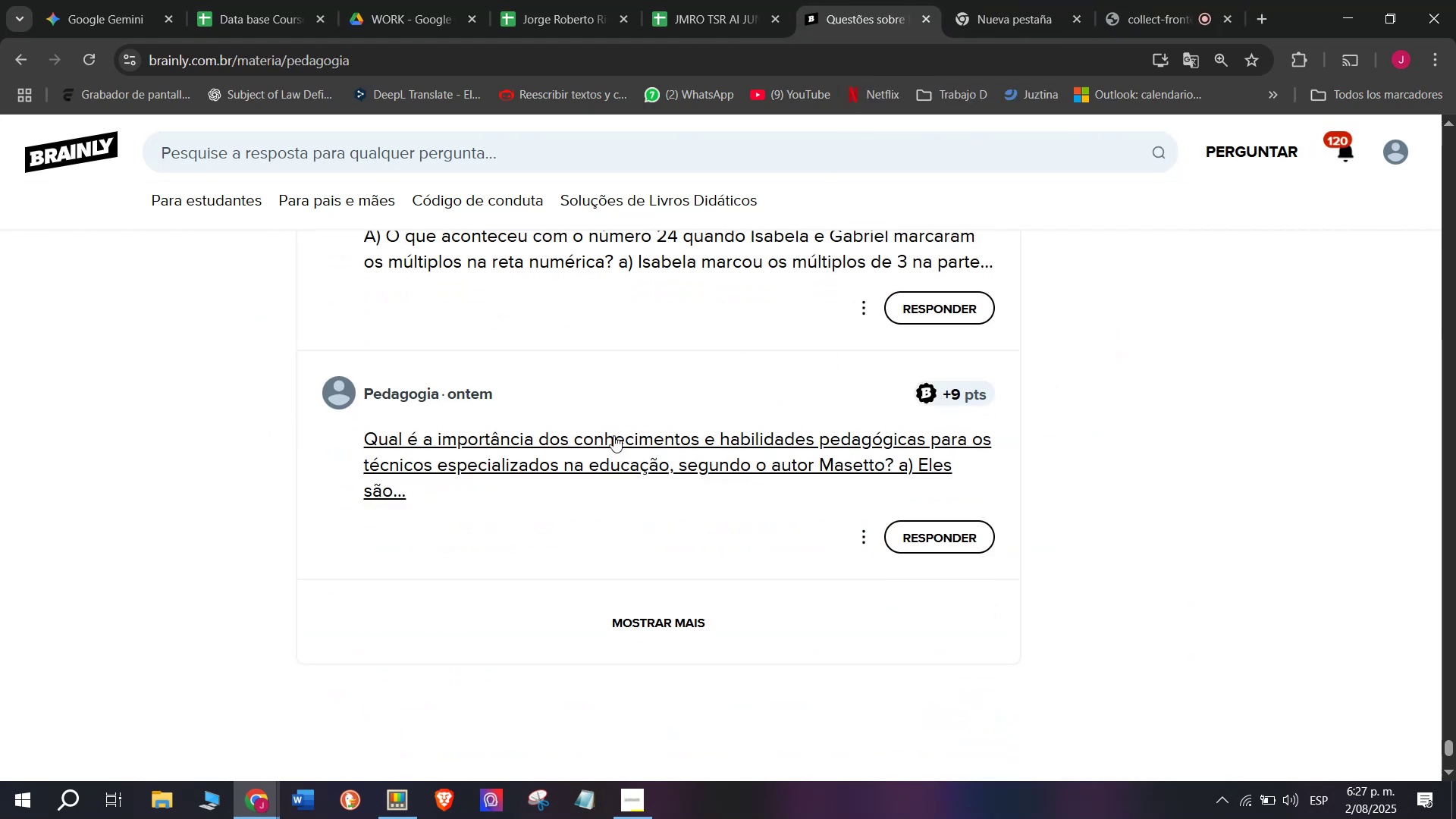 
right_click([613, 440])
 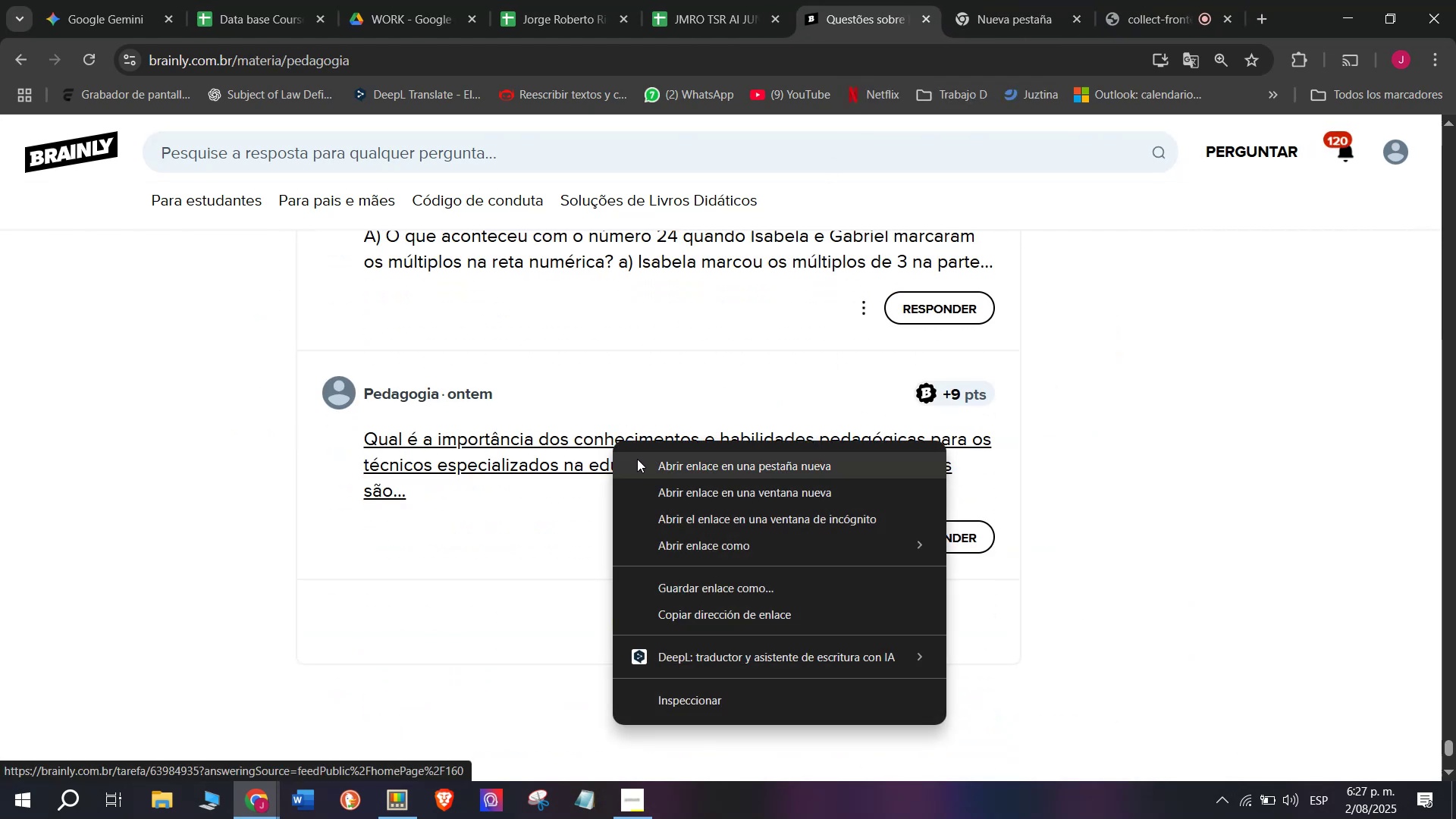 
left_click([644, 461])
 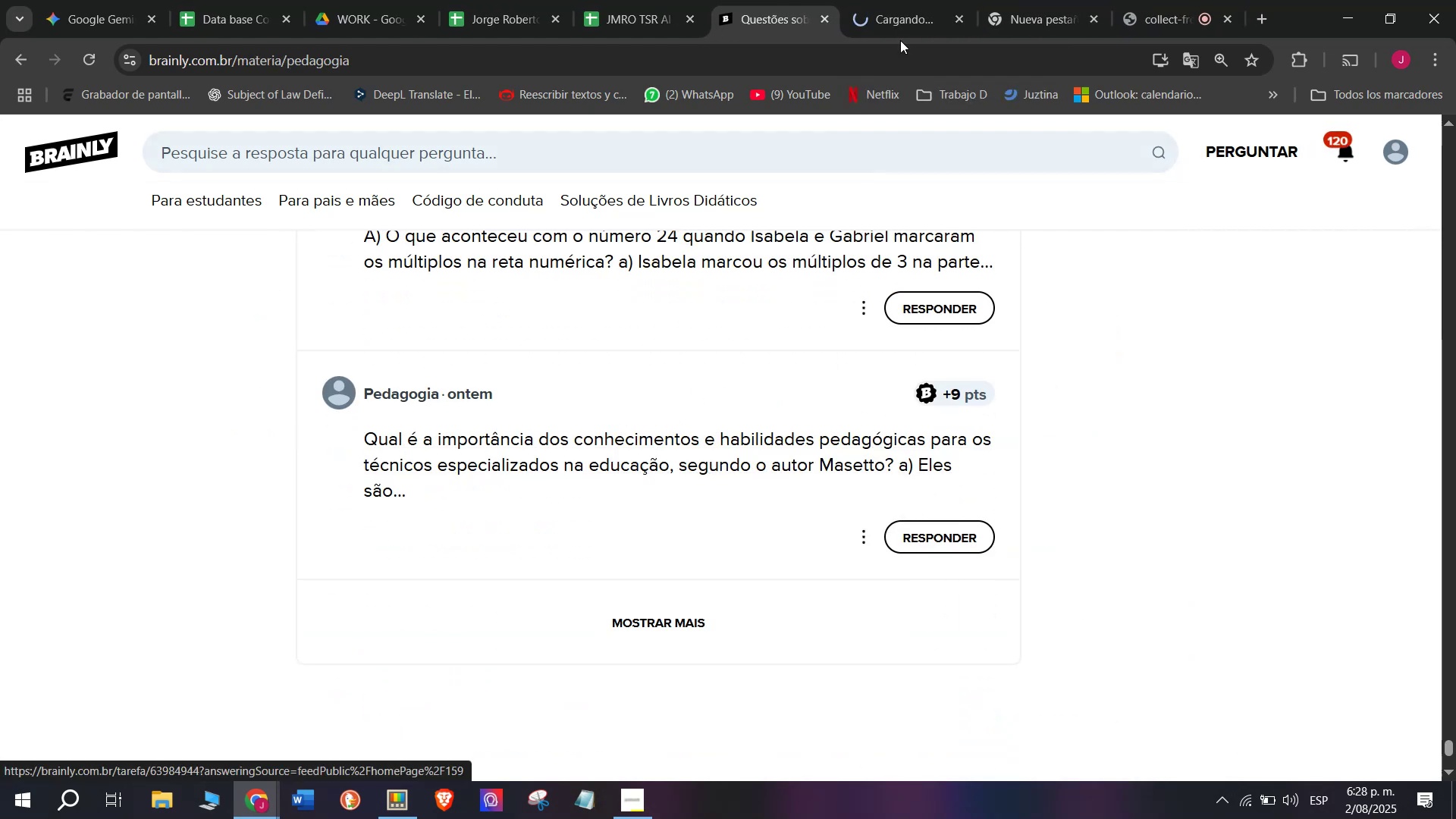 
left_click([901, 0])
 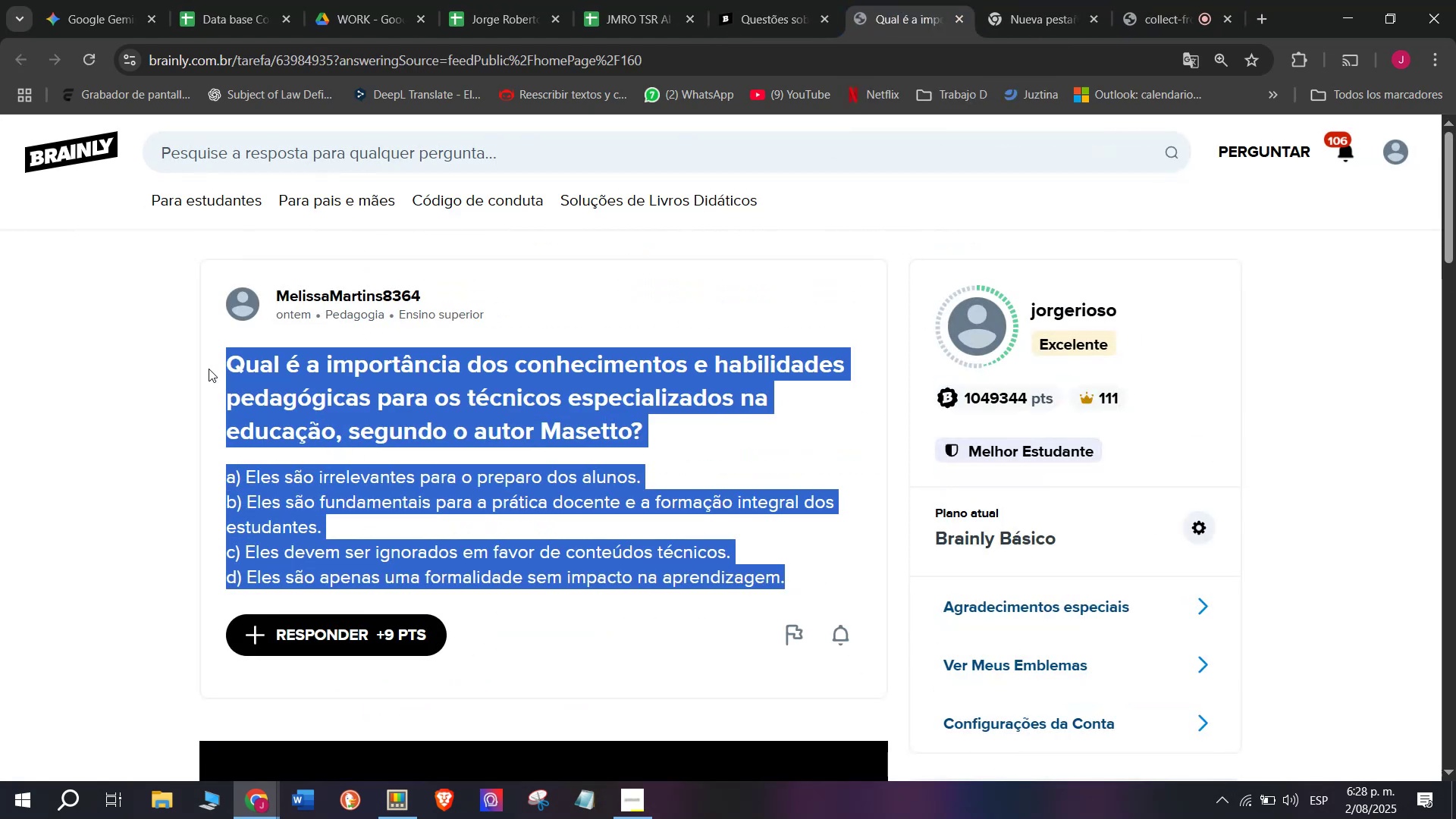 
key(Control+C)
 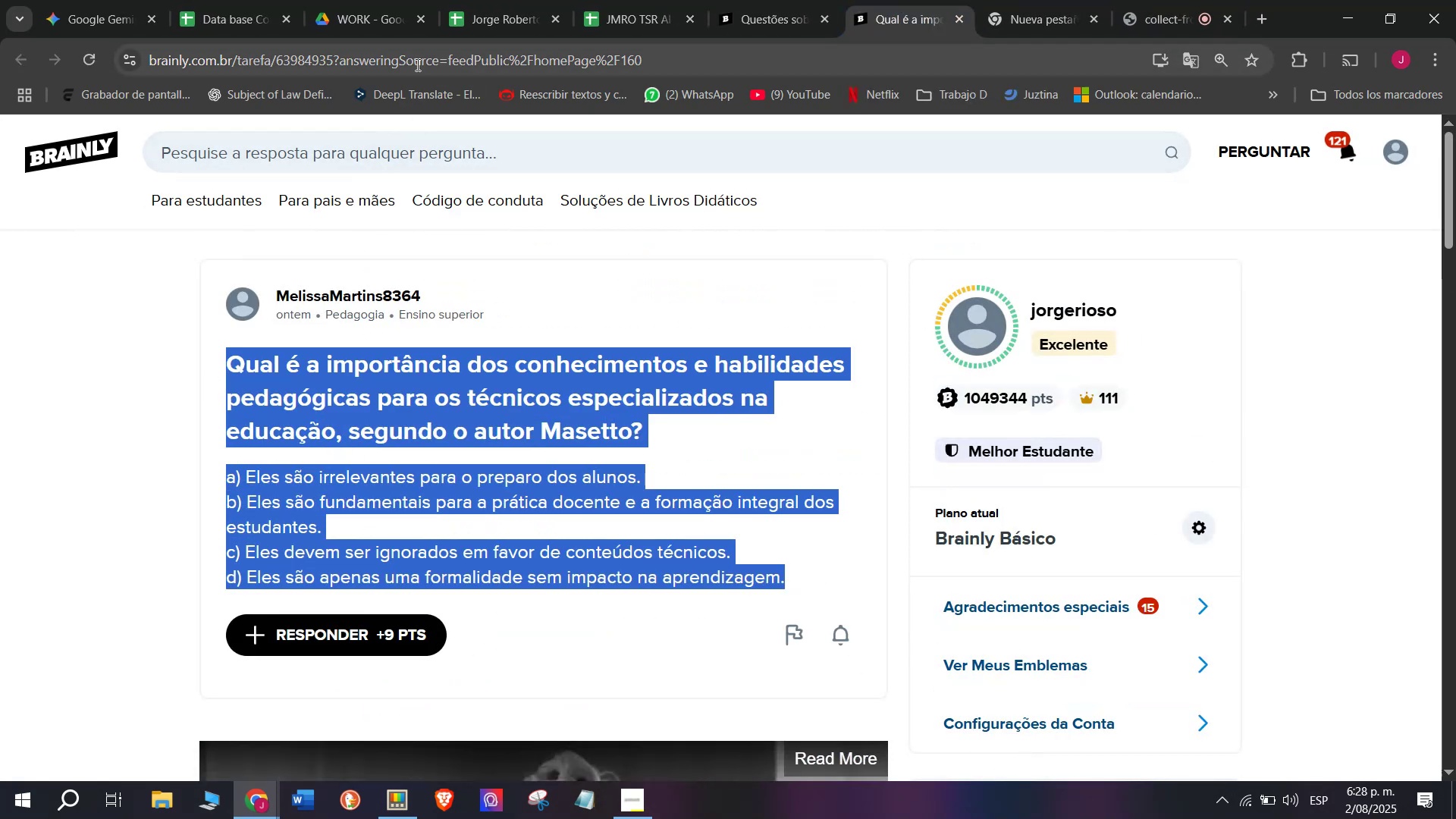 
double_click([418, 61])
 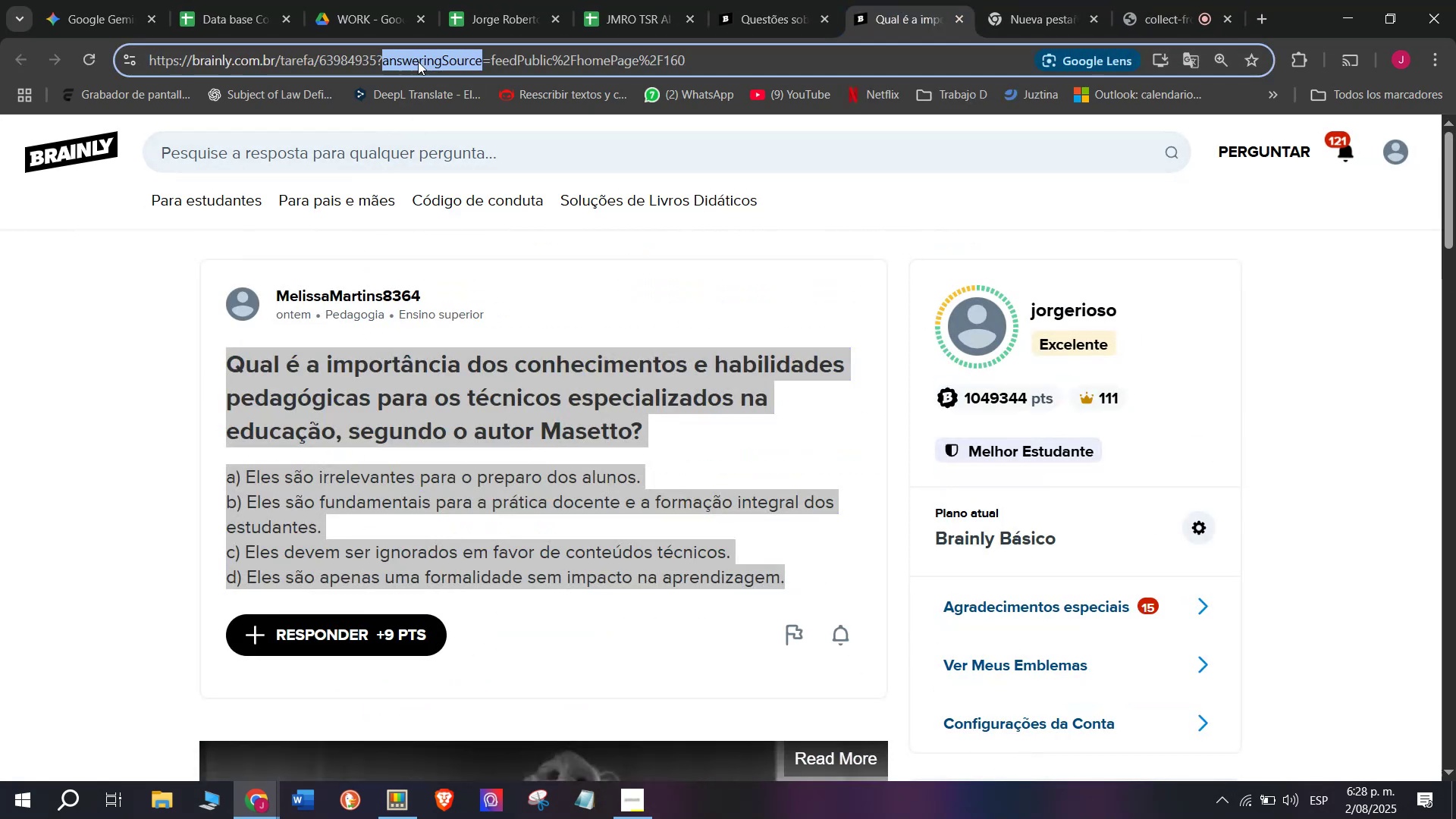 
triple_click([418, 61])
 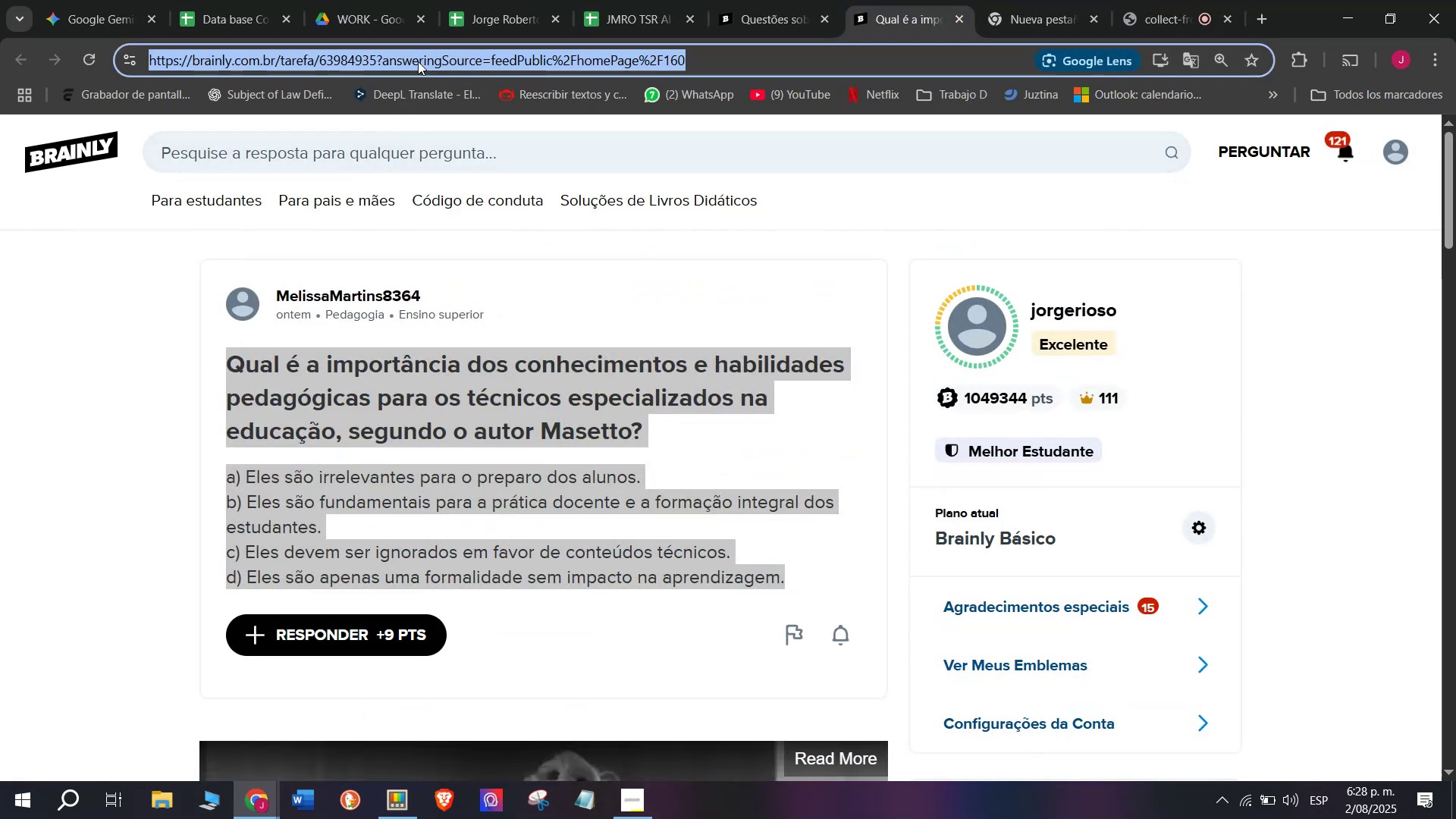 
key(Control+C)
 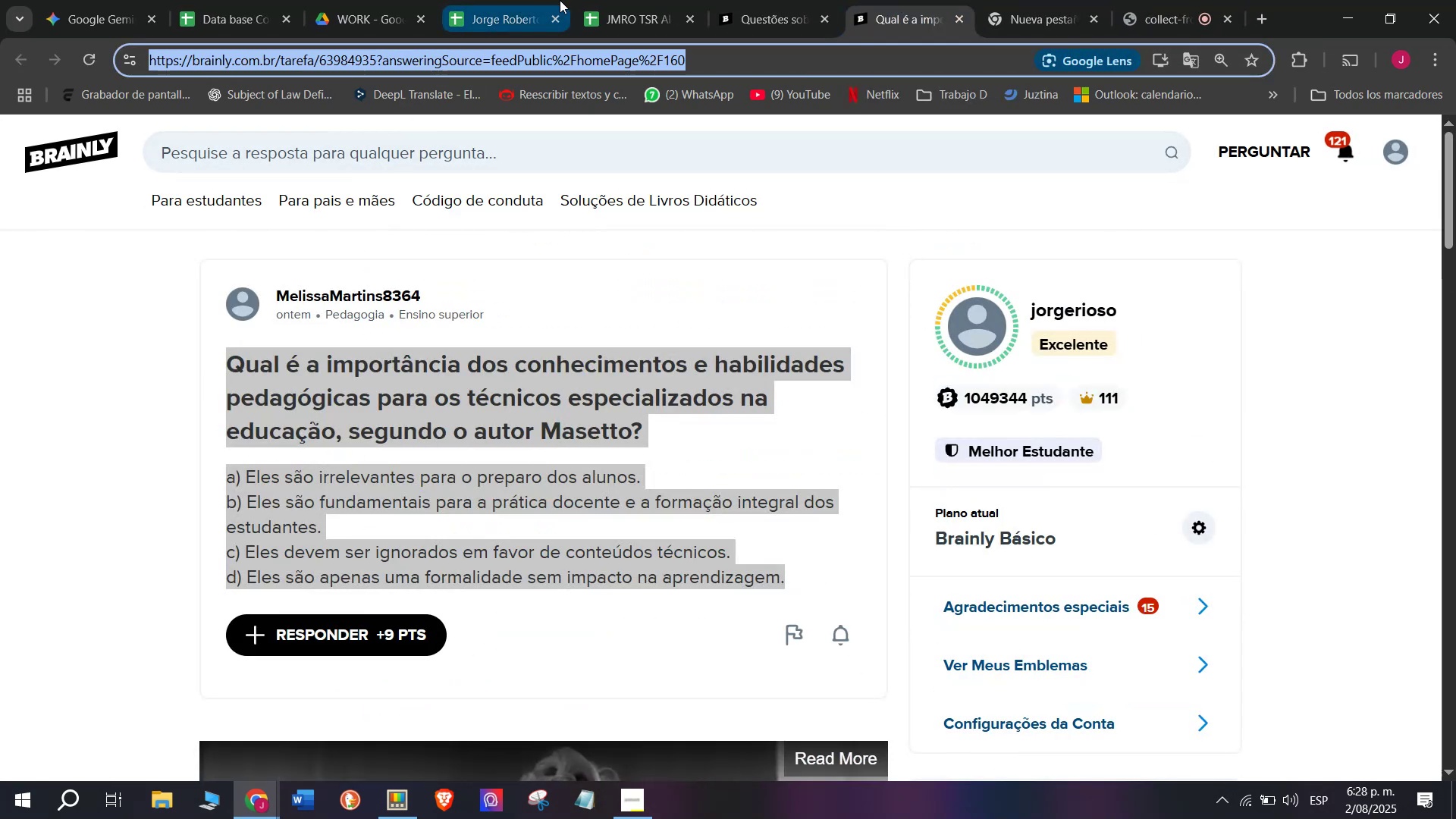 
left_click([645, 0])
 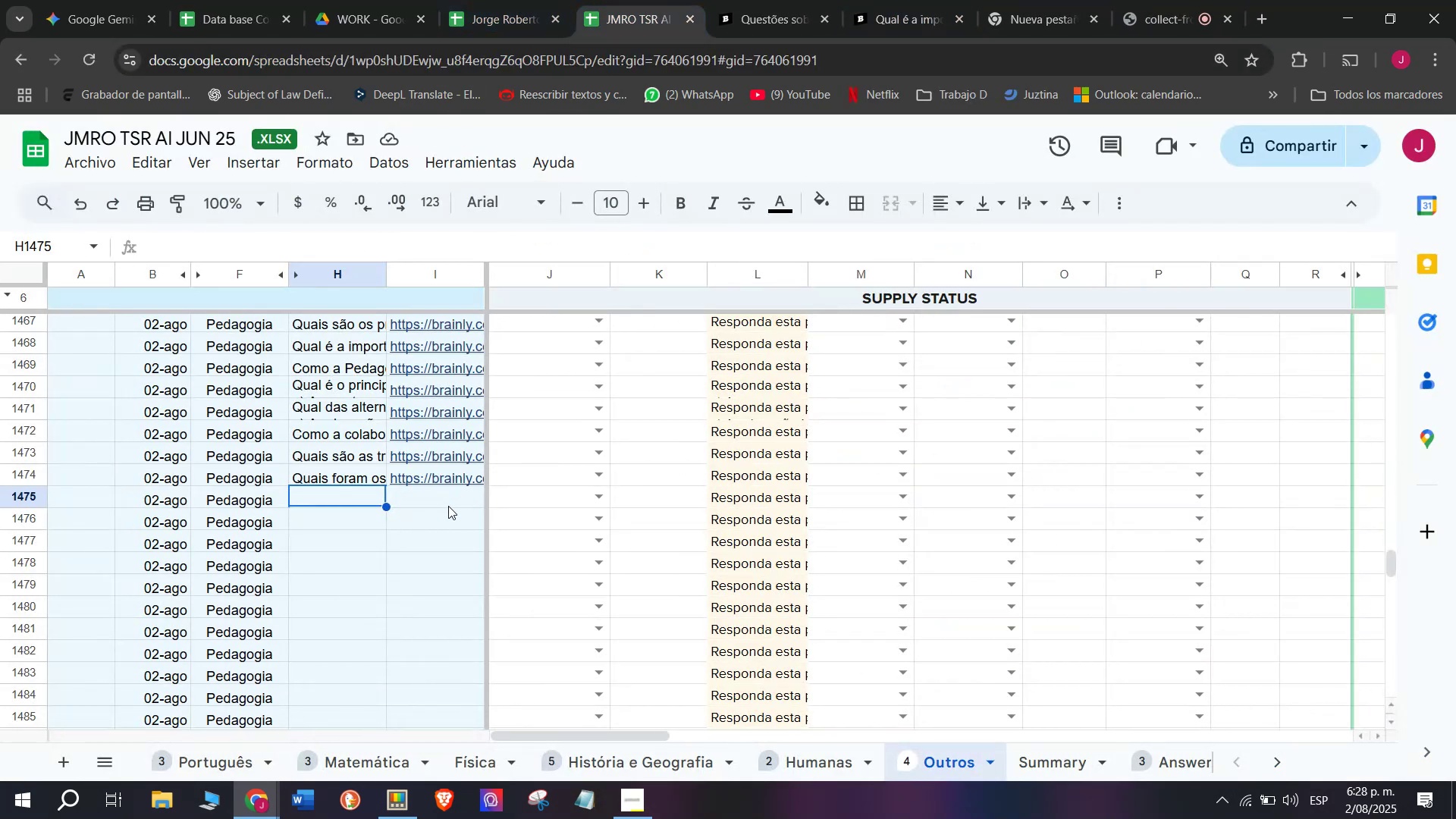 
double_click([448, 506])
 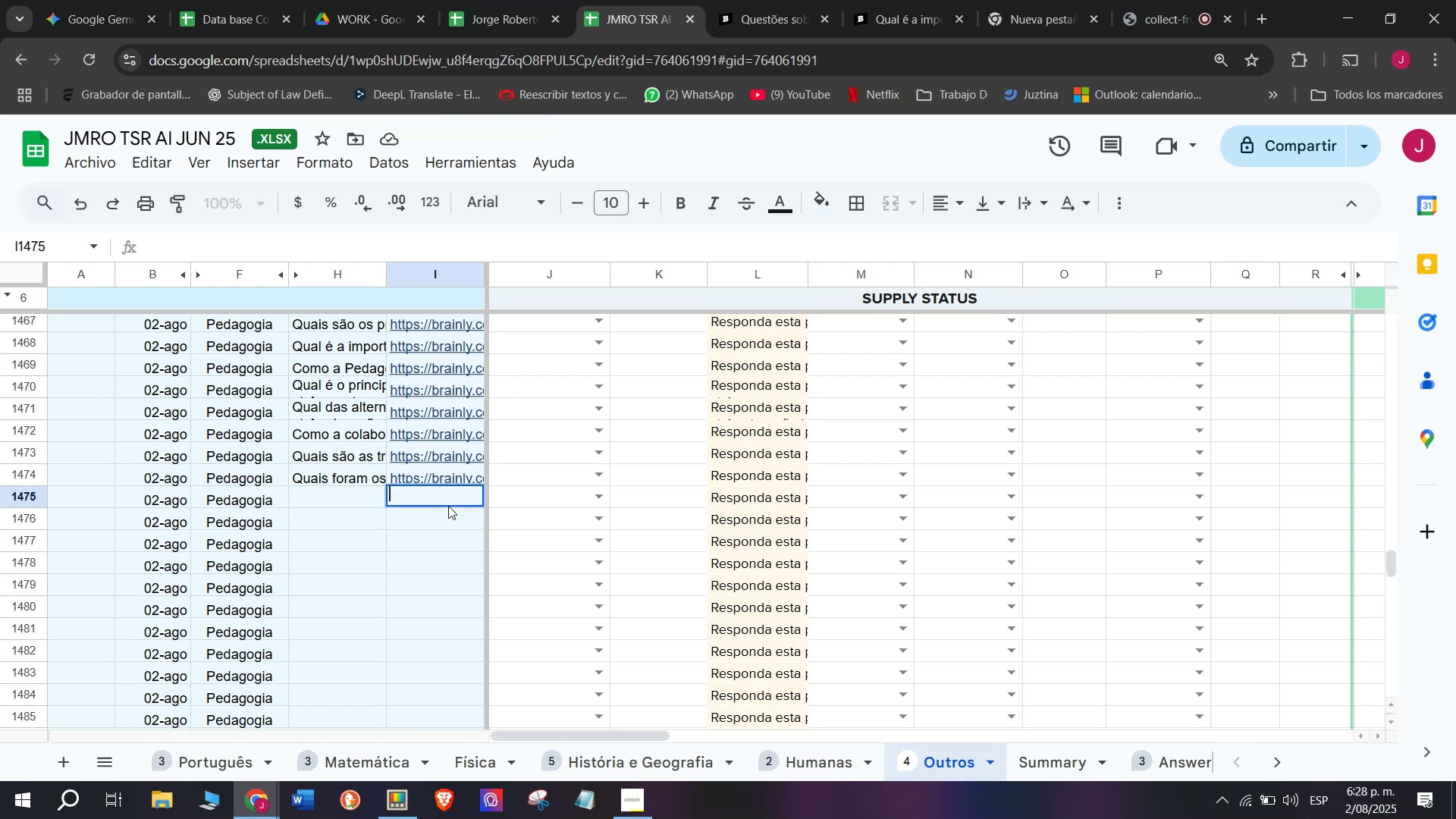 
key(Control+V)
 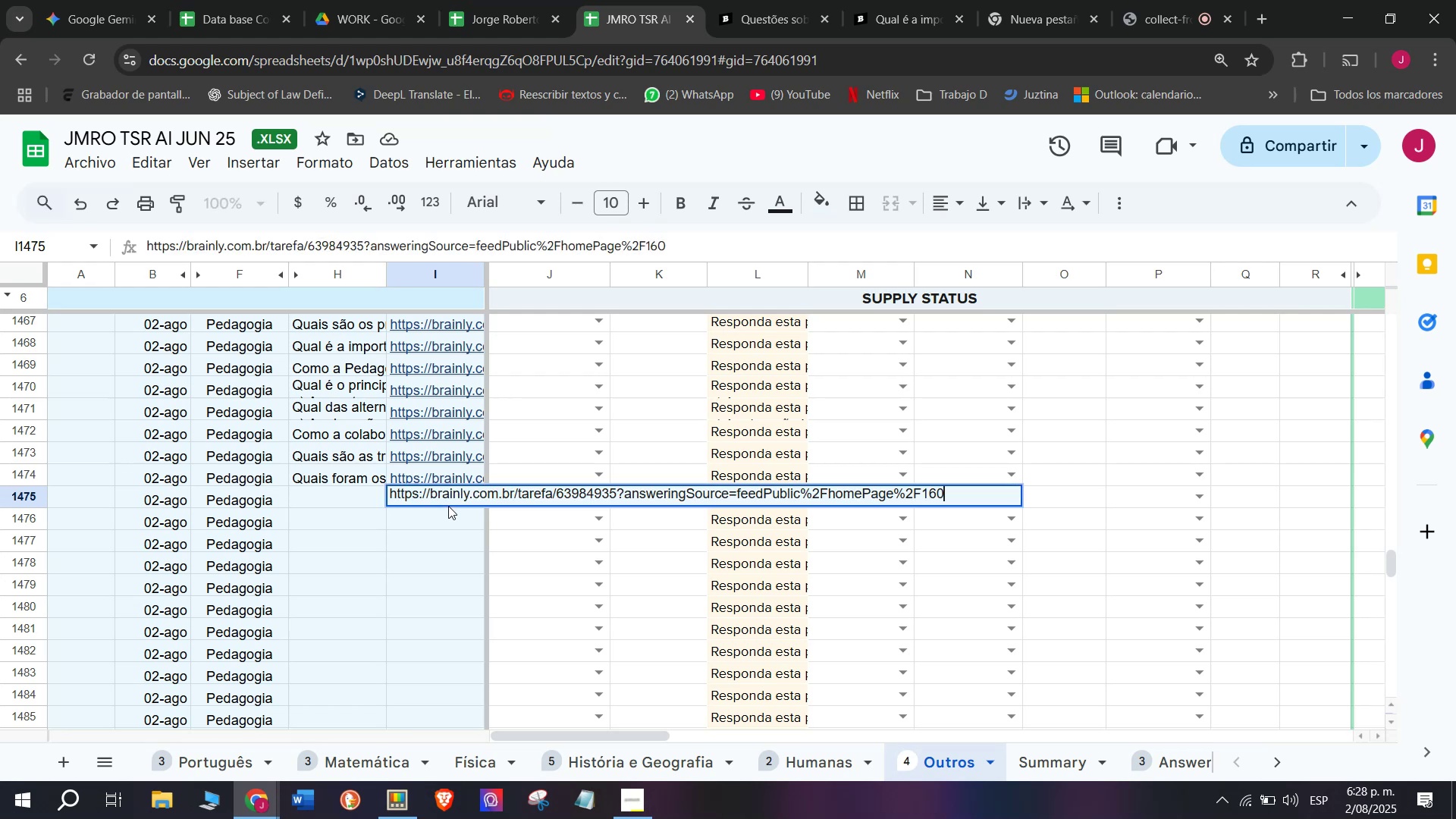 
key(Enter)
 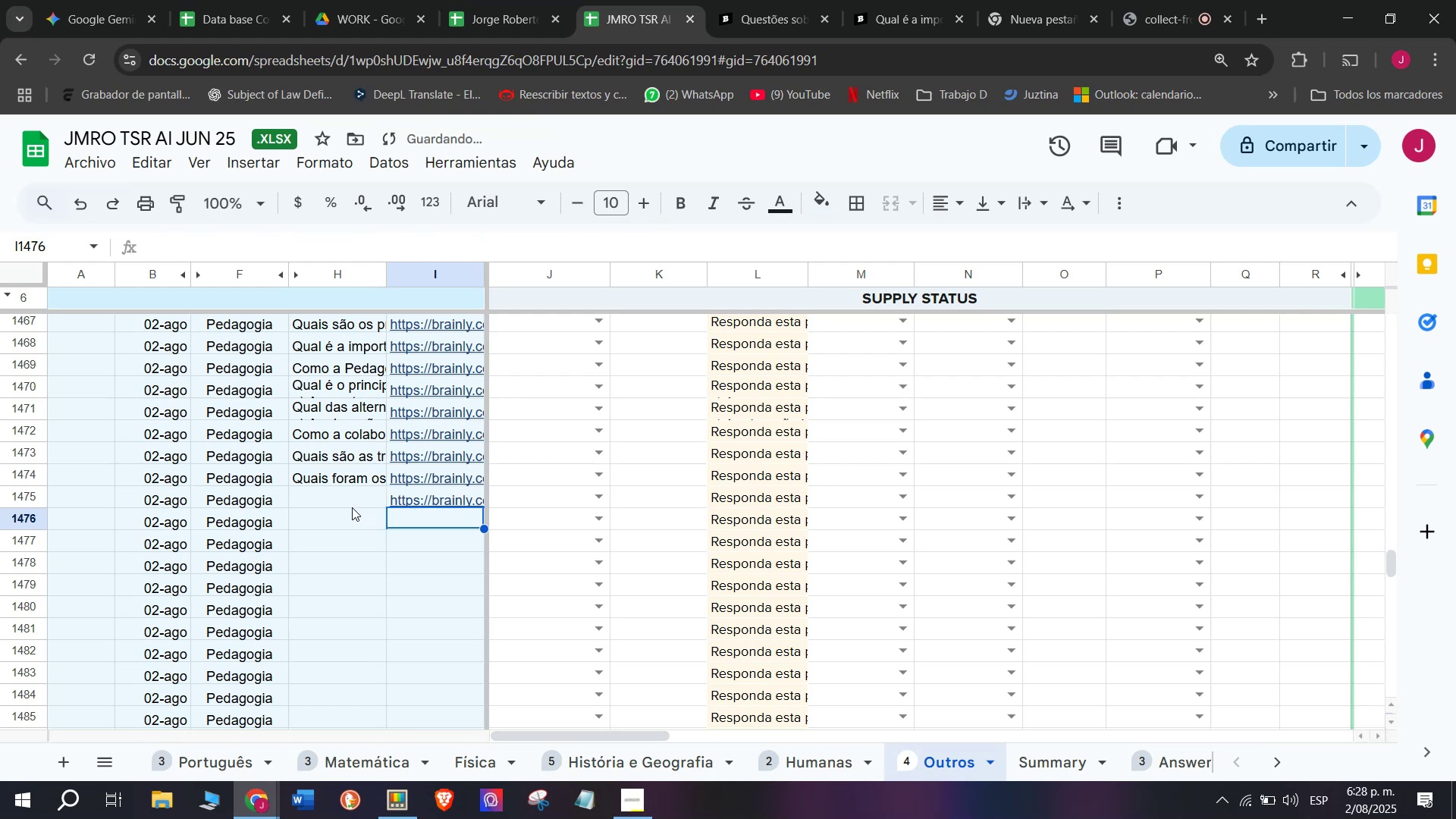 
left_click([351, 507])
 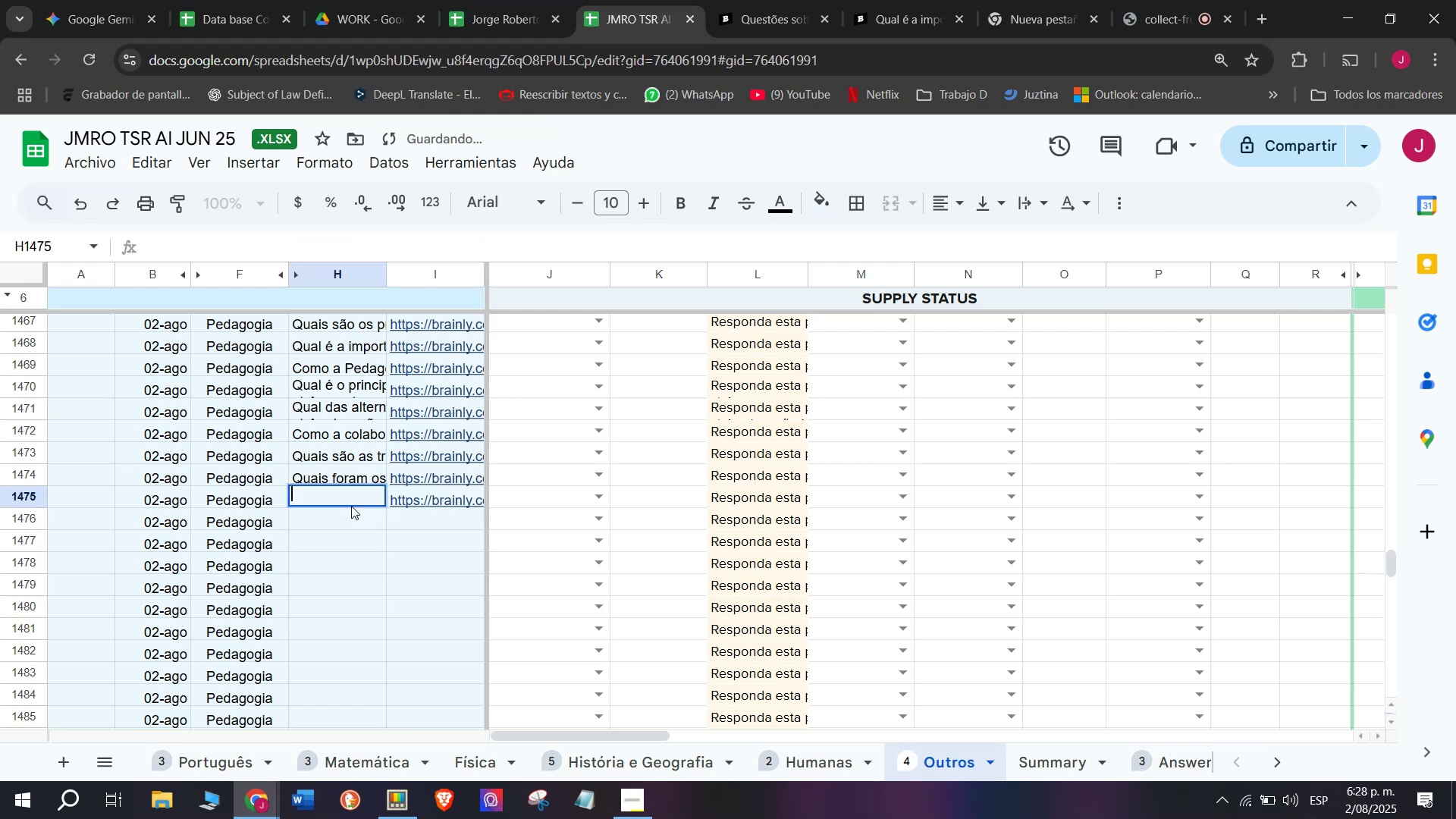 
key(Meta+V)
 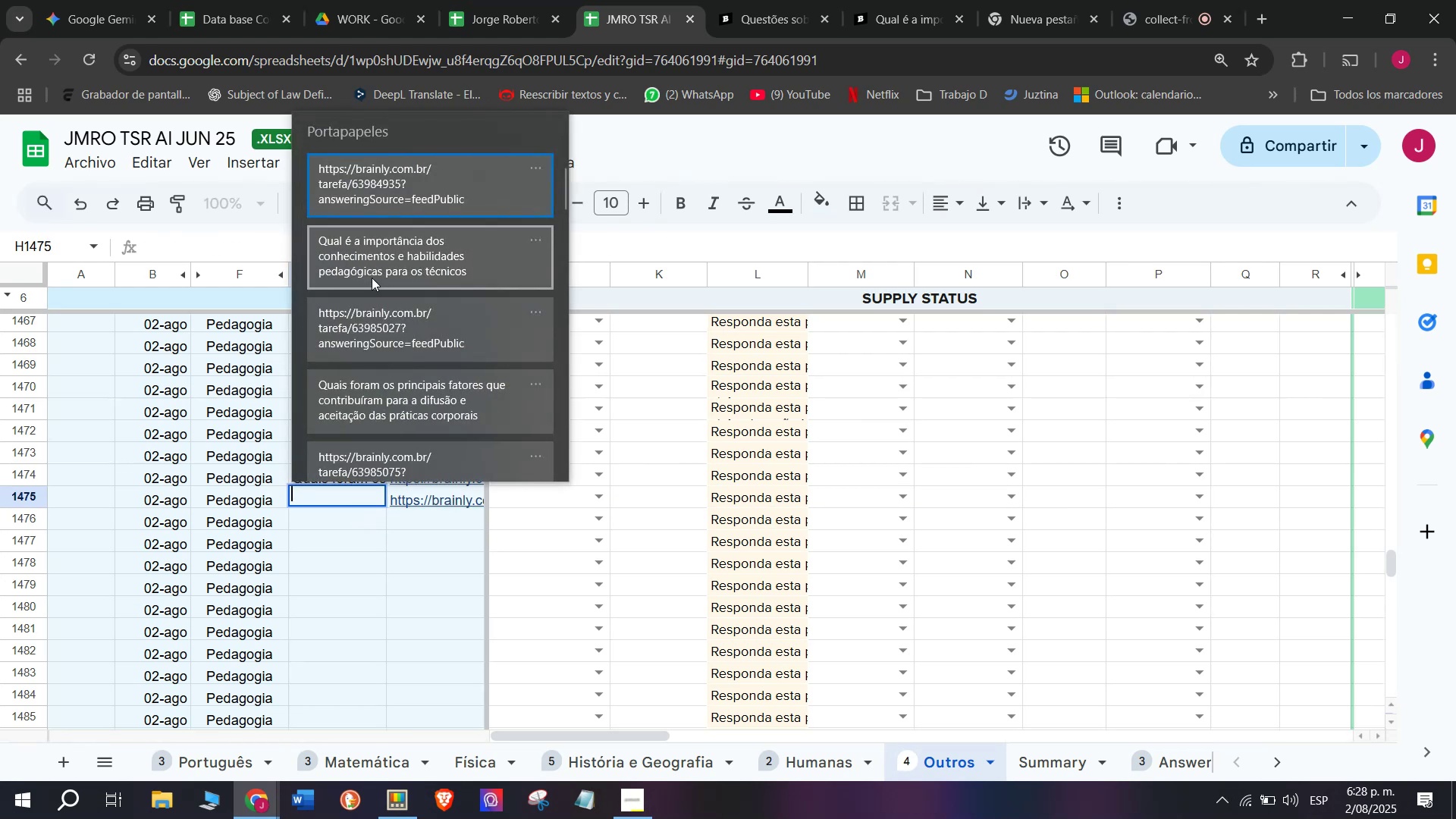 
left_click([372, 246])
 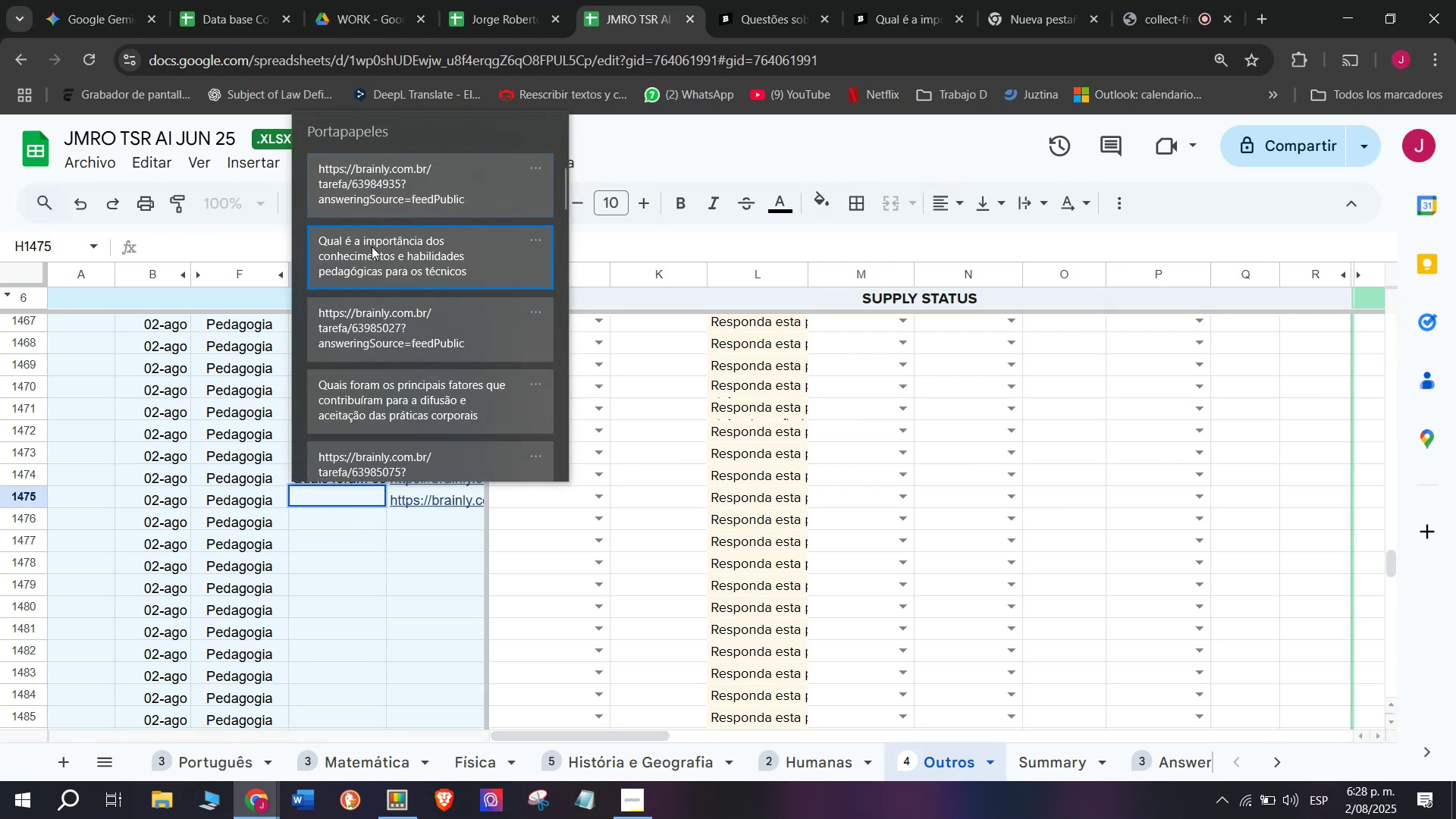 
key(Control+ControlLeft)
 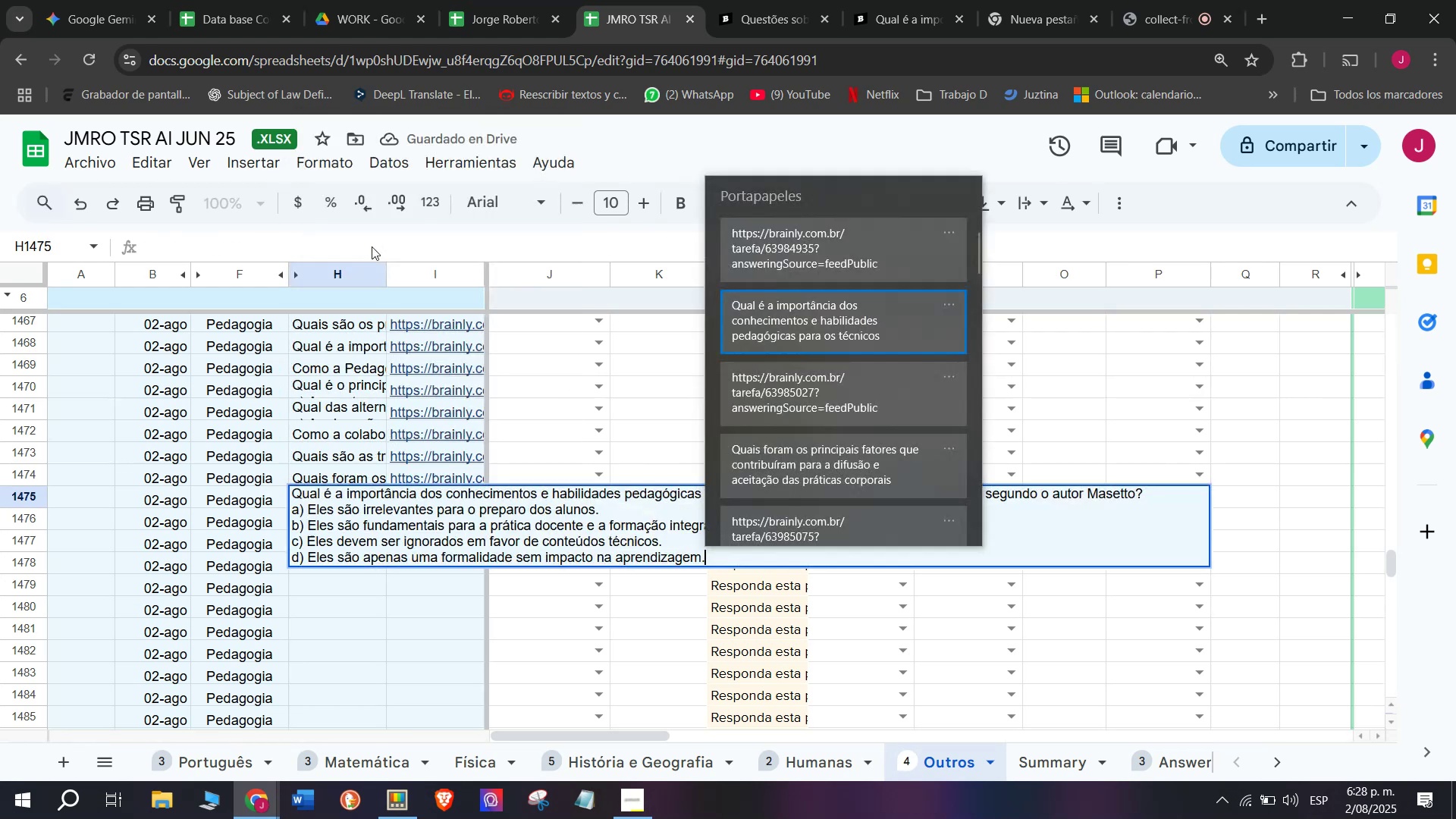 
key(Control+V)
 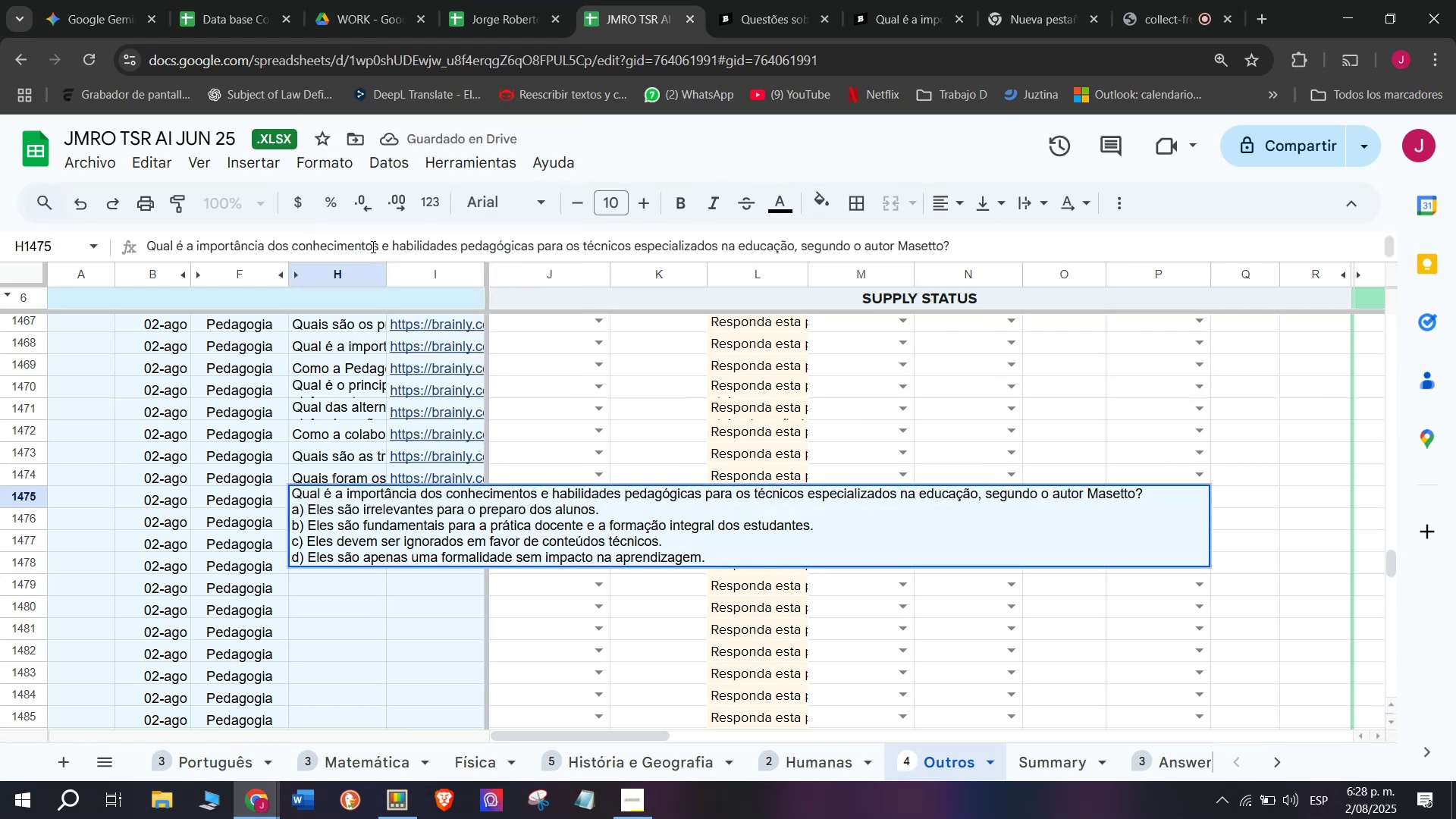 
key(Enter)
 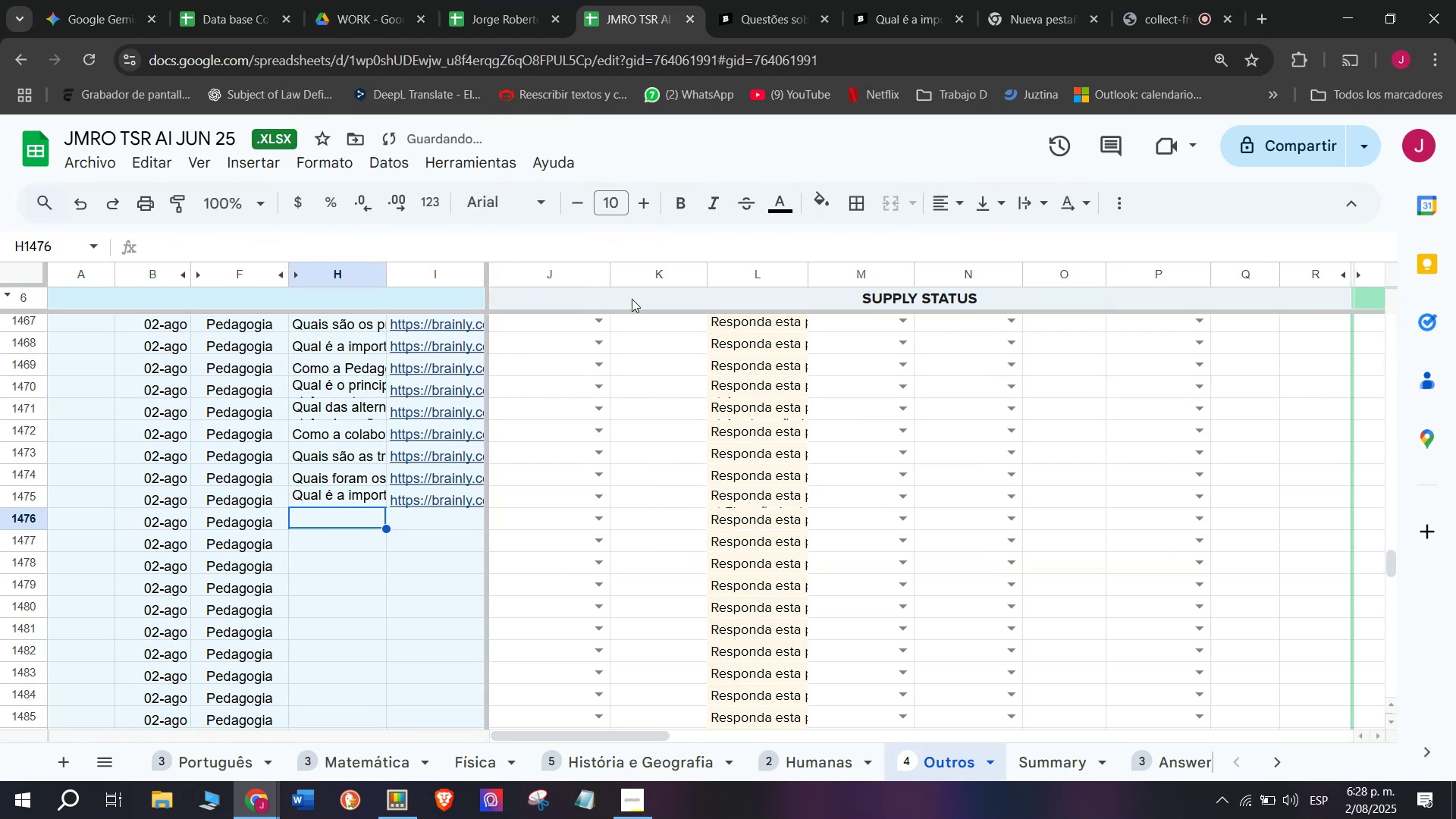 
left_click([911, 0])
 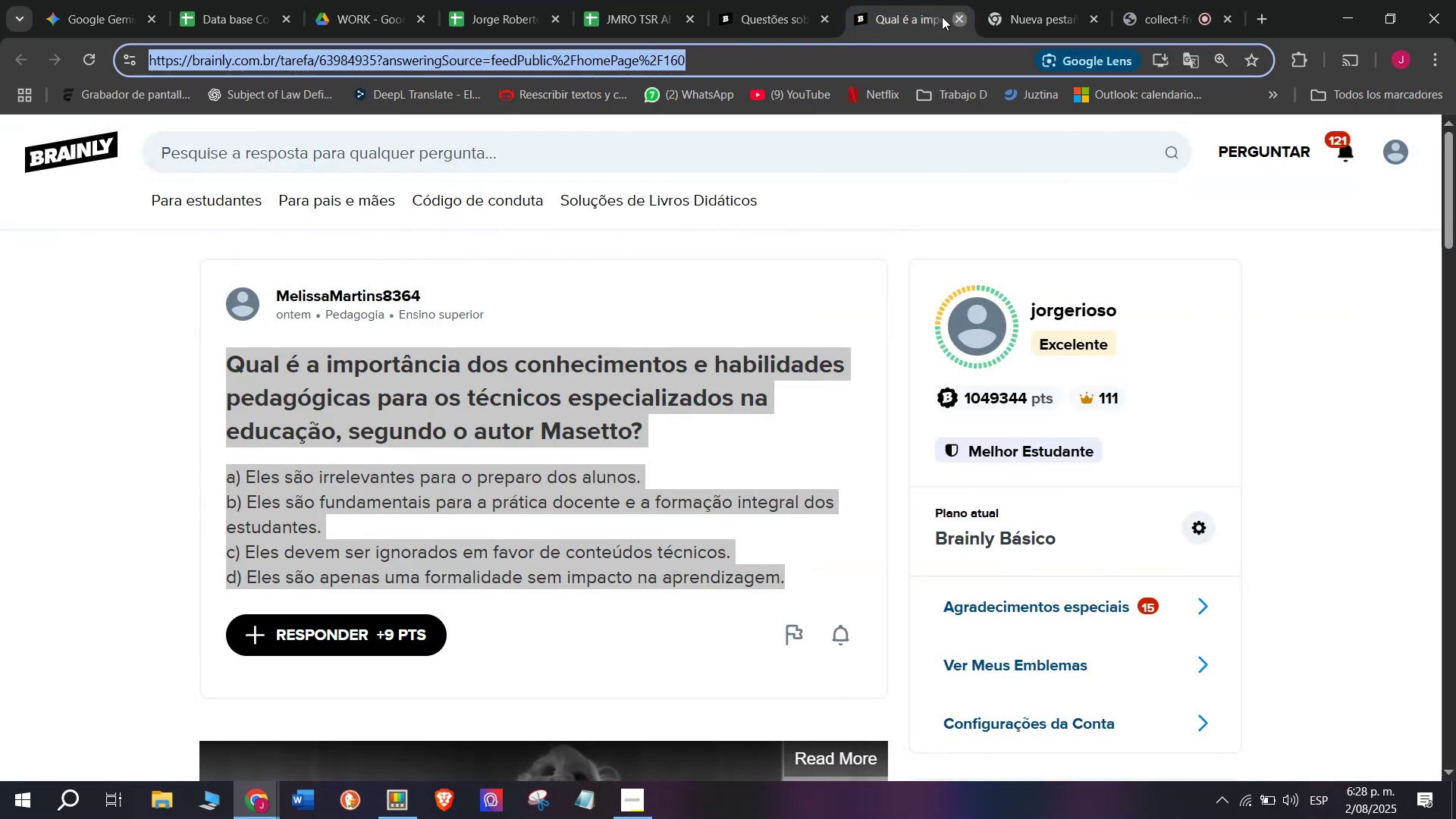 
double_click([770, 0])
 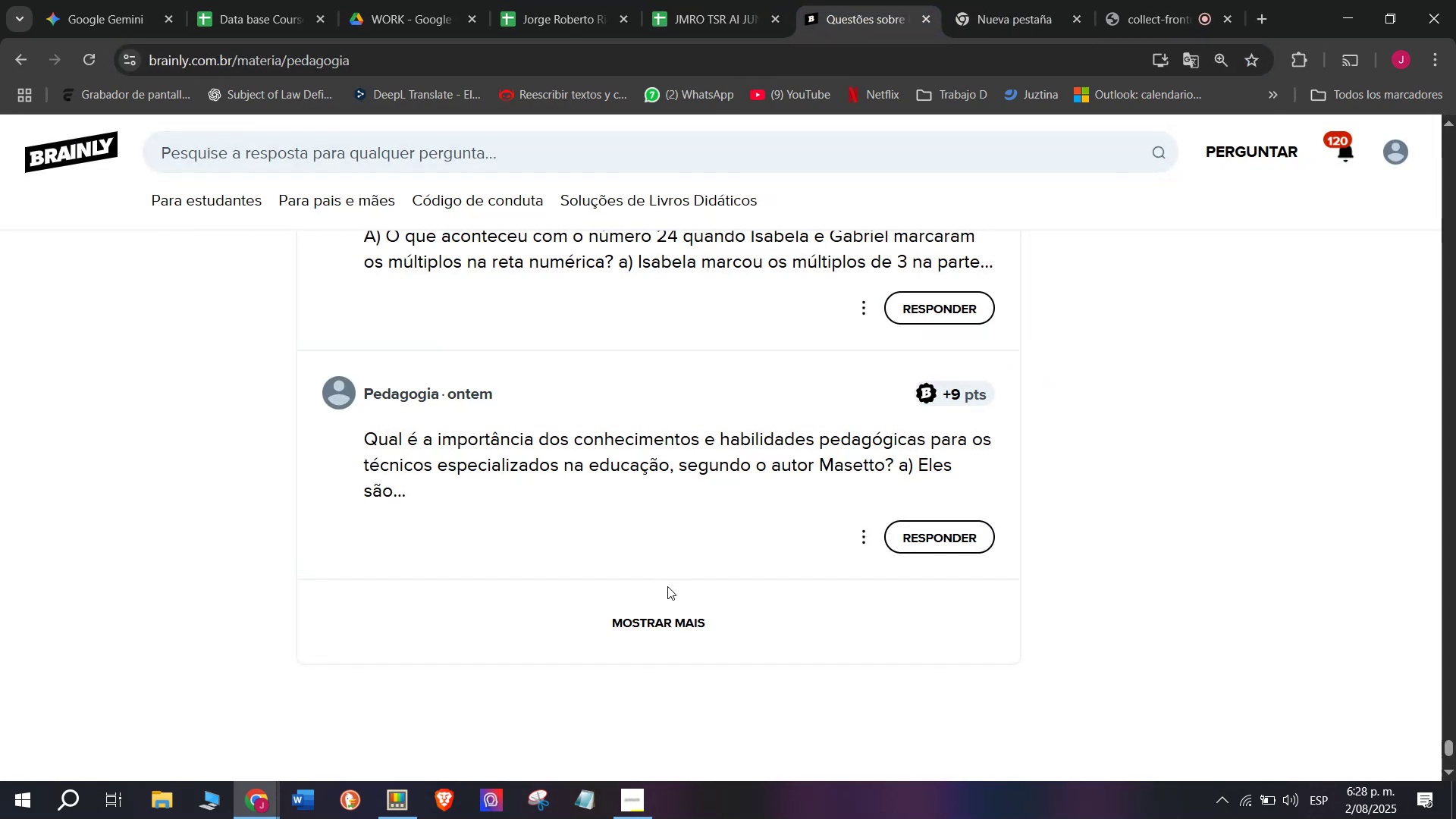 
left_click([660, 613])
 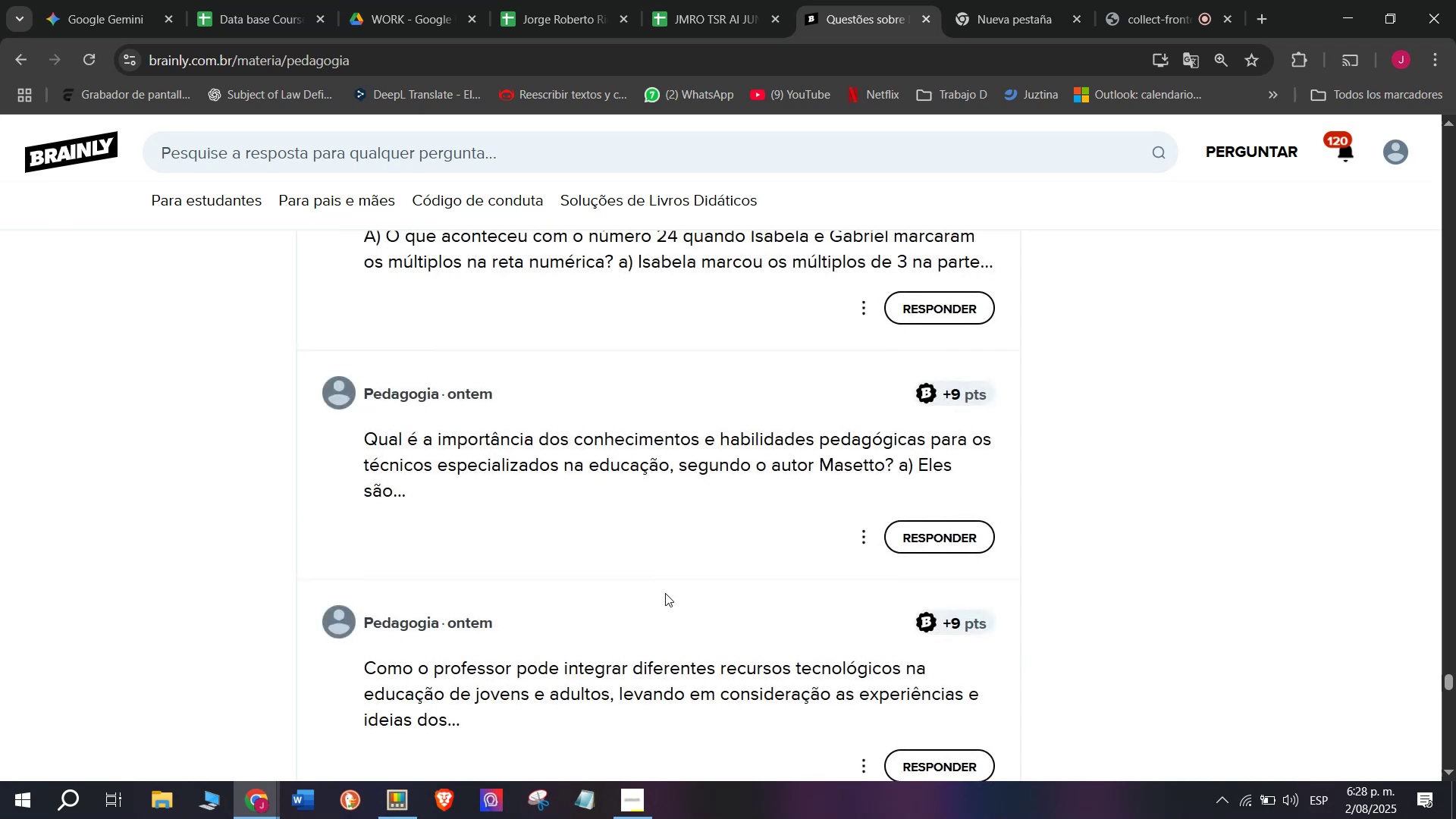 
scroll: coordinate [667, 585], scroll_direction: down, amount: 1.0
 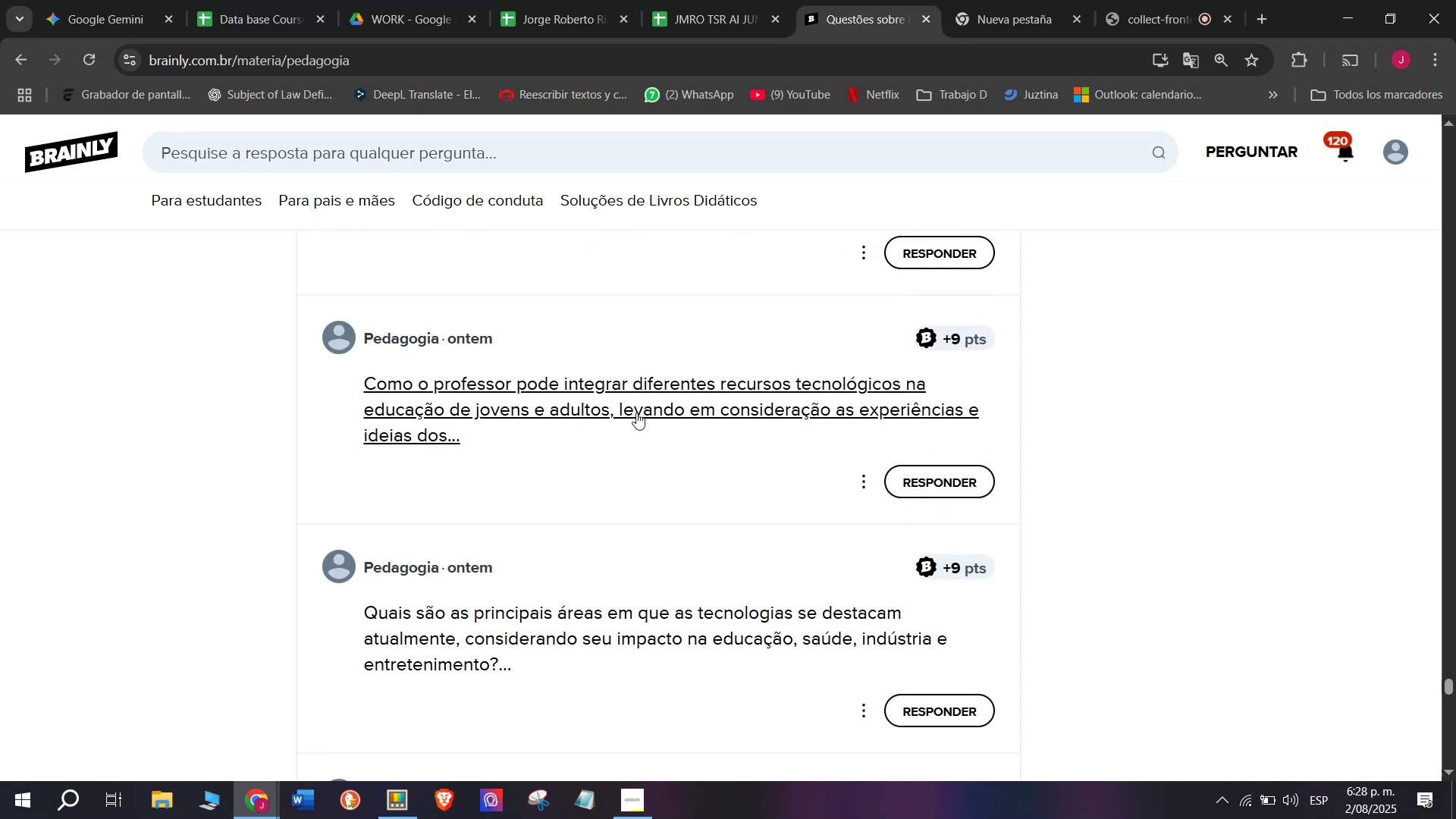 
right_click([637, 403])
 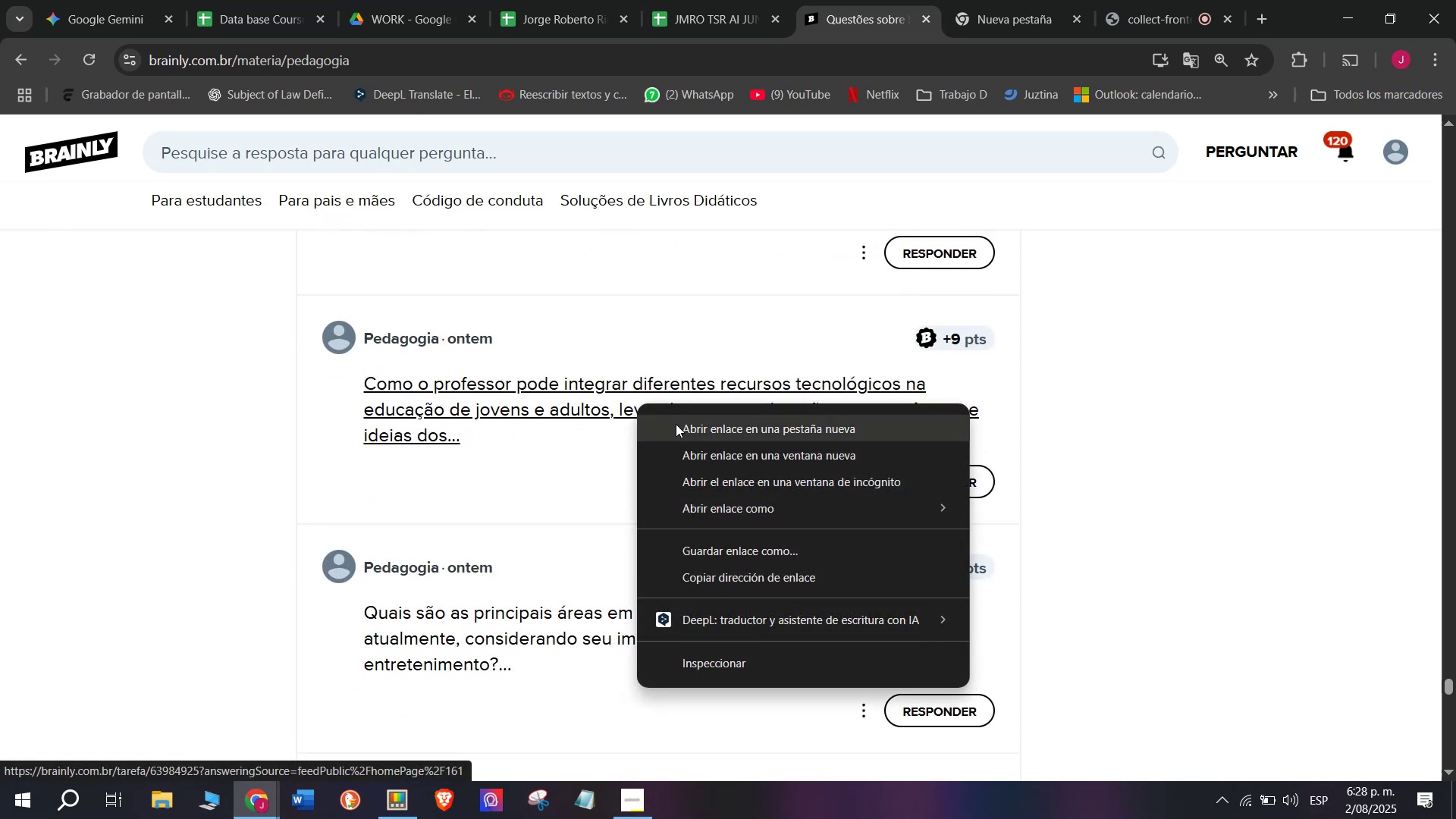 
left_click([678, 426])
 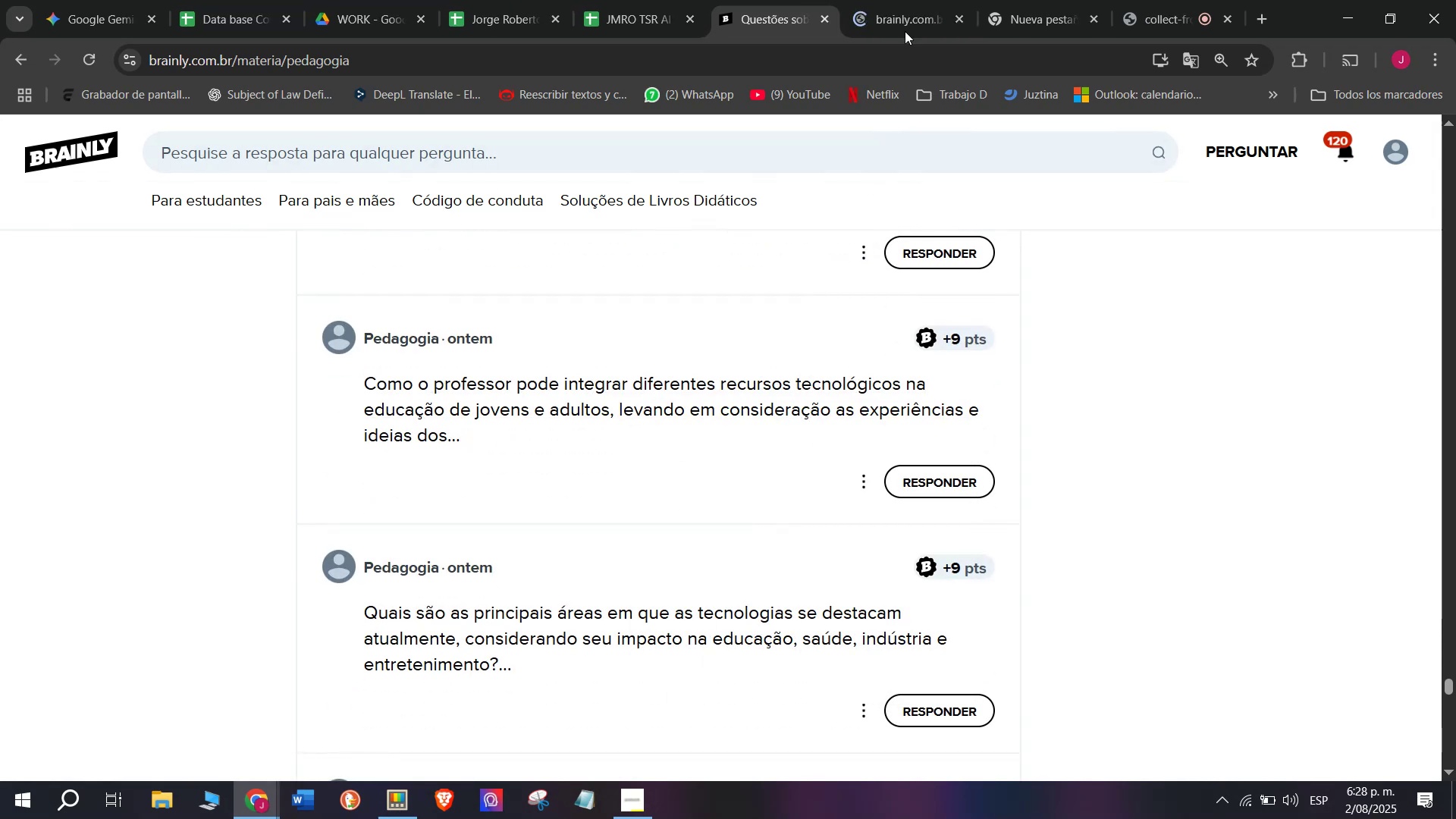 
left_click([907, 0])
 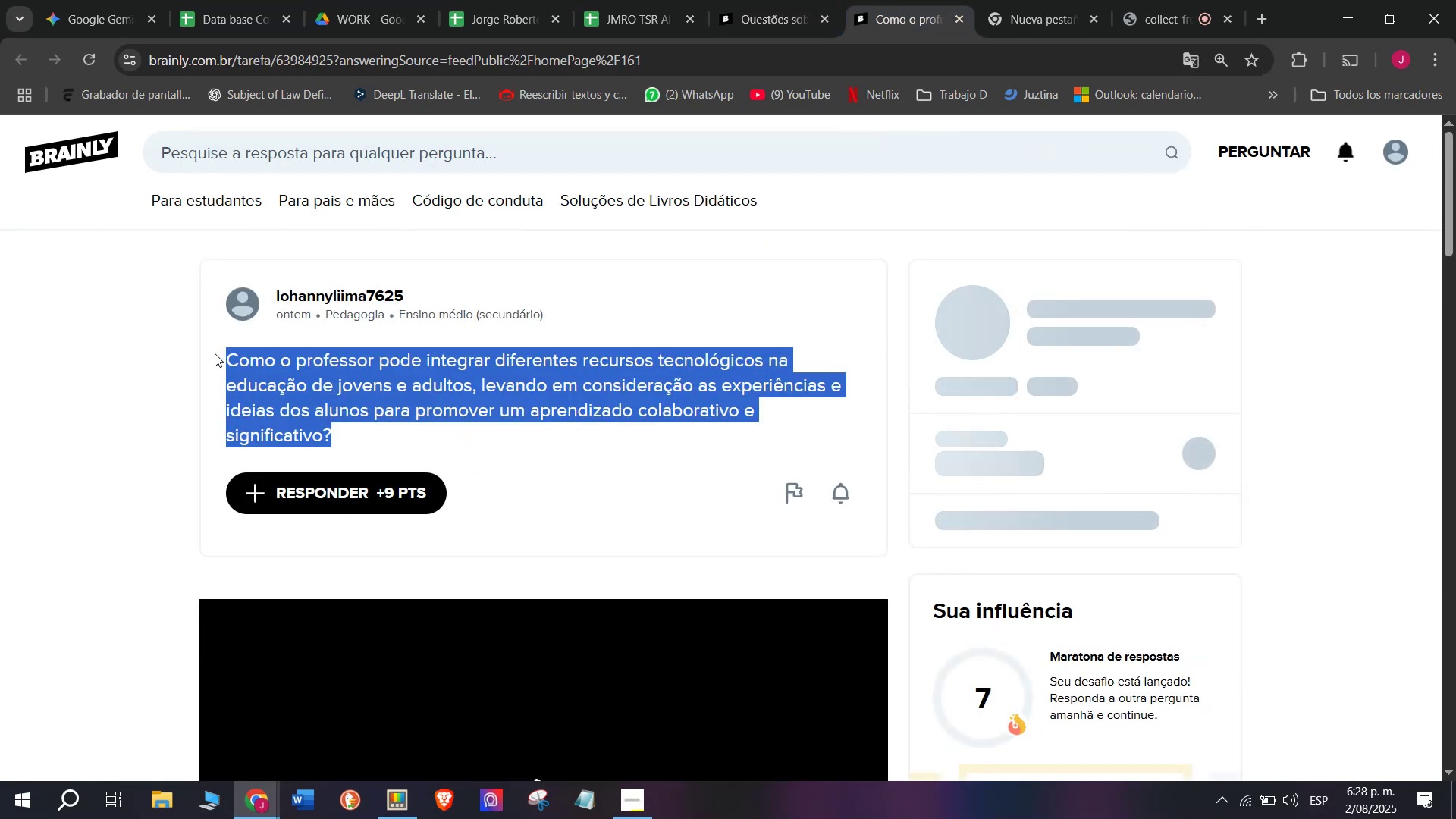 
key(Control+C)
 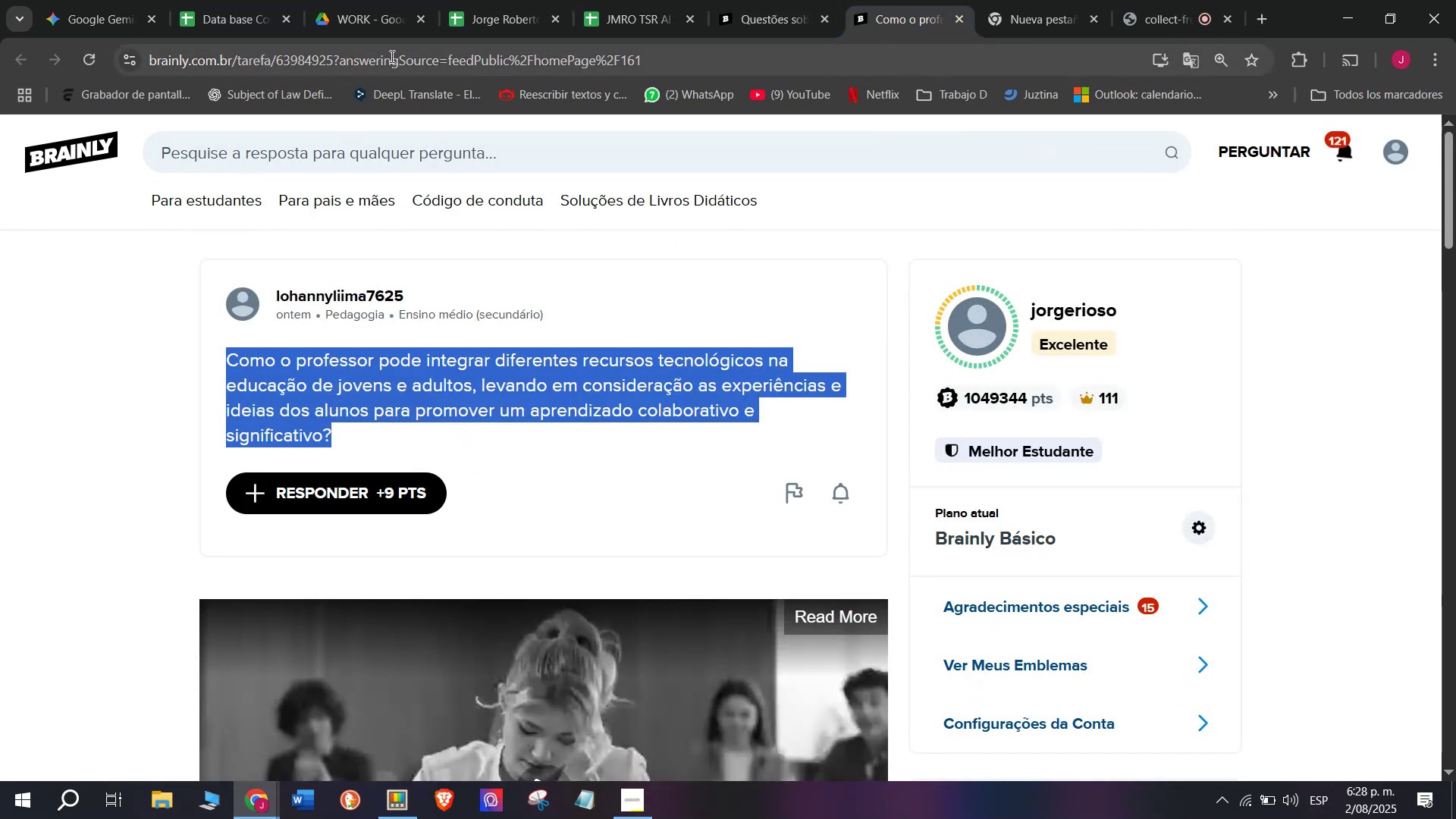 
double_click([391, 54])
 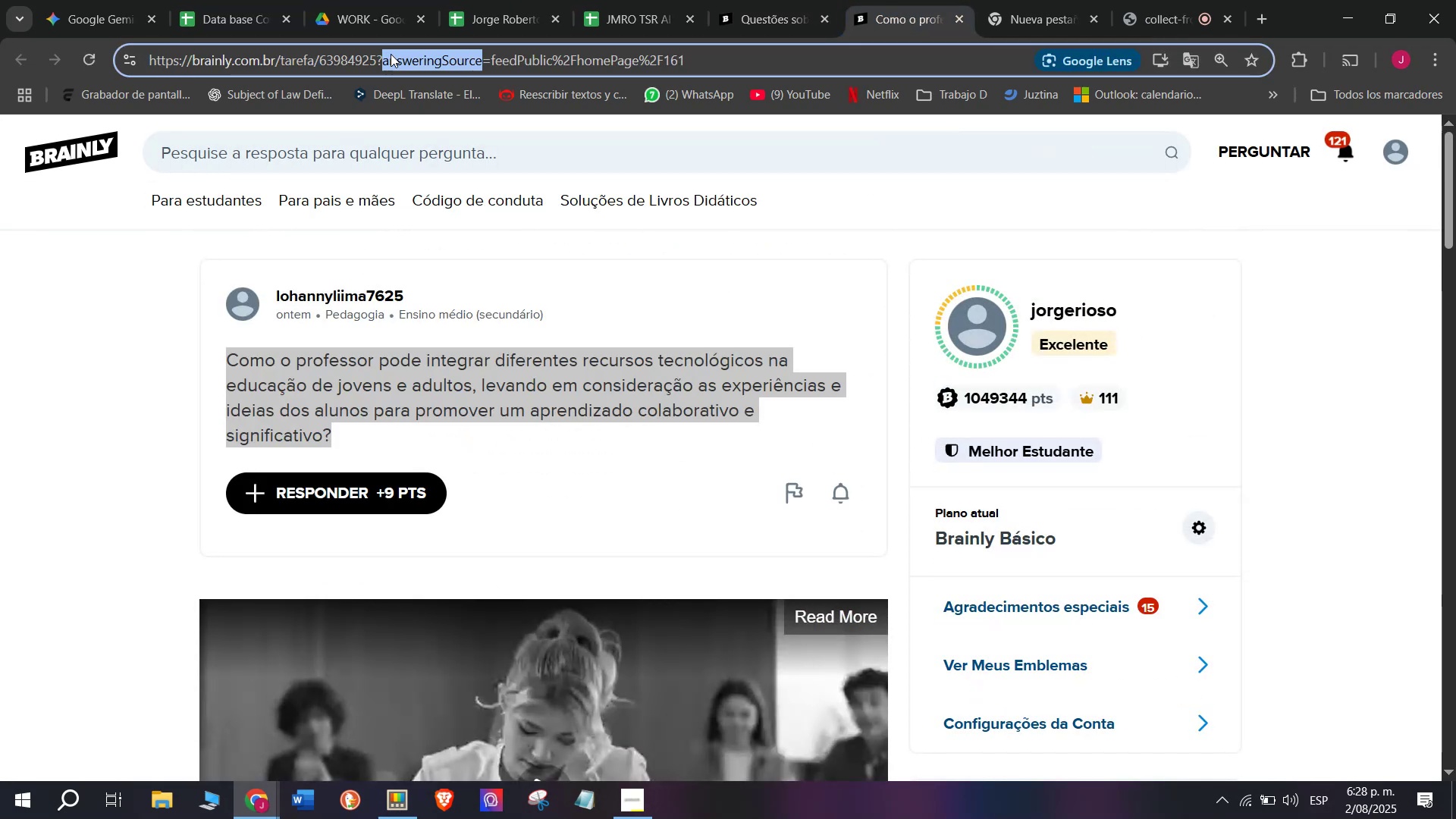 
triple_click([391, 54])
 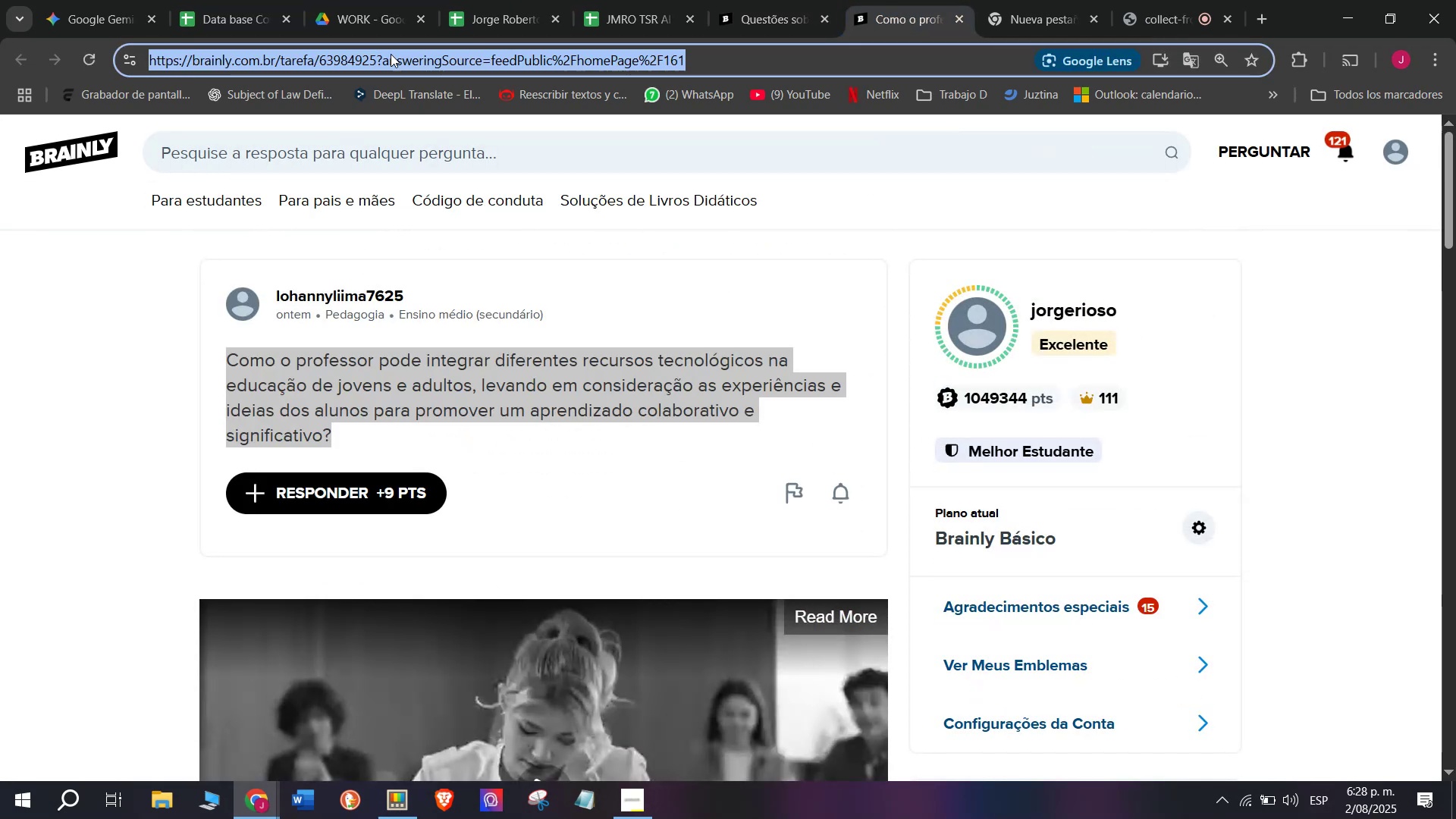 
key(Control+C)
 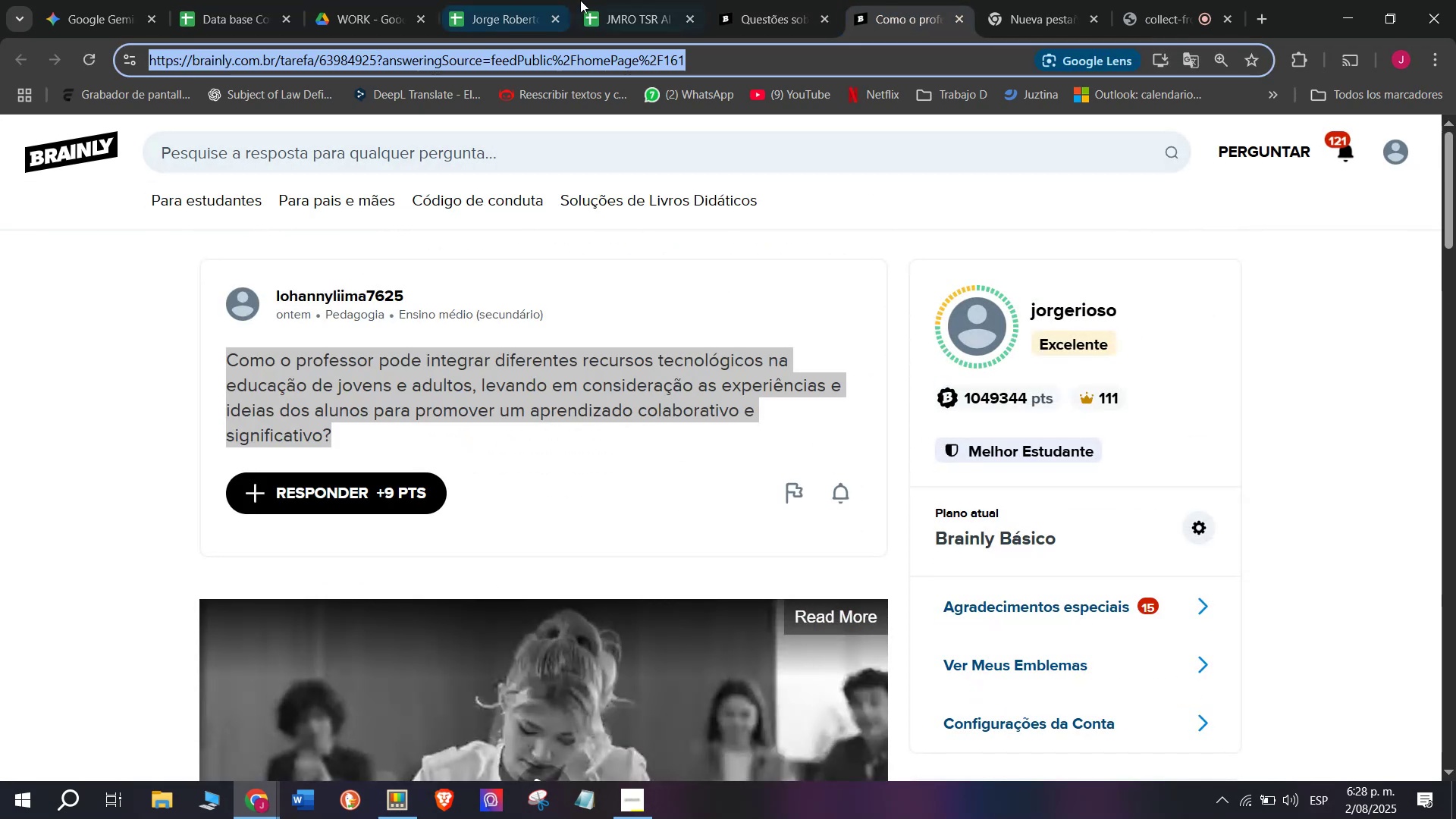 
left_click([610, 0])
 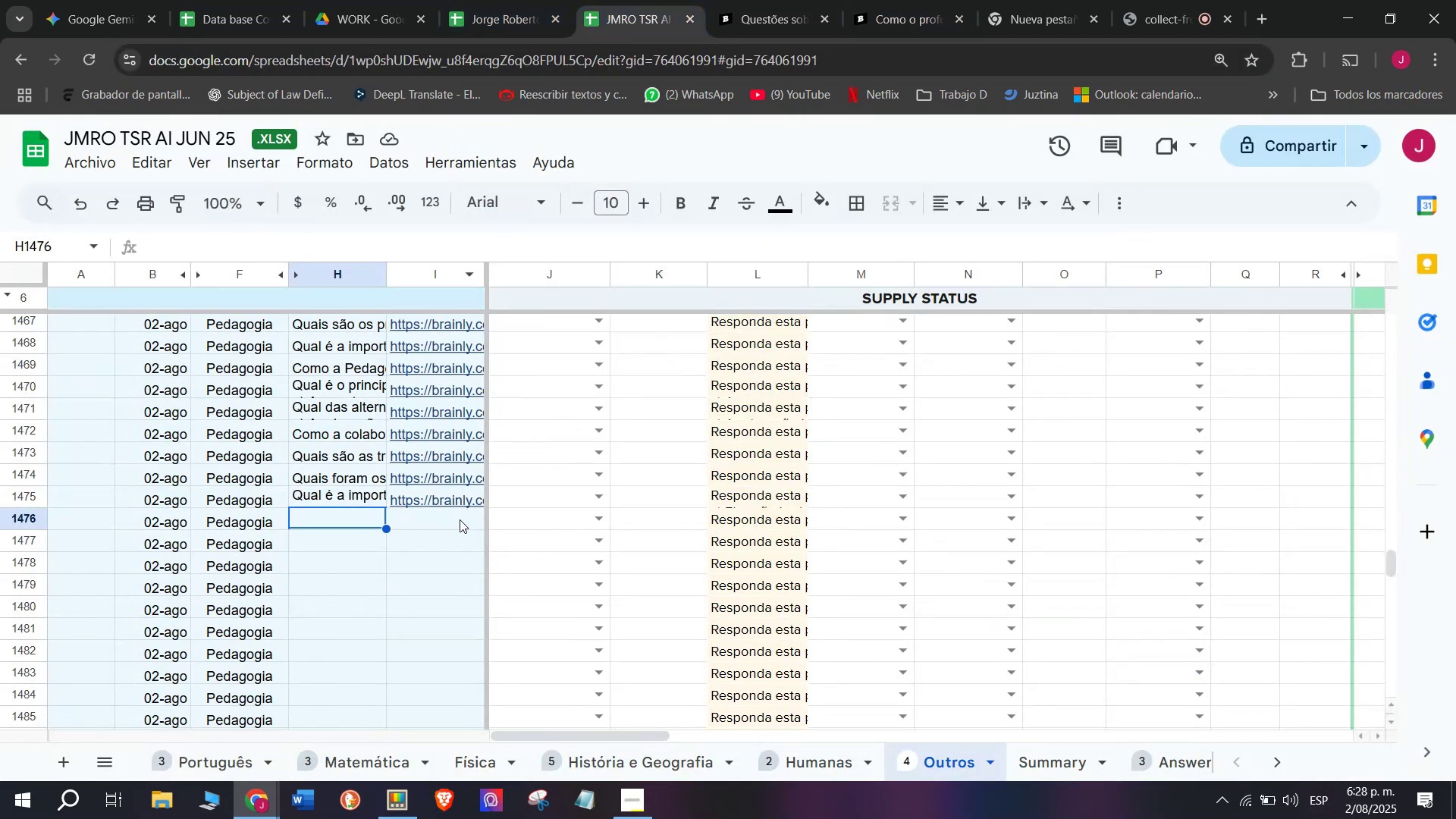 
double_click([460, 519])
 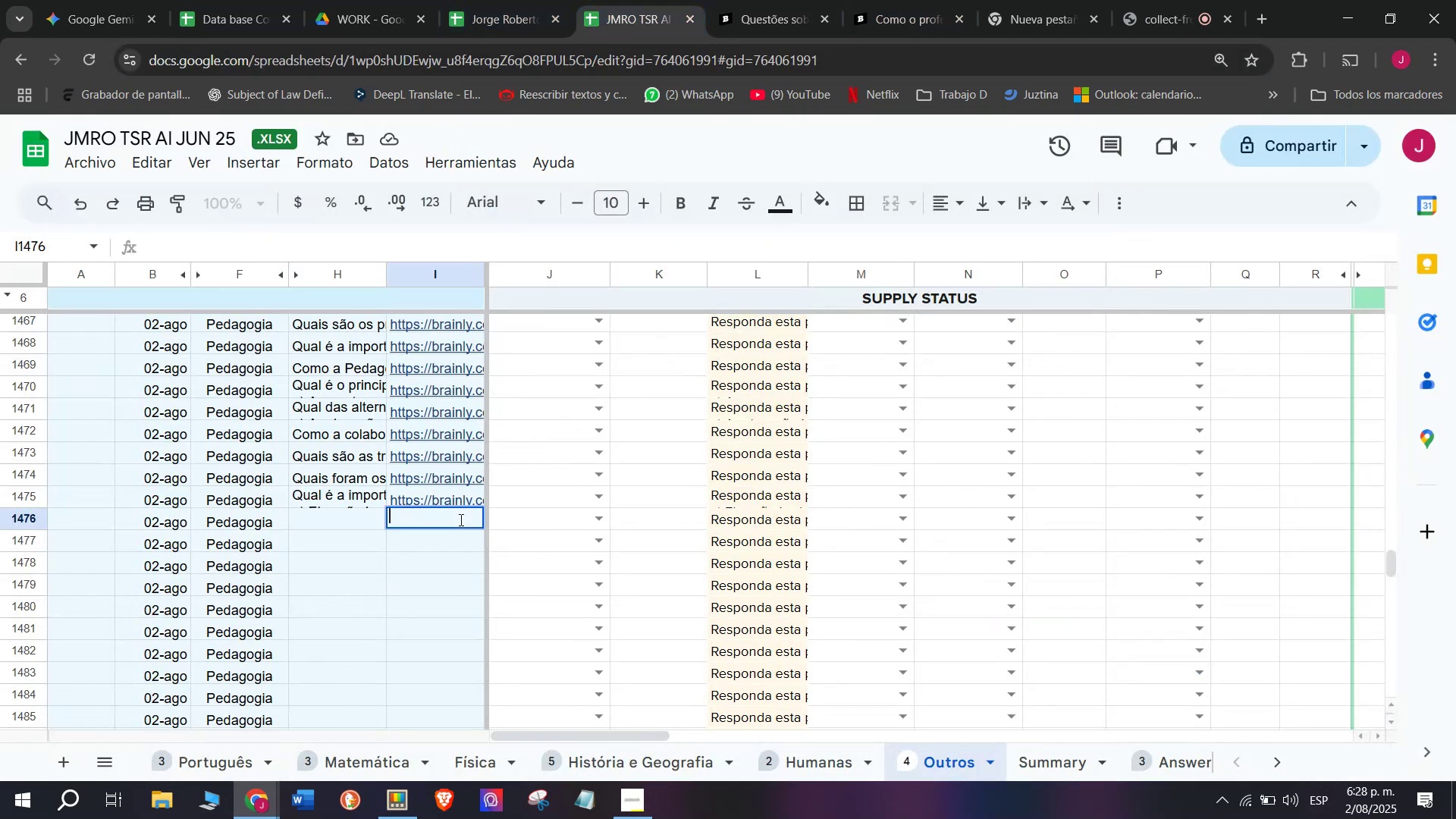 
key(Control+V)
 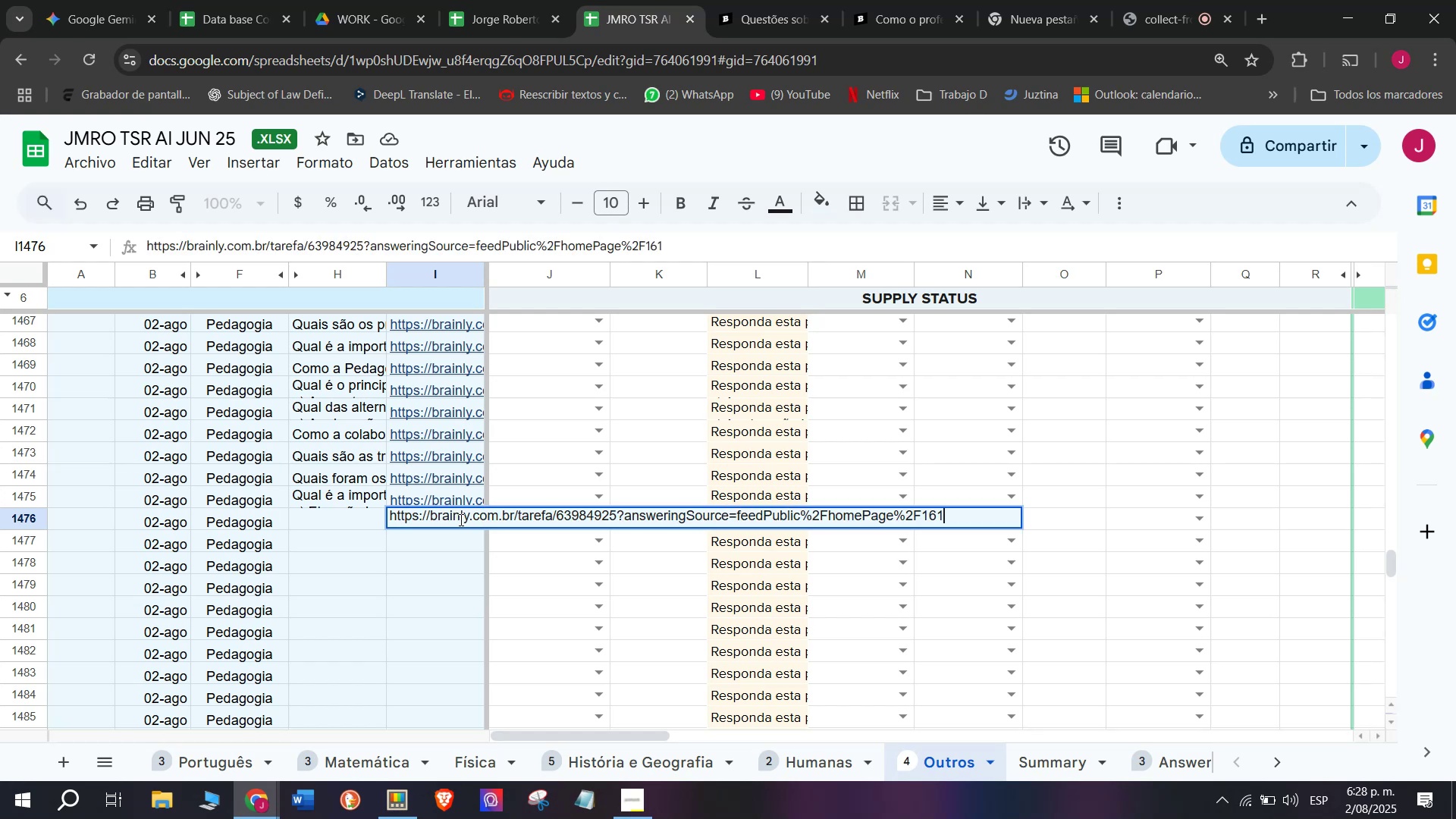 
key(Enter)
 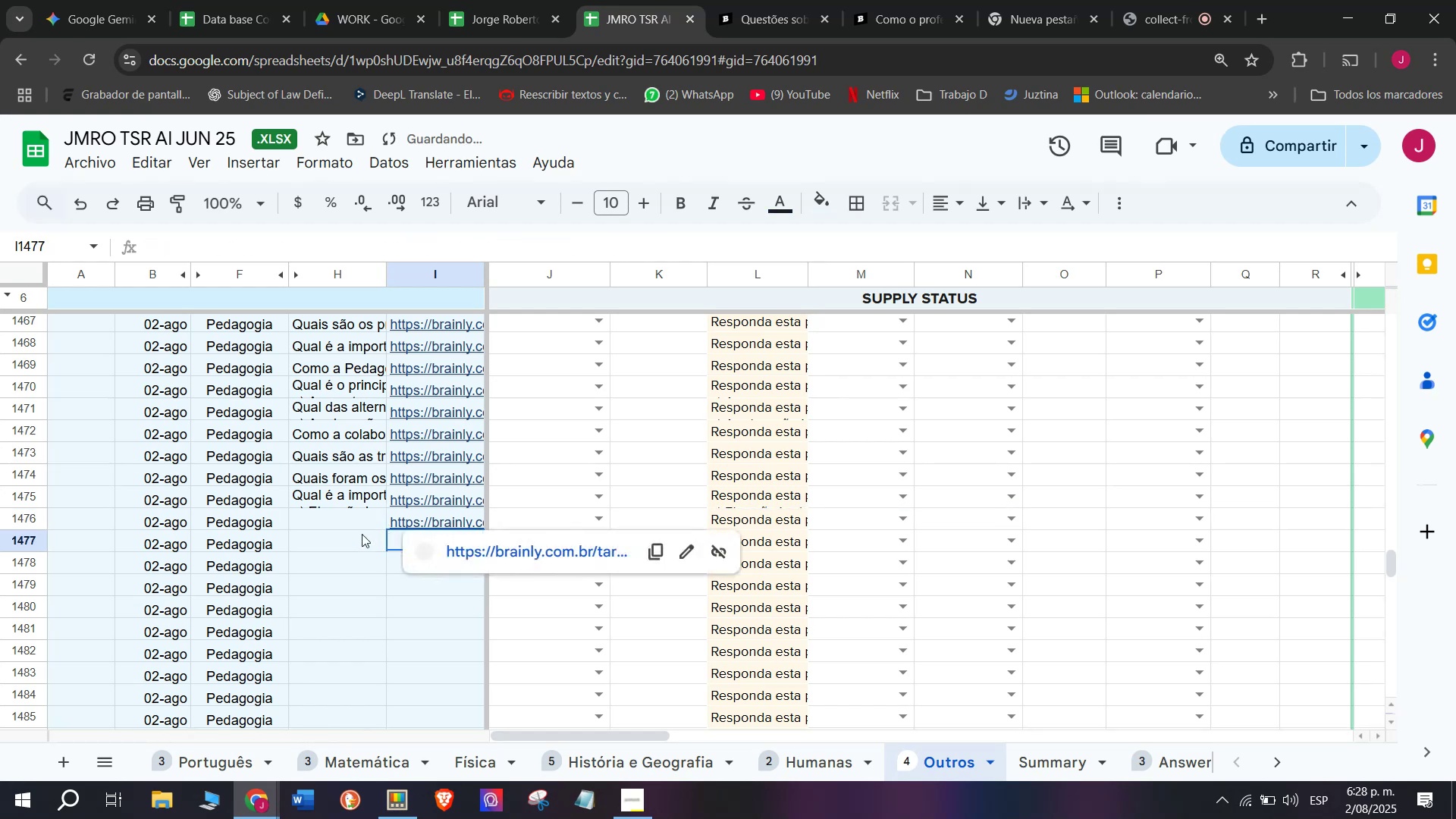 
left_click([356, 536])
 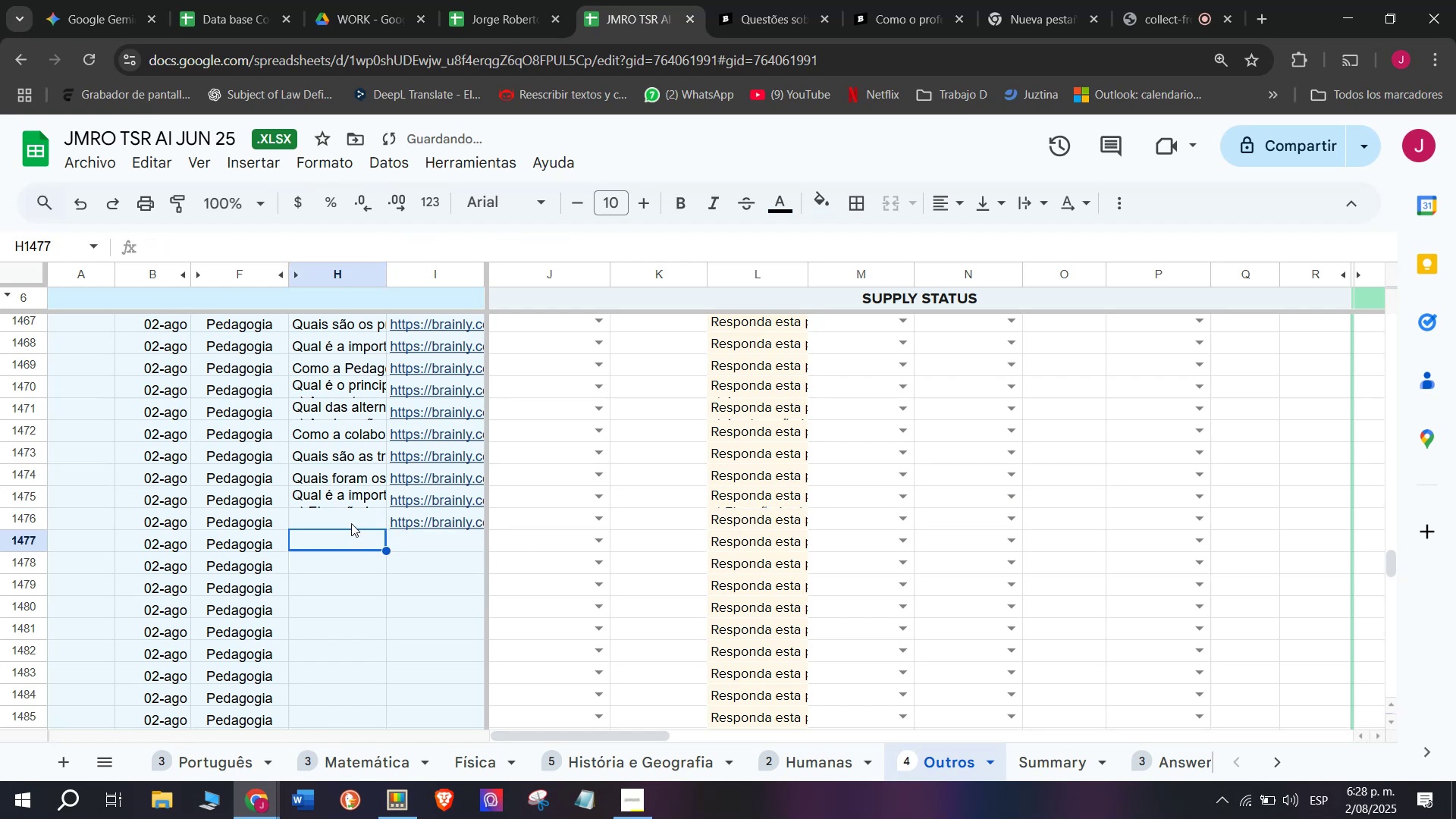 
left_click([351, 521])
 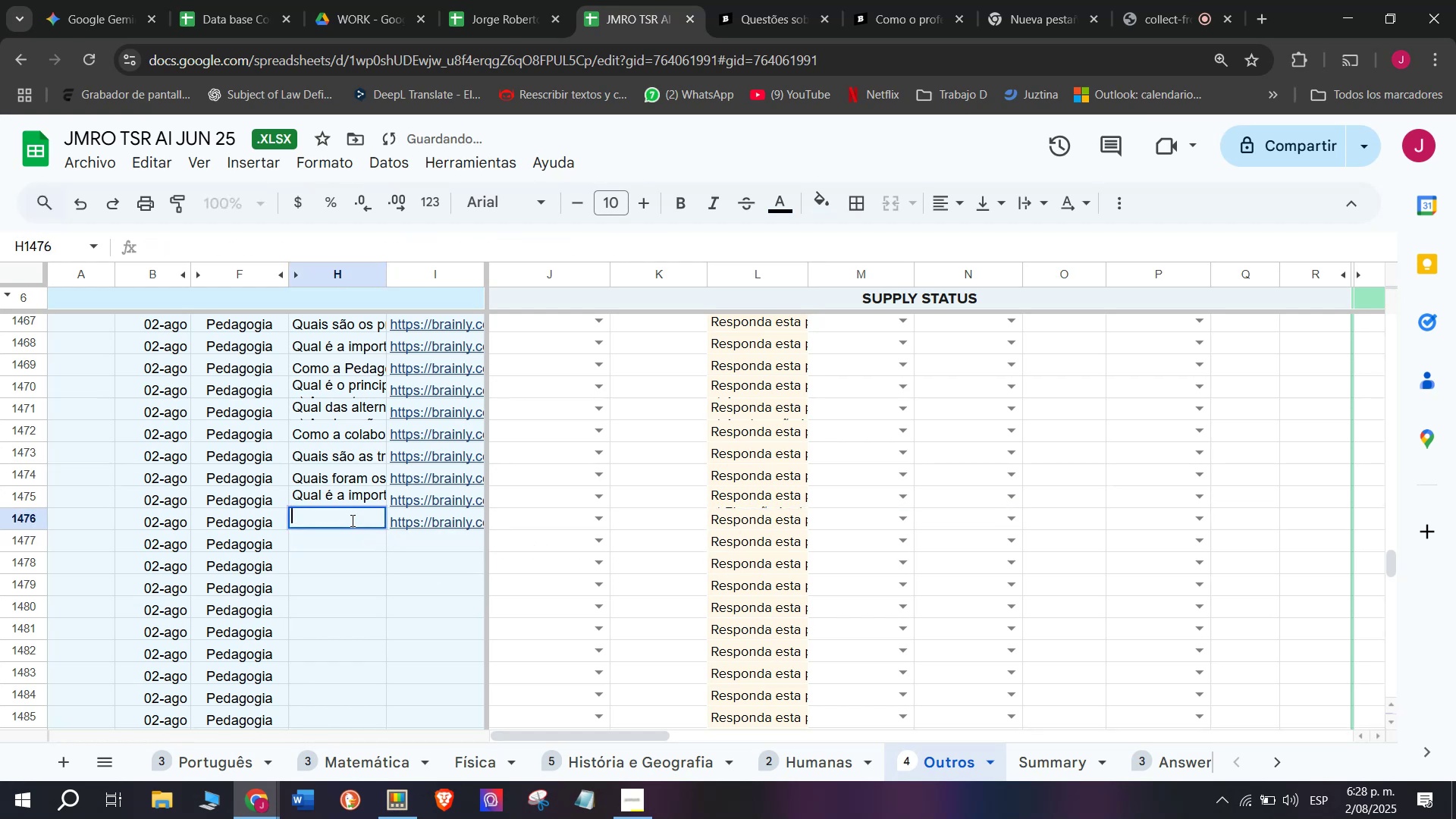 
key(Meta+V)
 